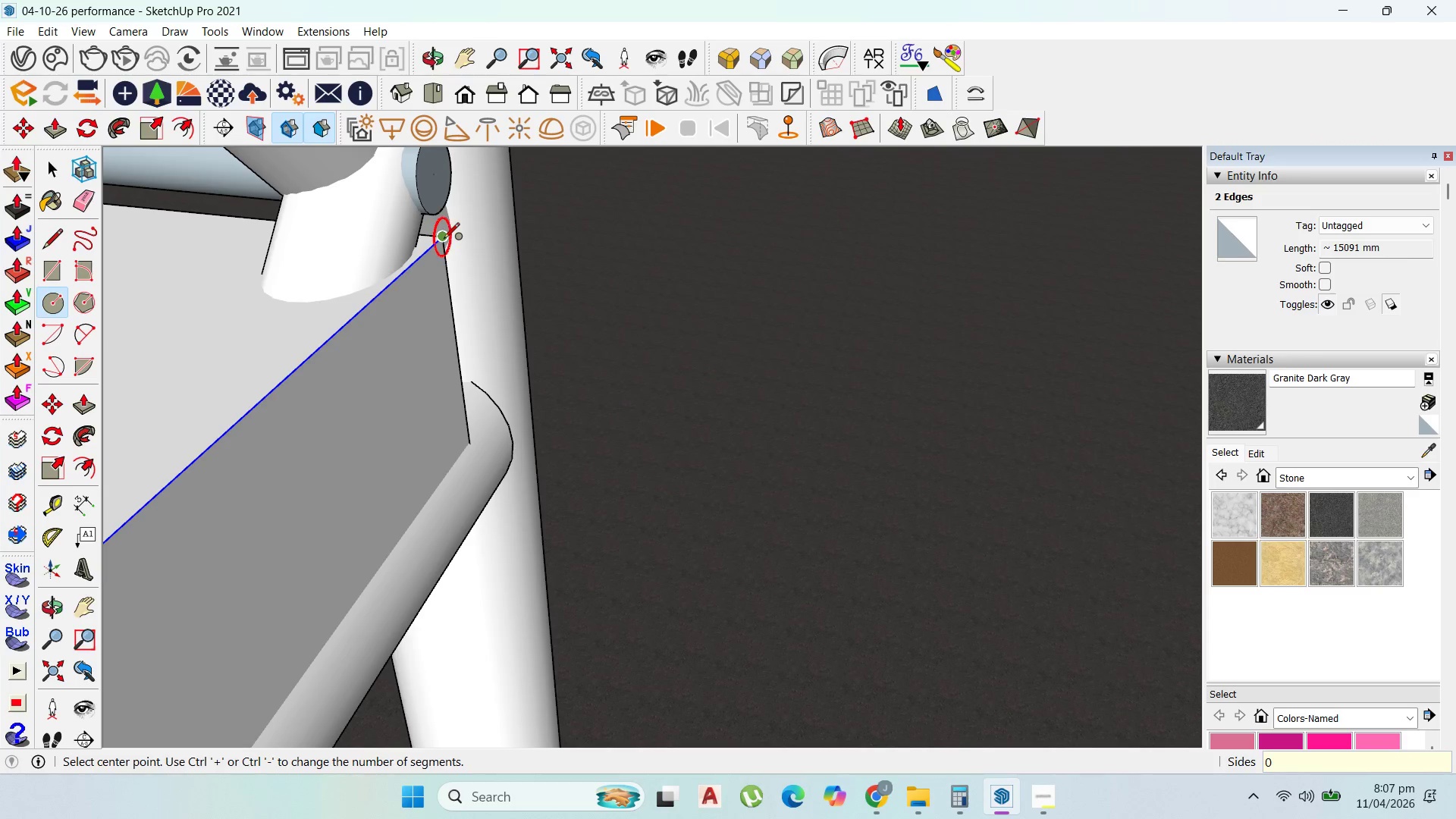 
key(ArrowRight)
 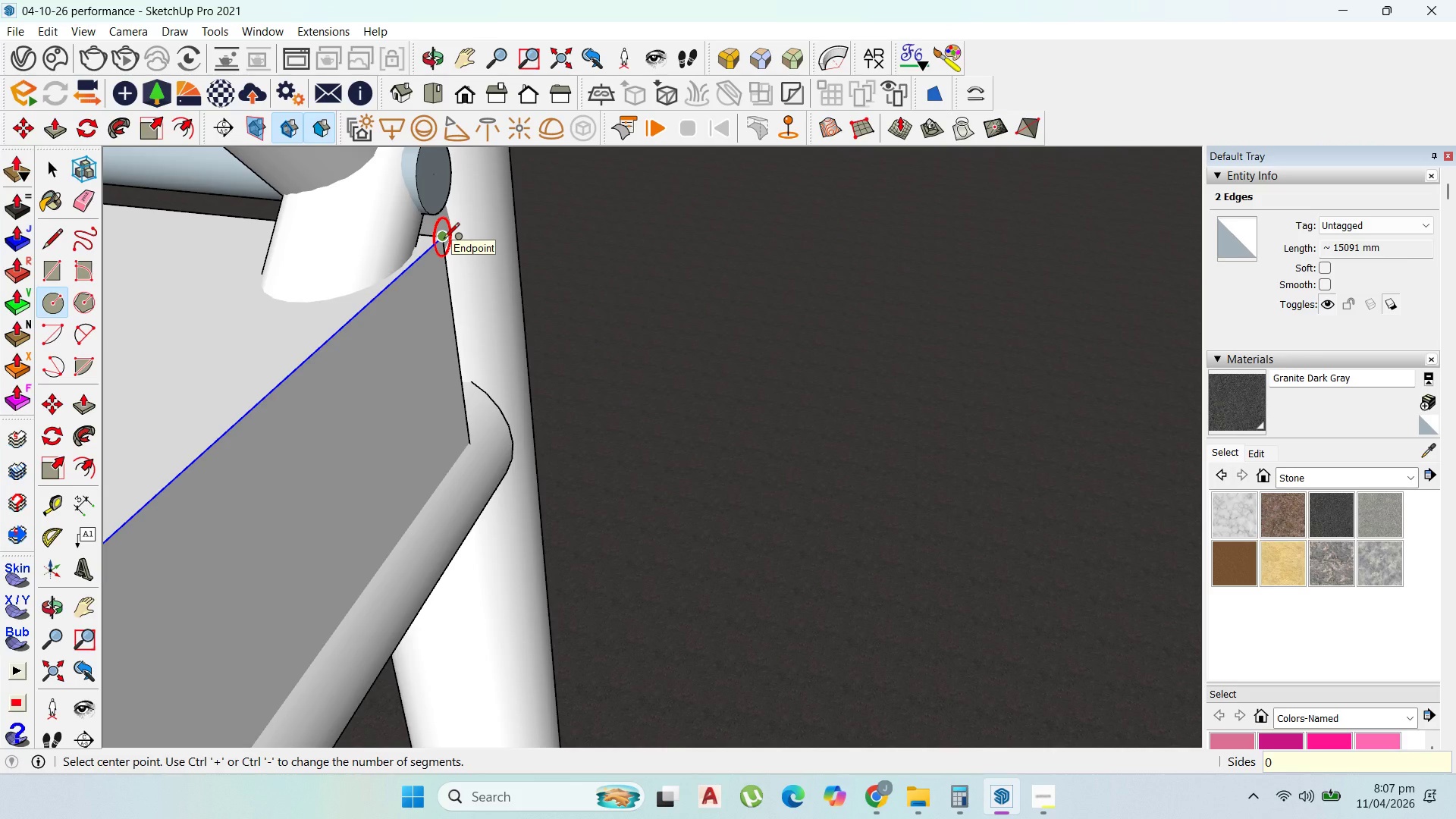 
key(ArrowLeft)
 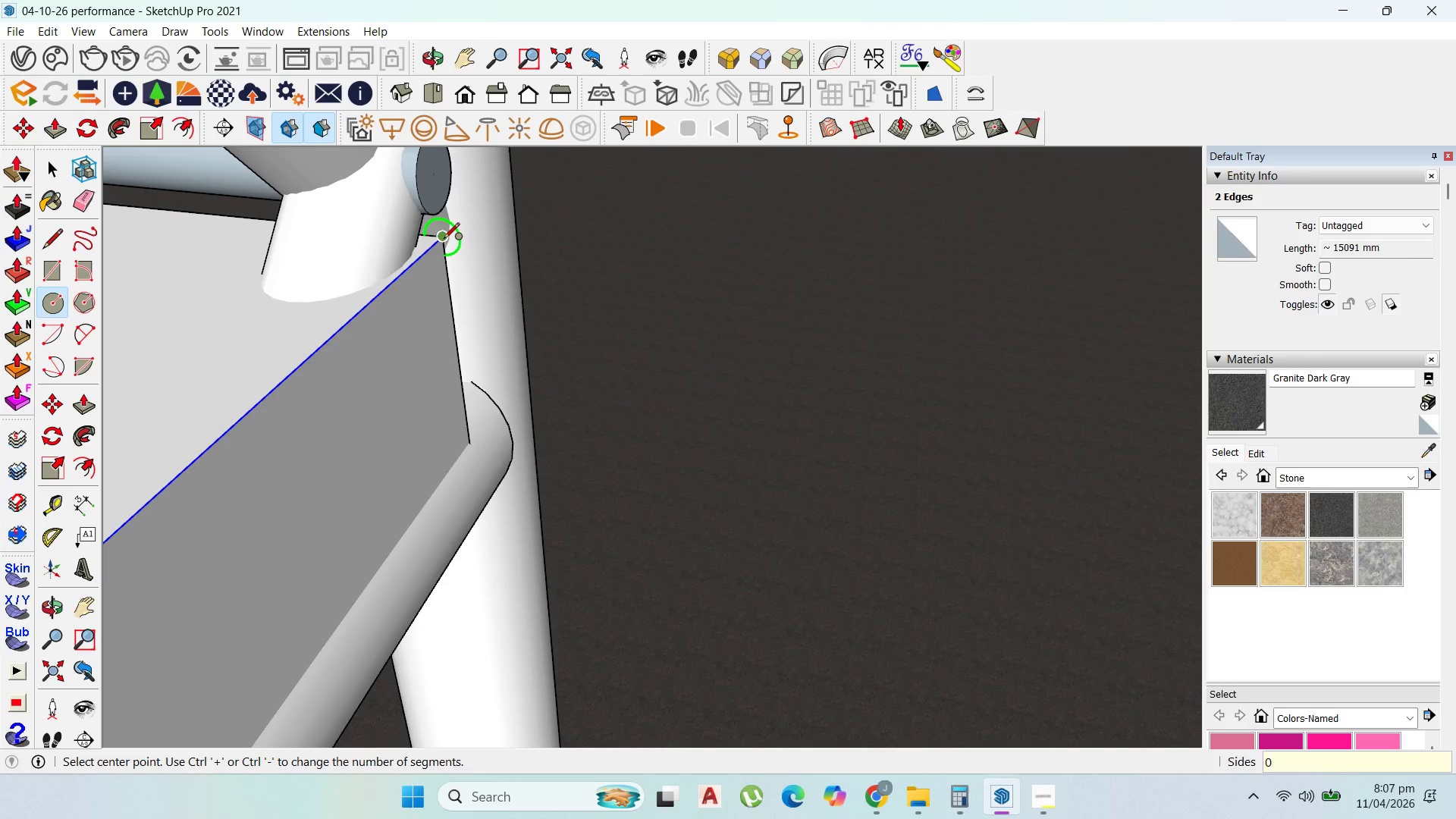 
left_click([444, 240])
 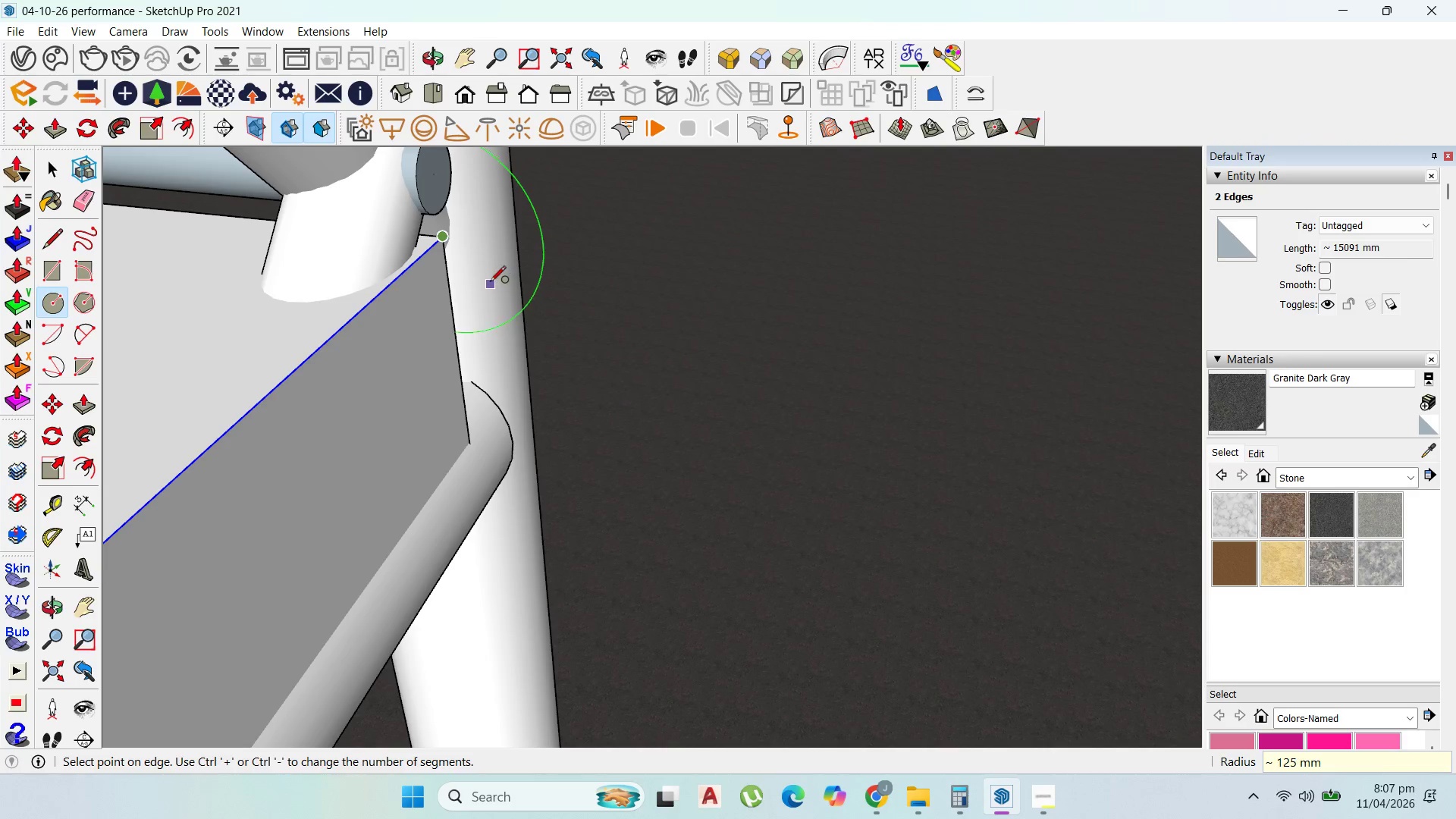 
scroll: coordinate [490, 280], scroll_direction: down, amount: 4.0
 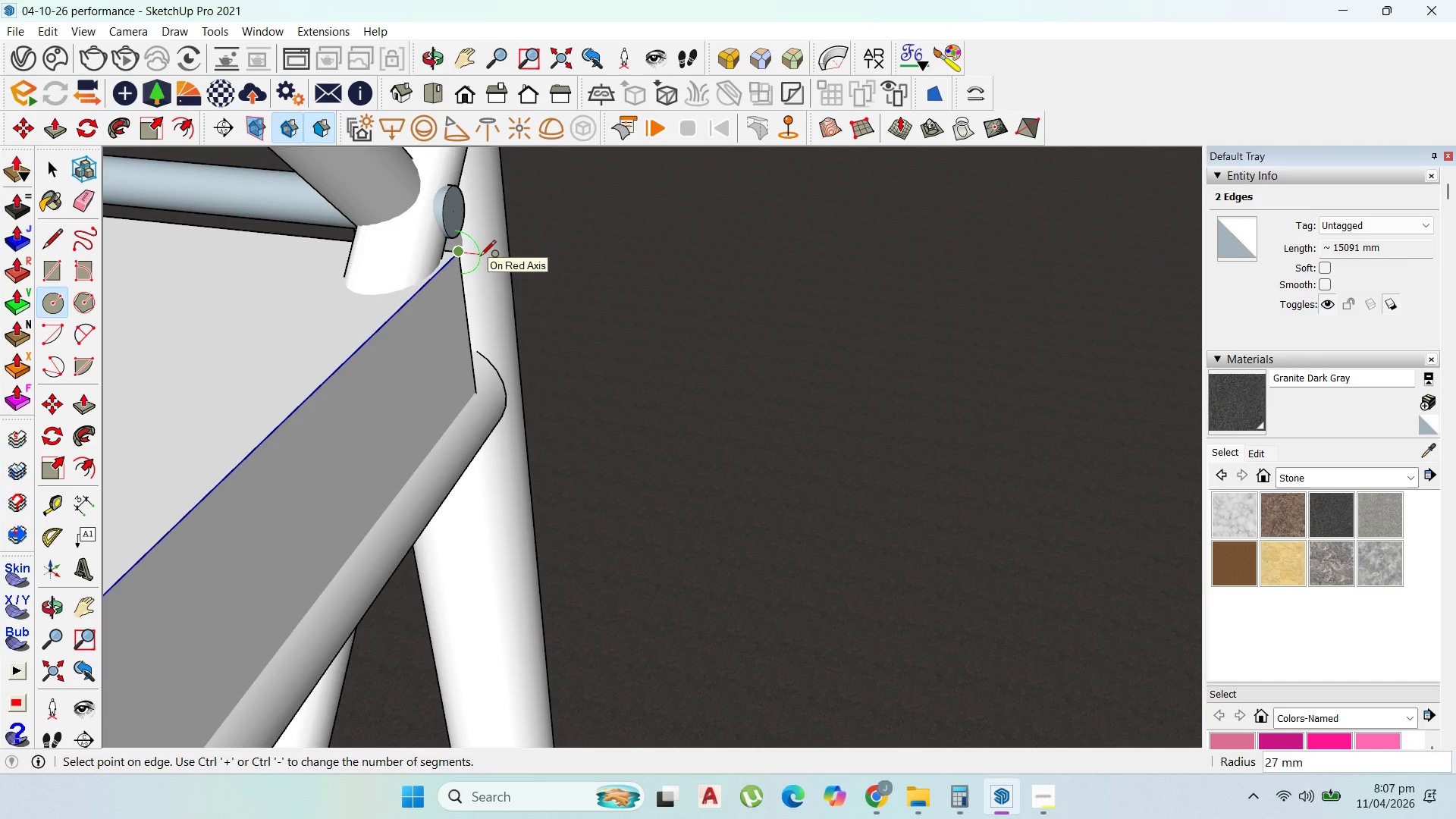 
type(25)
 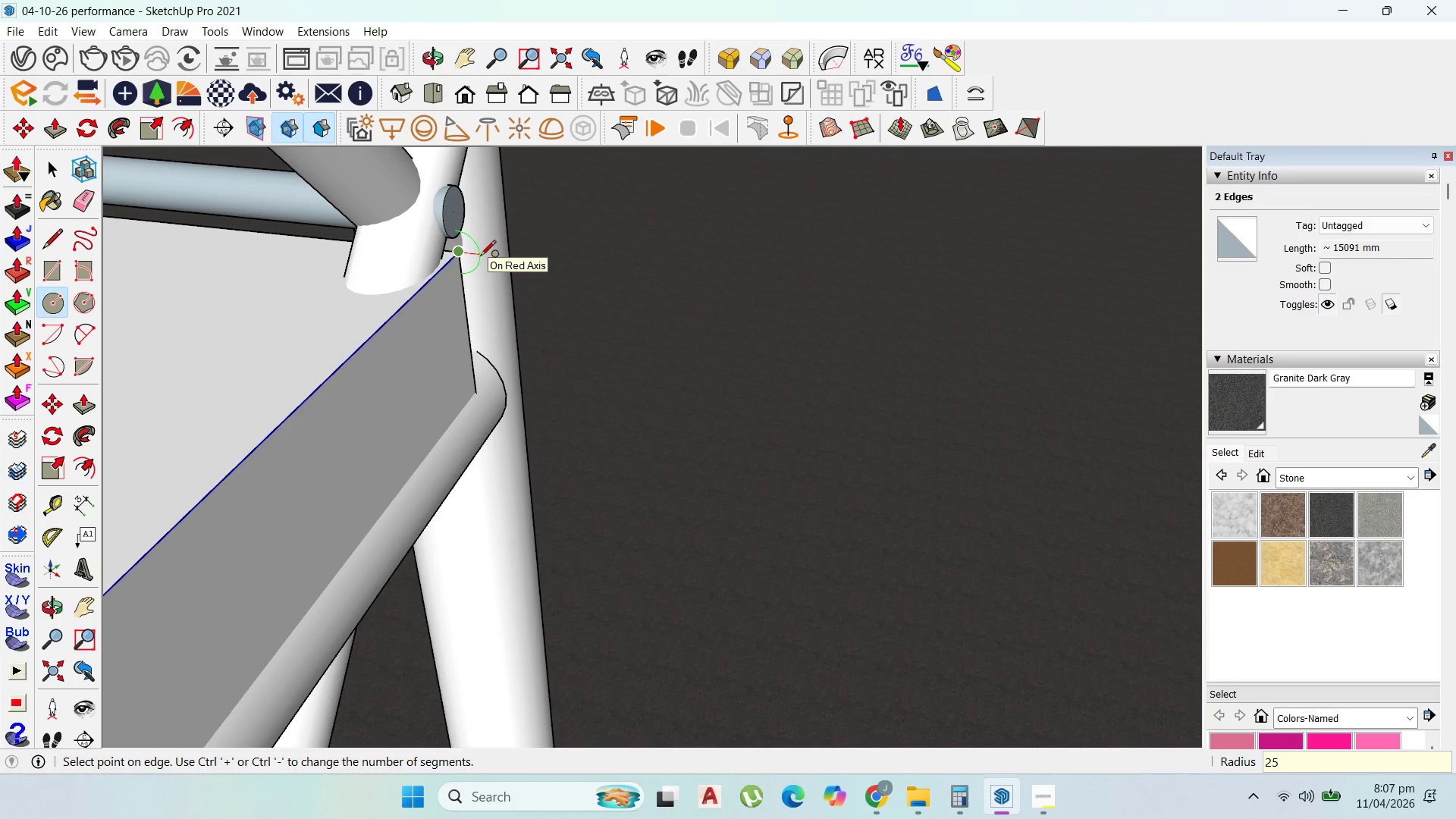 
key(Enter)
 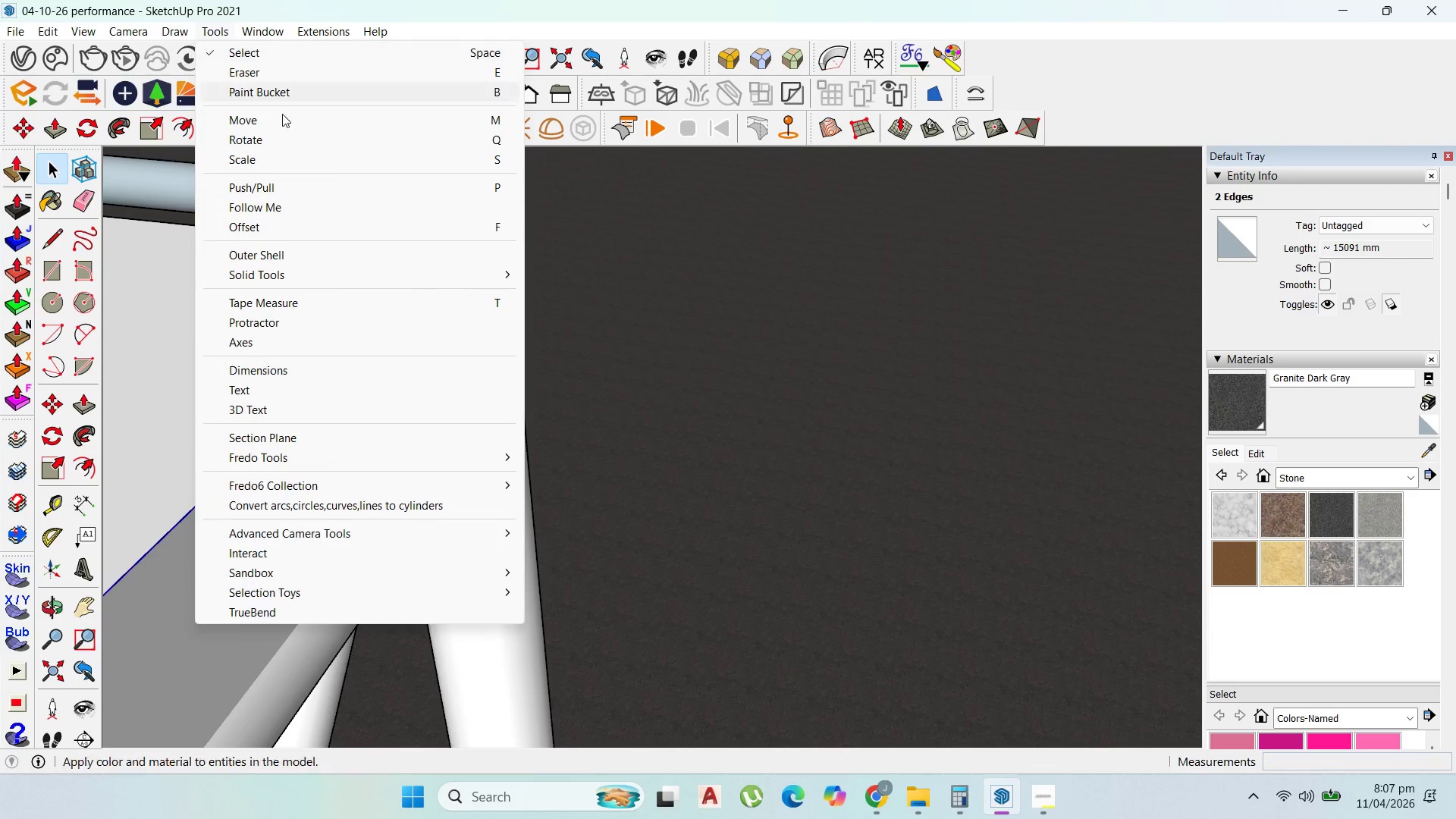 
wait(6.14)
 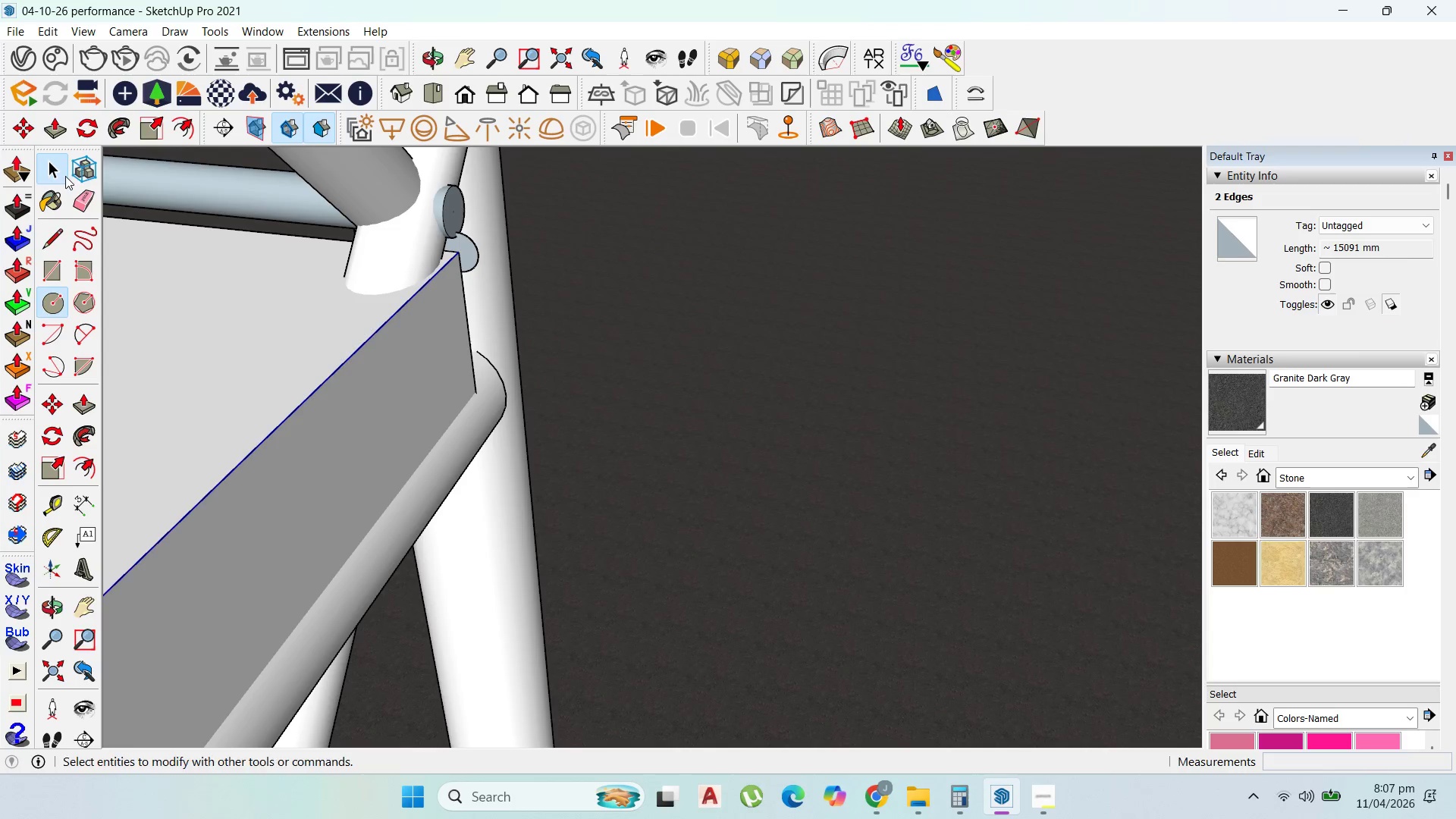 
double_click([461, 249])
 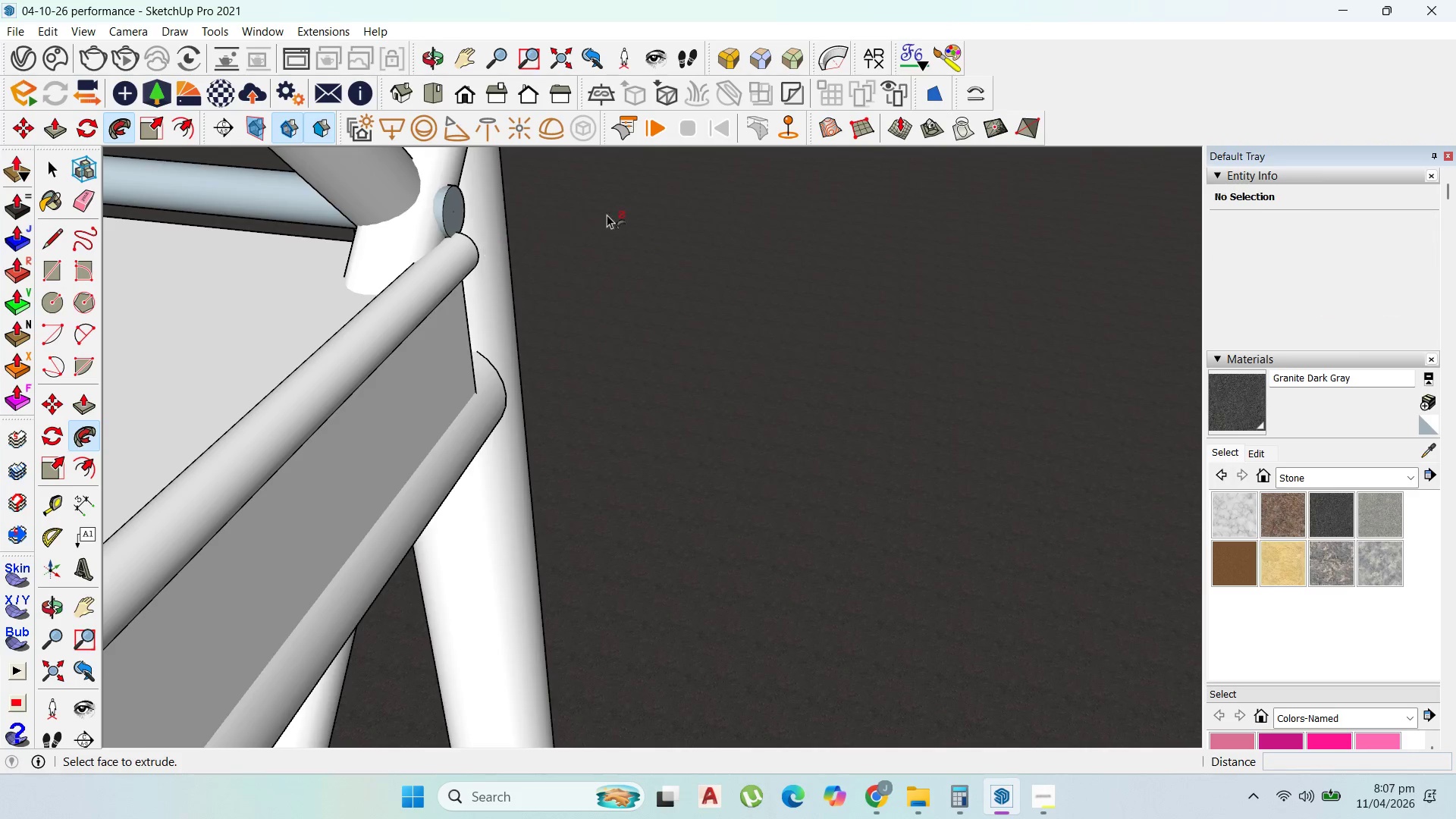 
scroll: coordinate [625, 241], scroll_direction: down, amount: 12.0
 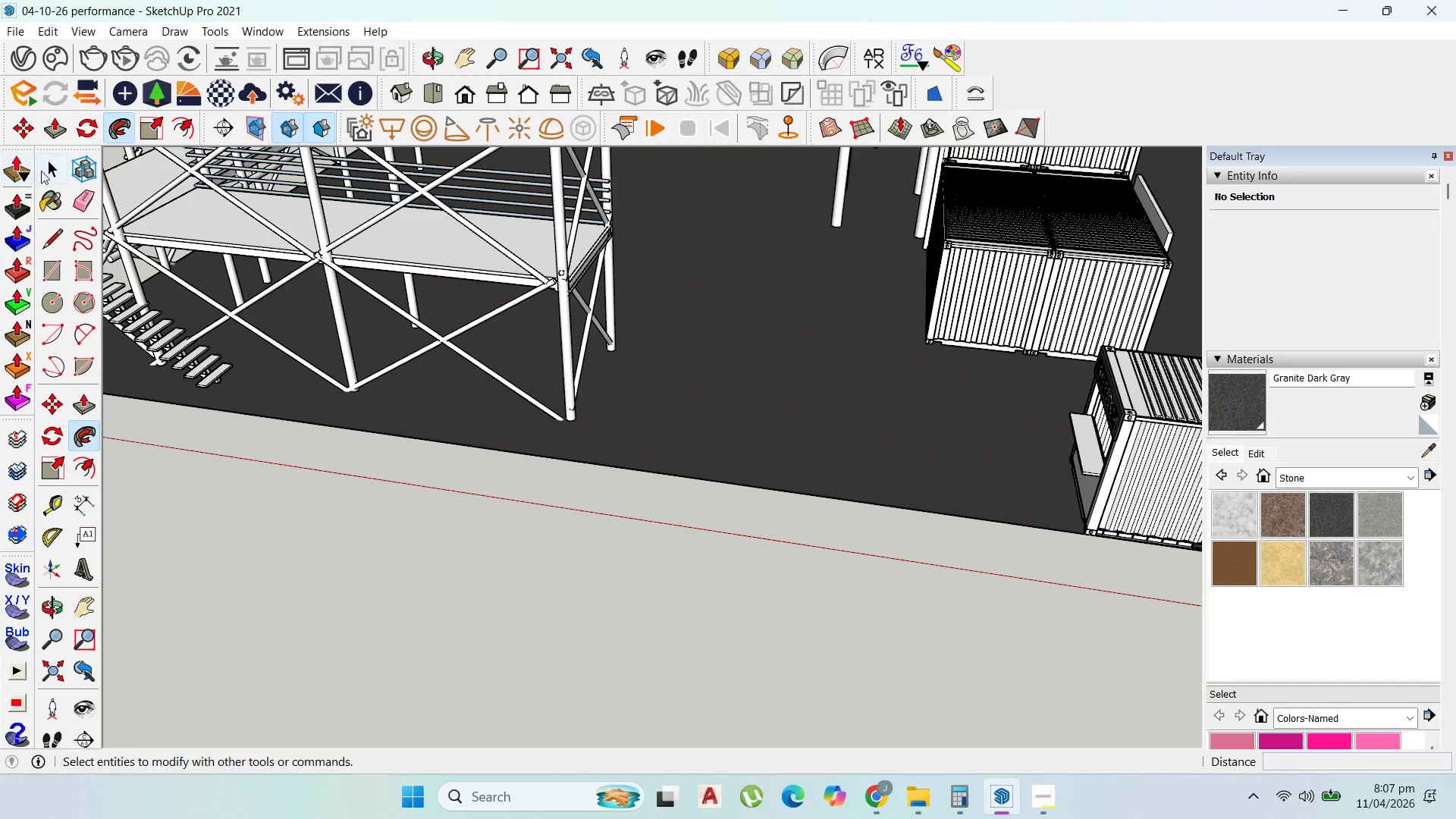 
scroll: coordinate [529, 291], scroll_direction: up, amount: 12.0
 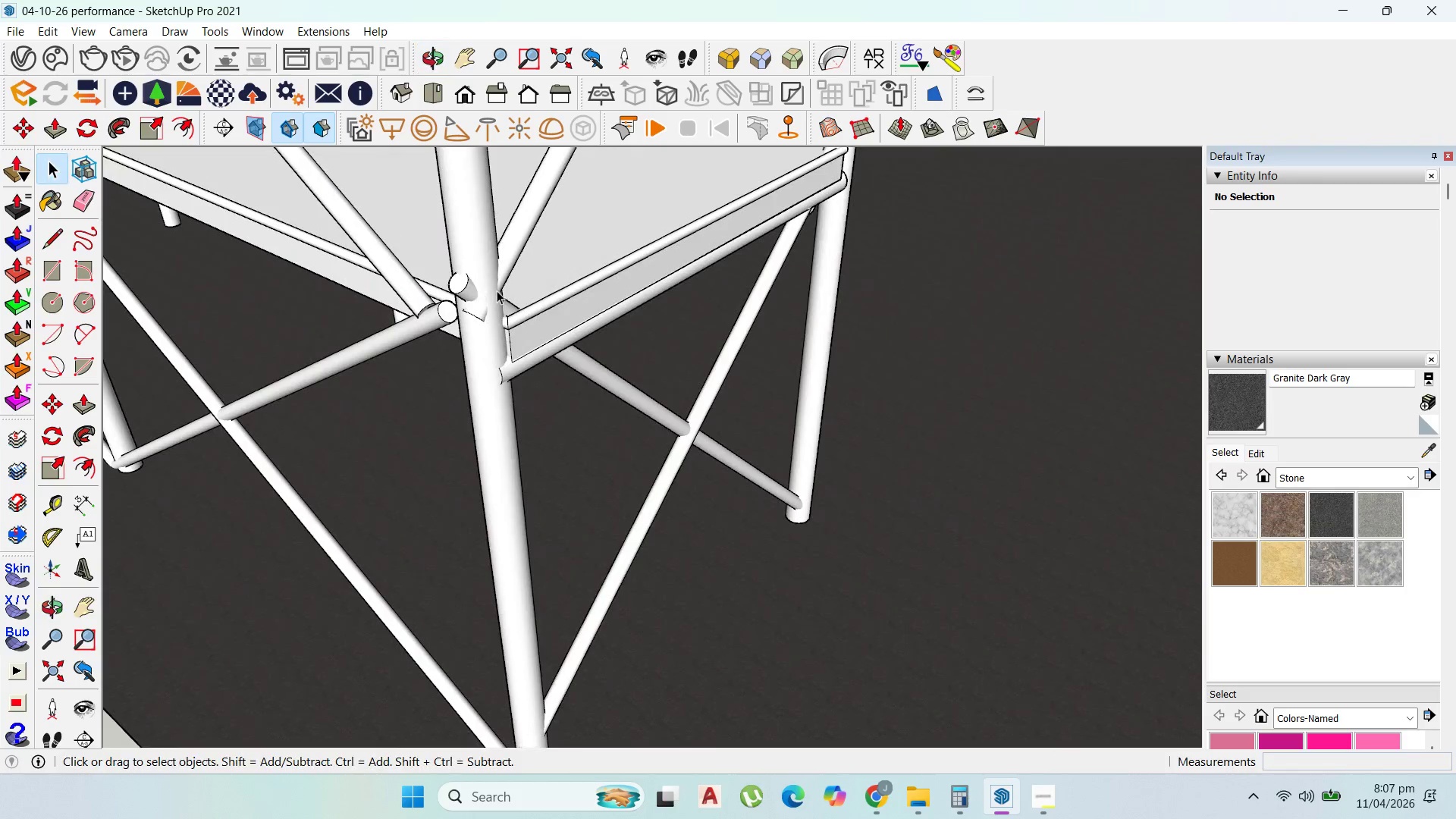 
double_click([528, 312])
 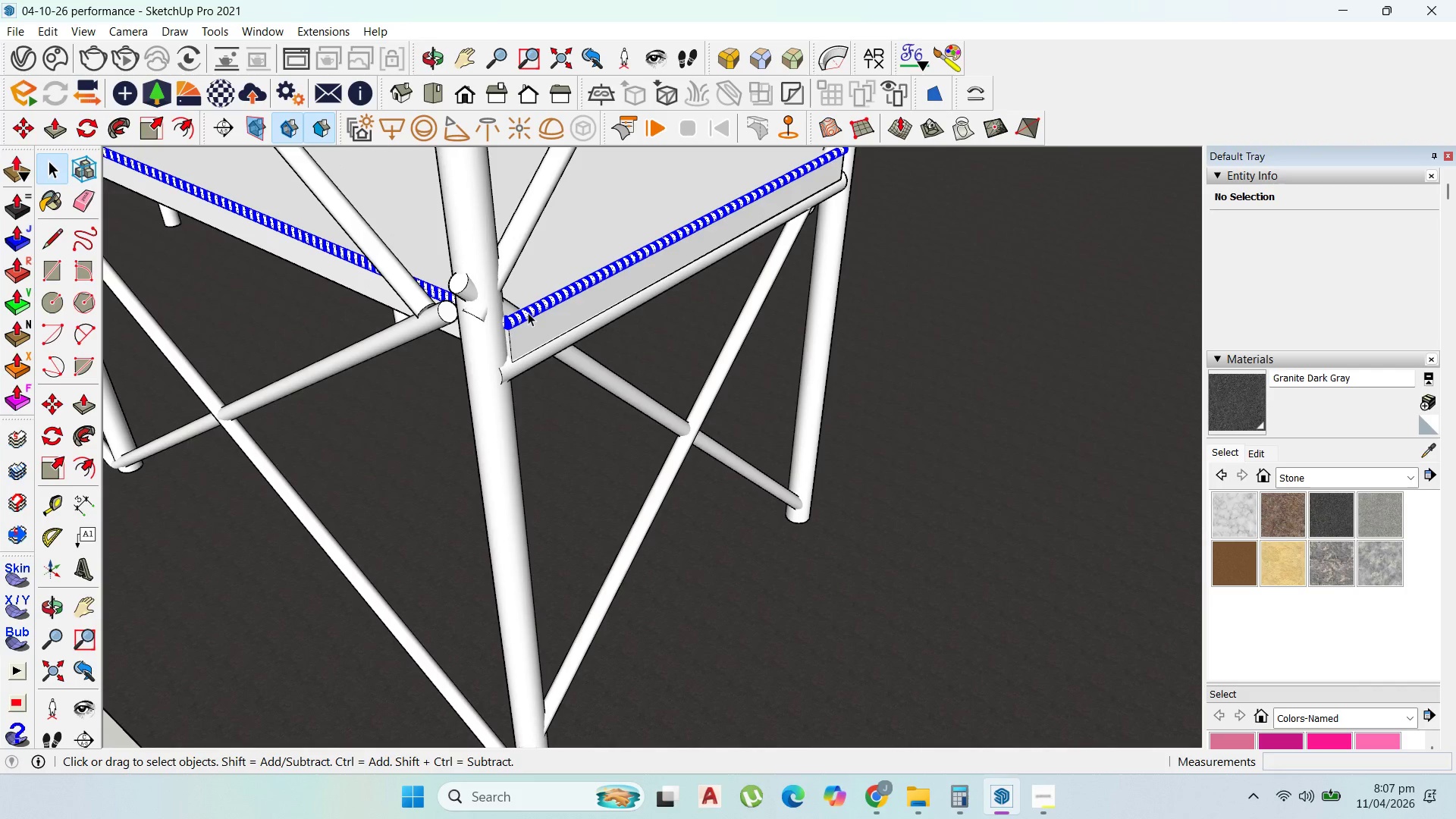 
triple_click([528, 312])
 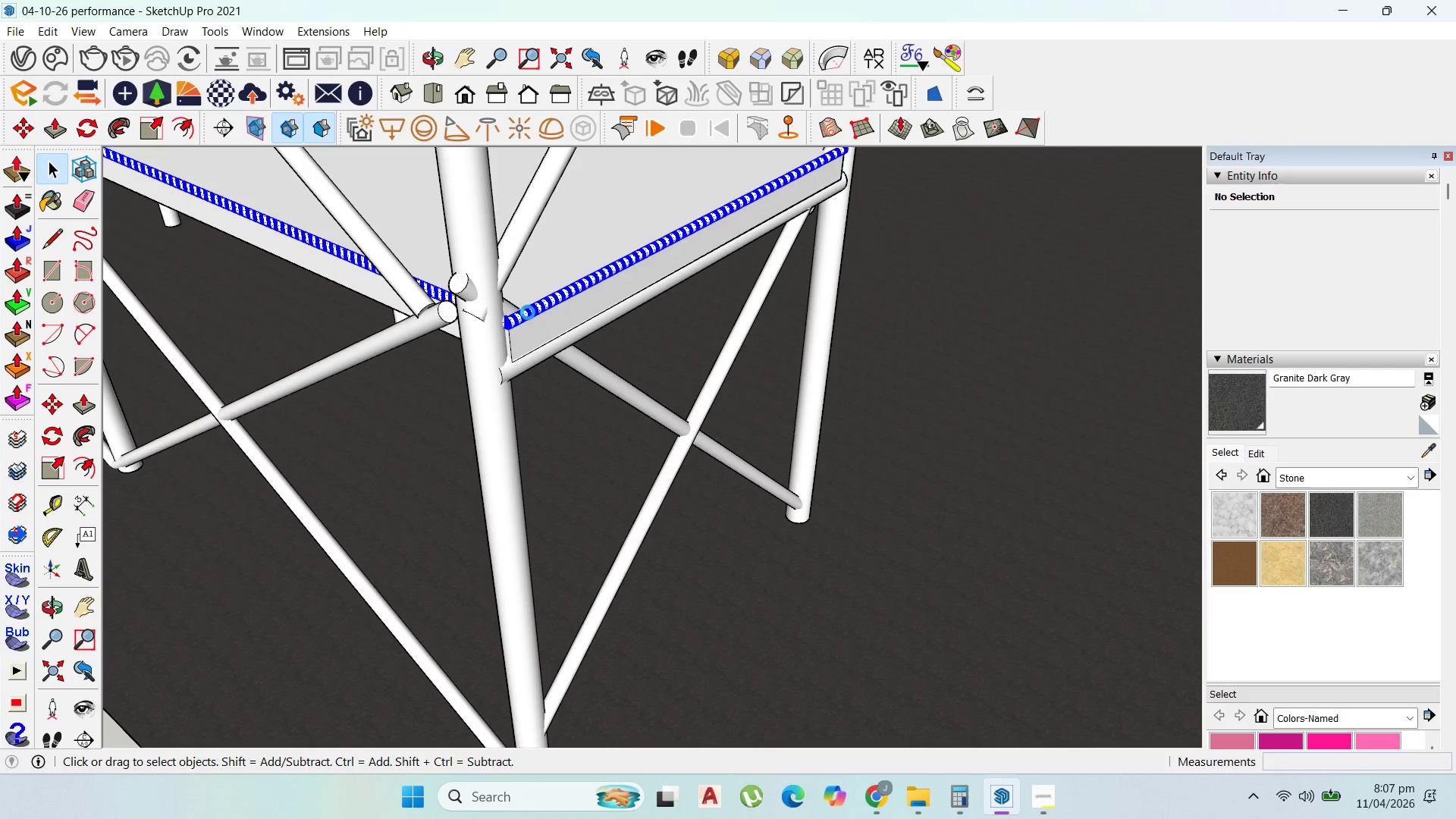 
triple_click([528, 312])
 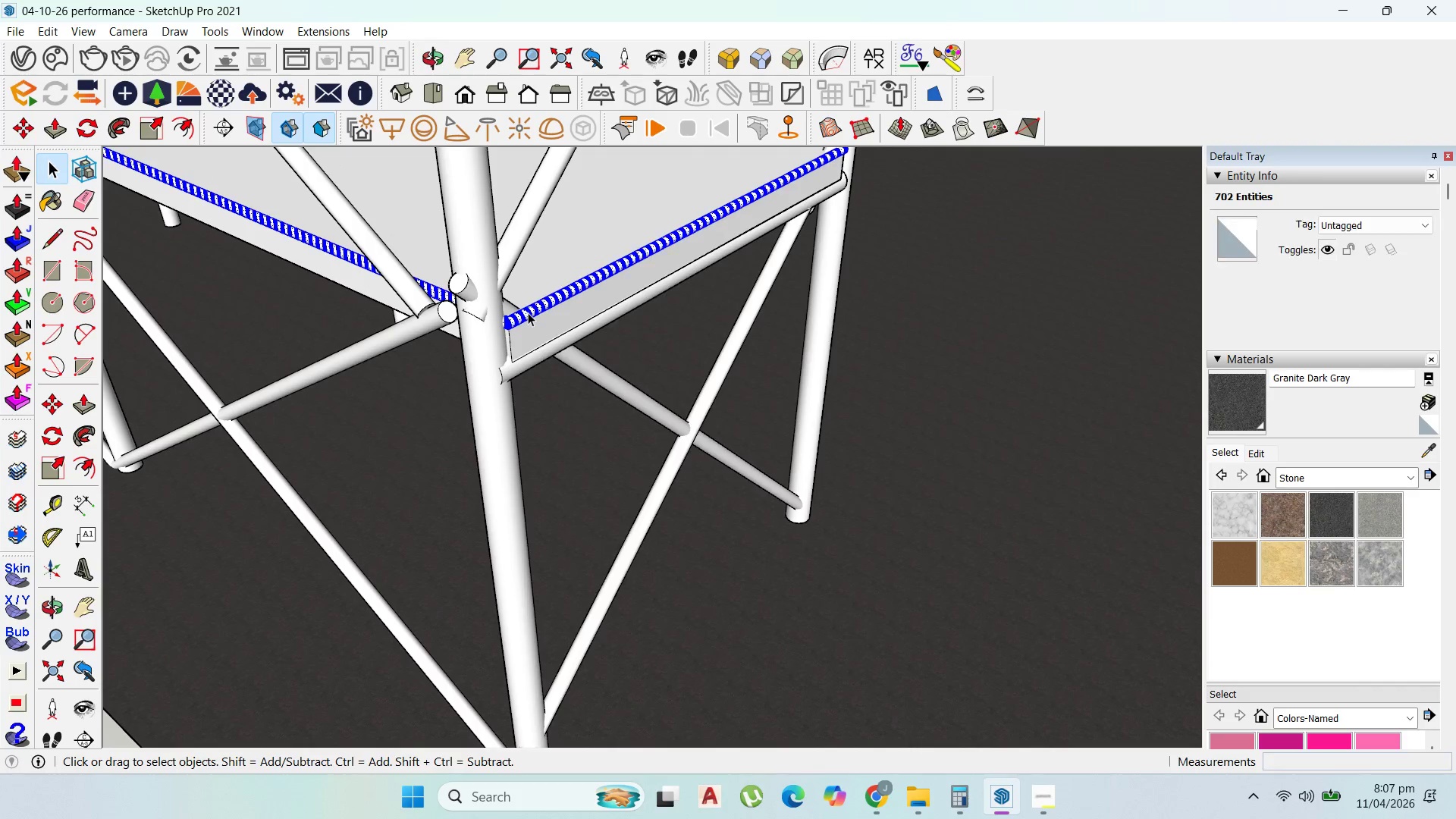 
right_click([528, 312])
 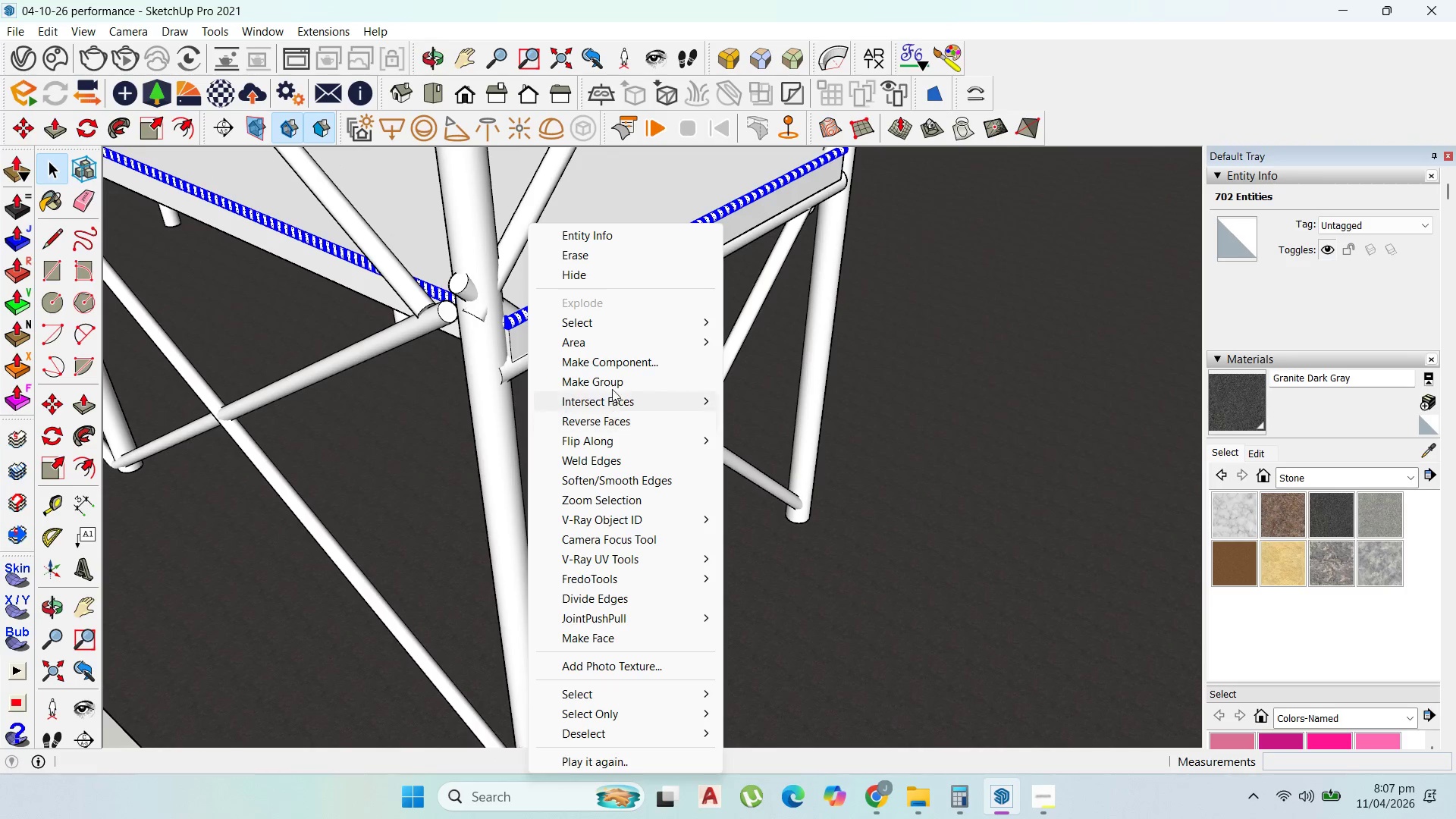 
left_click([607, 384])
 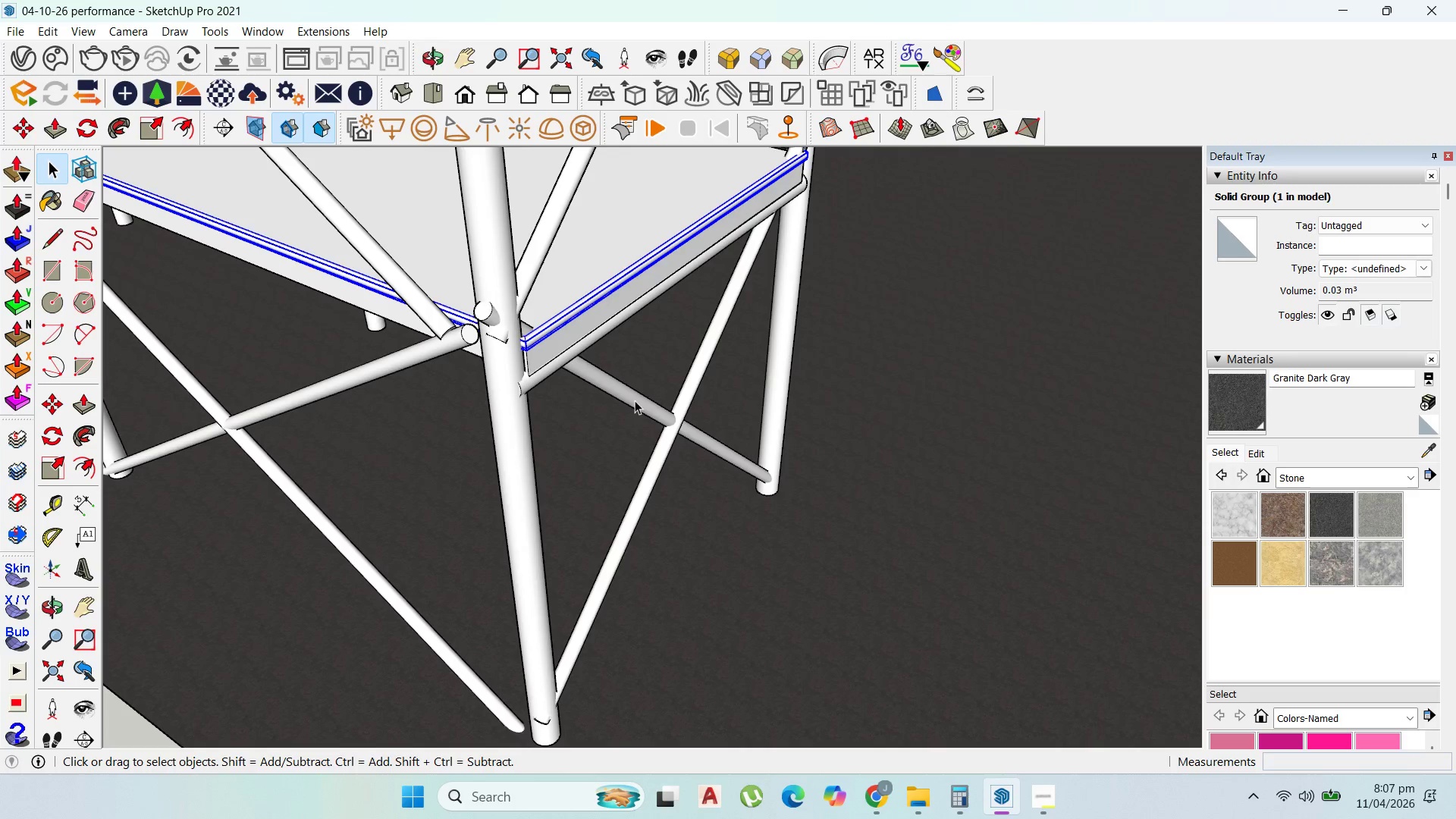 
scroll: coordinate [657, 392], scroll_direction: down, amount: 3.0
 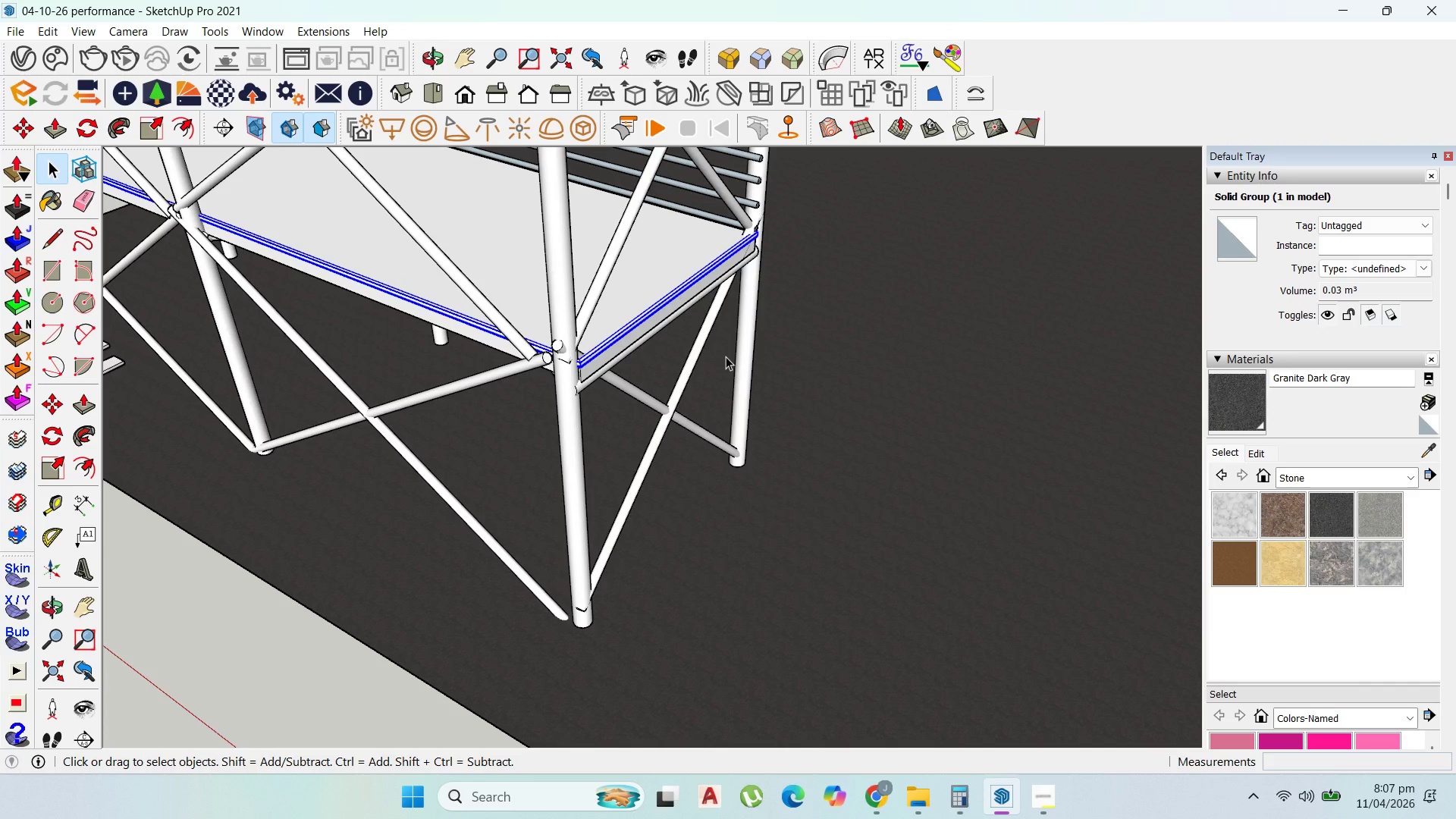 
wait(10.91)
 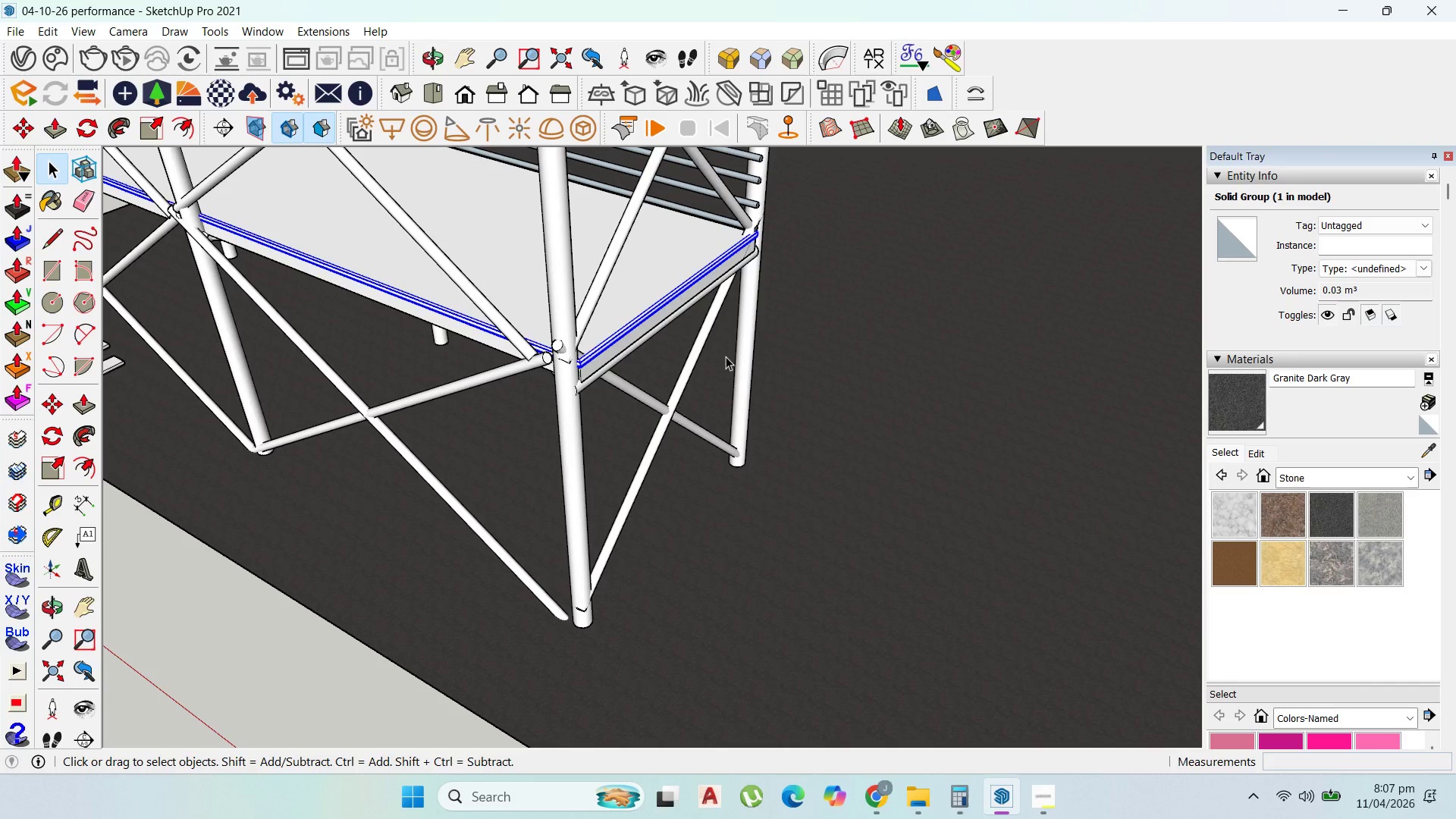 
scroll: coordinate [739, 376], scroll_direction: down, amount: 3.0
 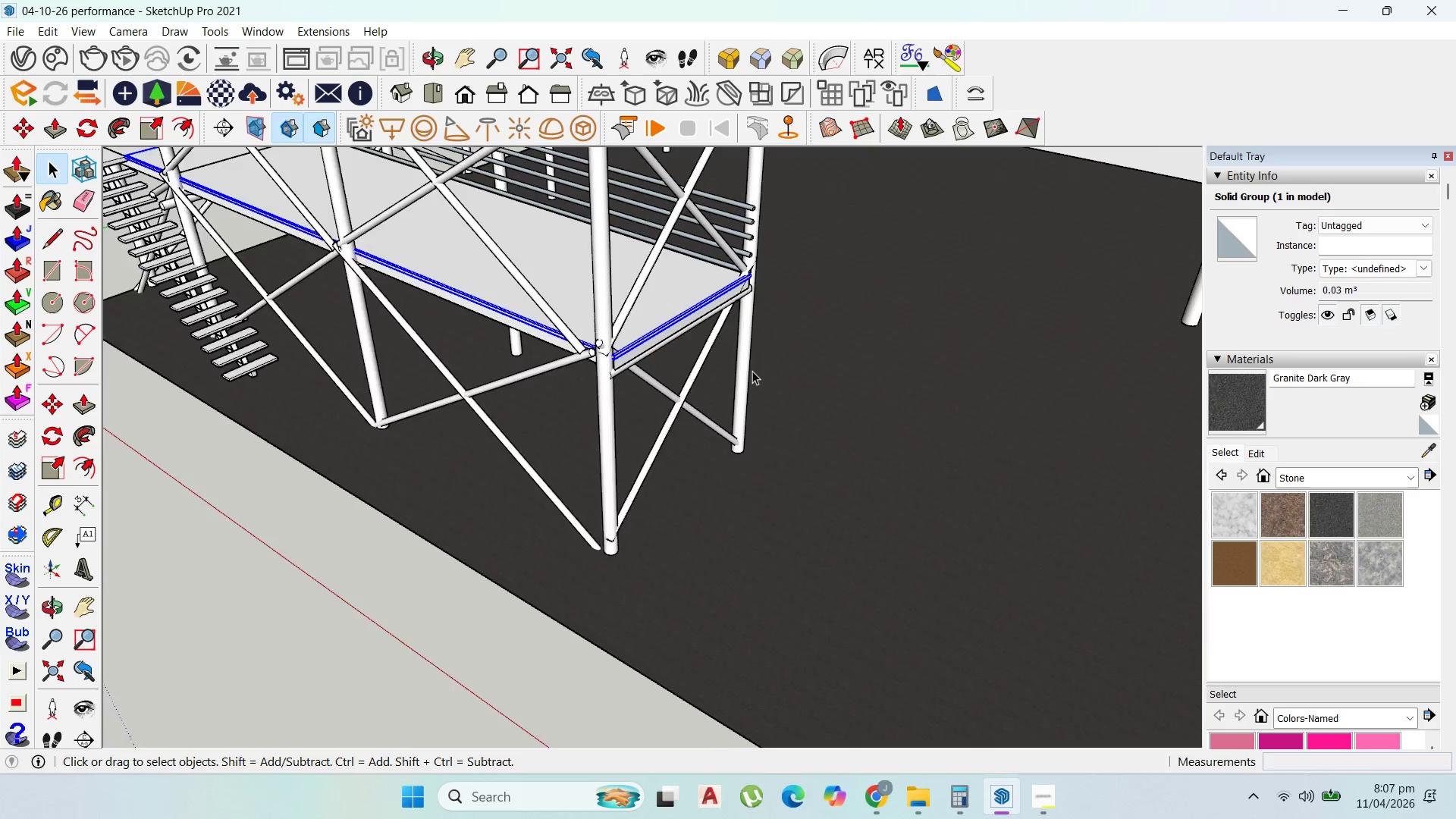 
scroll: coordinate [767, 329], scroll_direction: up, amount: 3.0
 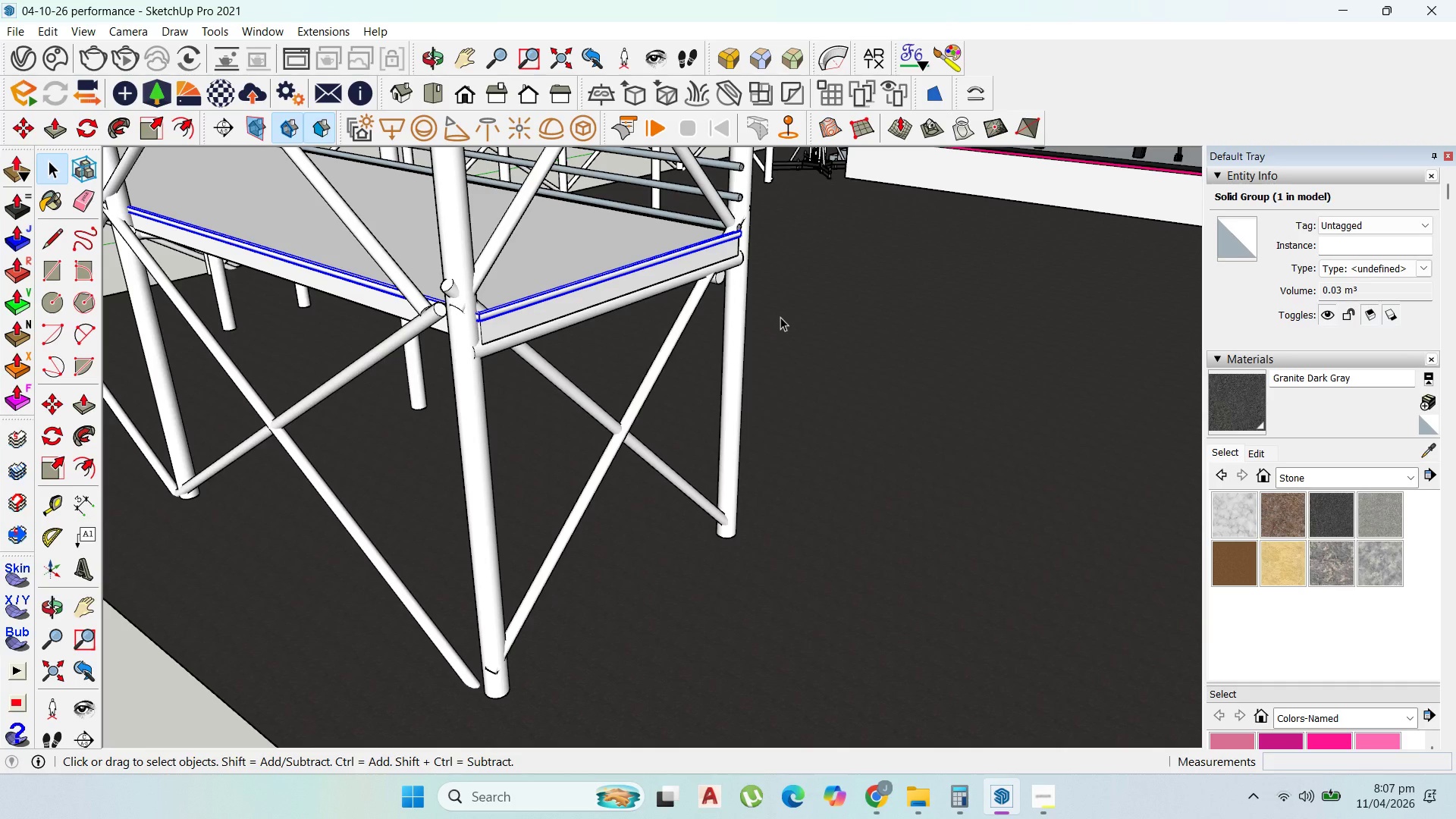 
wait(5.77)
 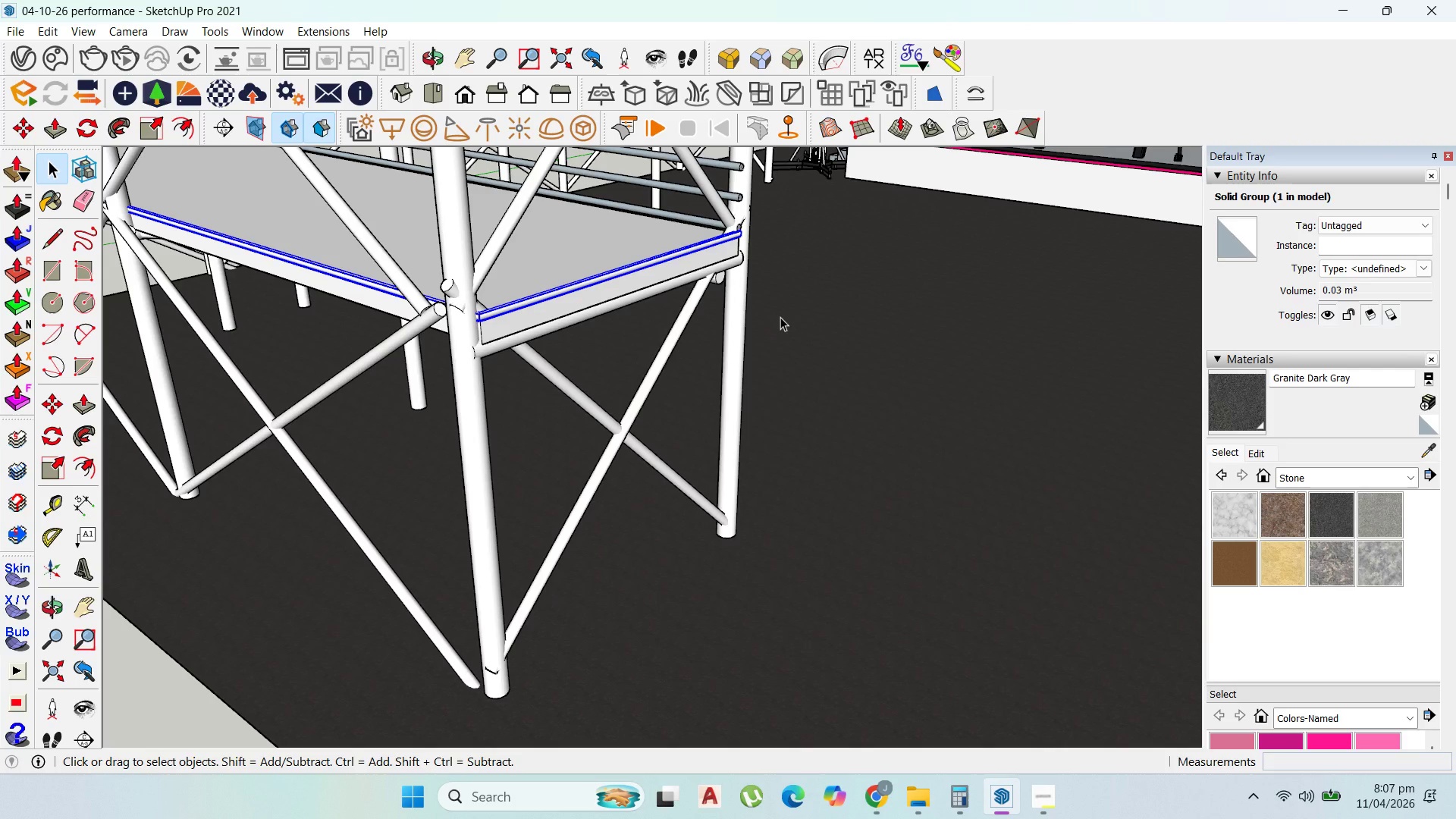 
scroll: coordinate [753, 317], scroll_direction: up, amount: 1.0
 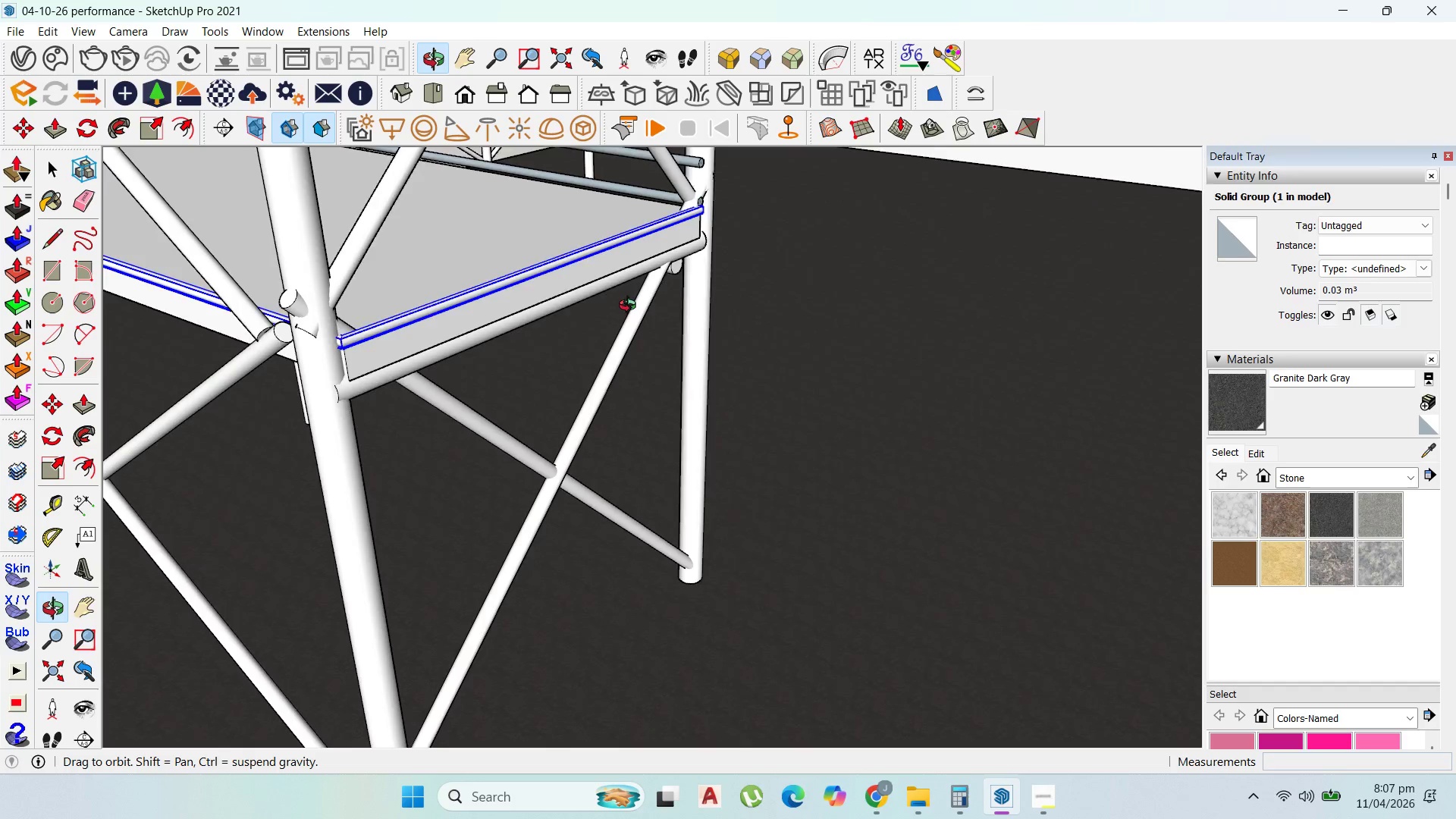 
scroll: coordinate [637, 312], scroll_direction: down, amount: 2.0
 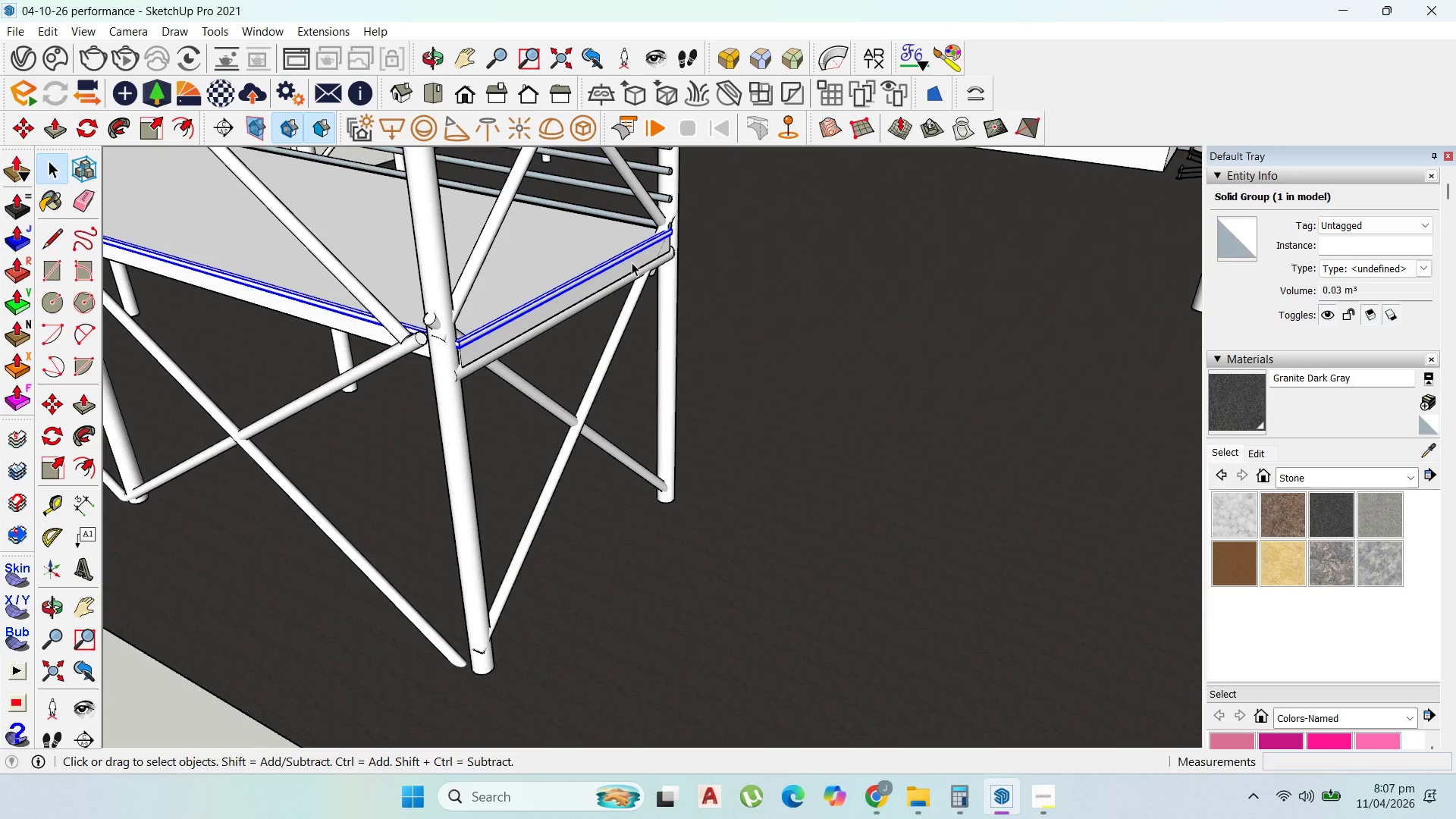 
key(M)
 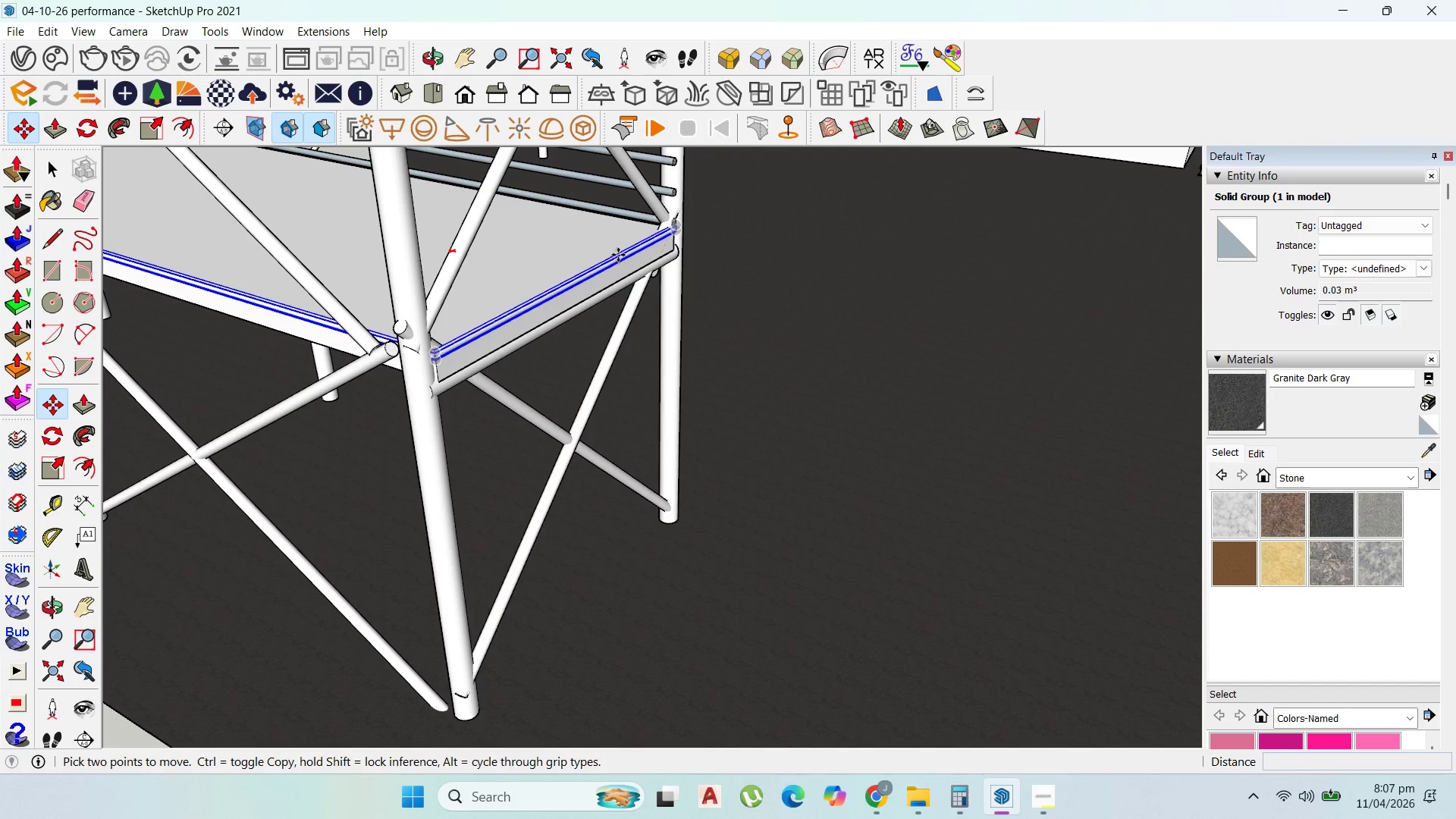 
scroll: coordinate [632, 262], scroll_direction: up, amount: 1.0
 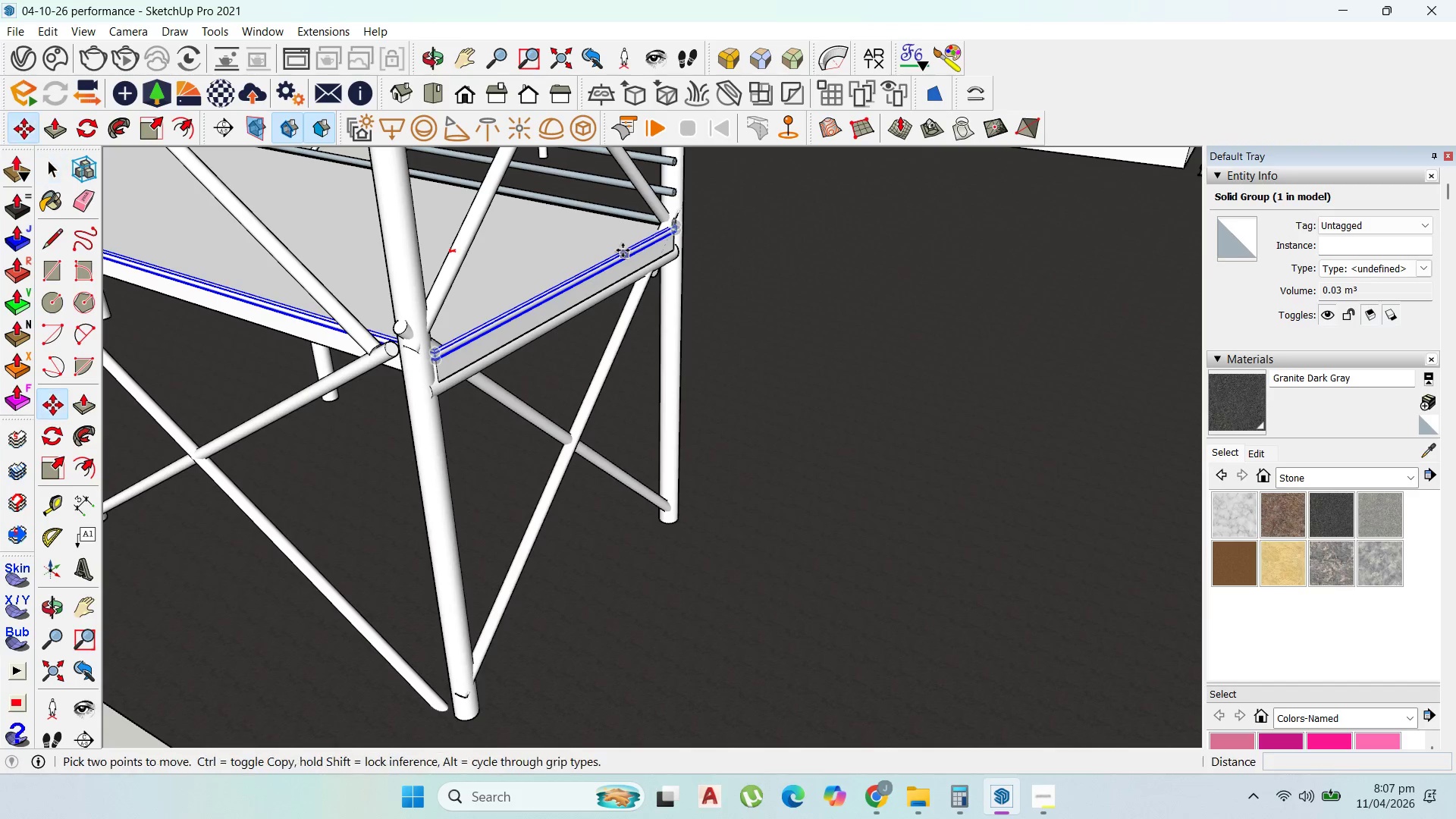 
left_click([618, 255])
 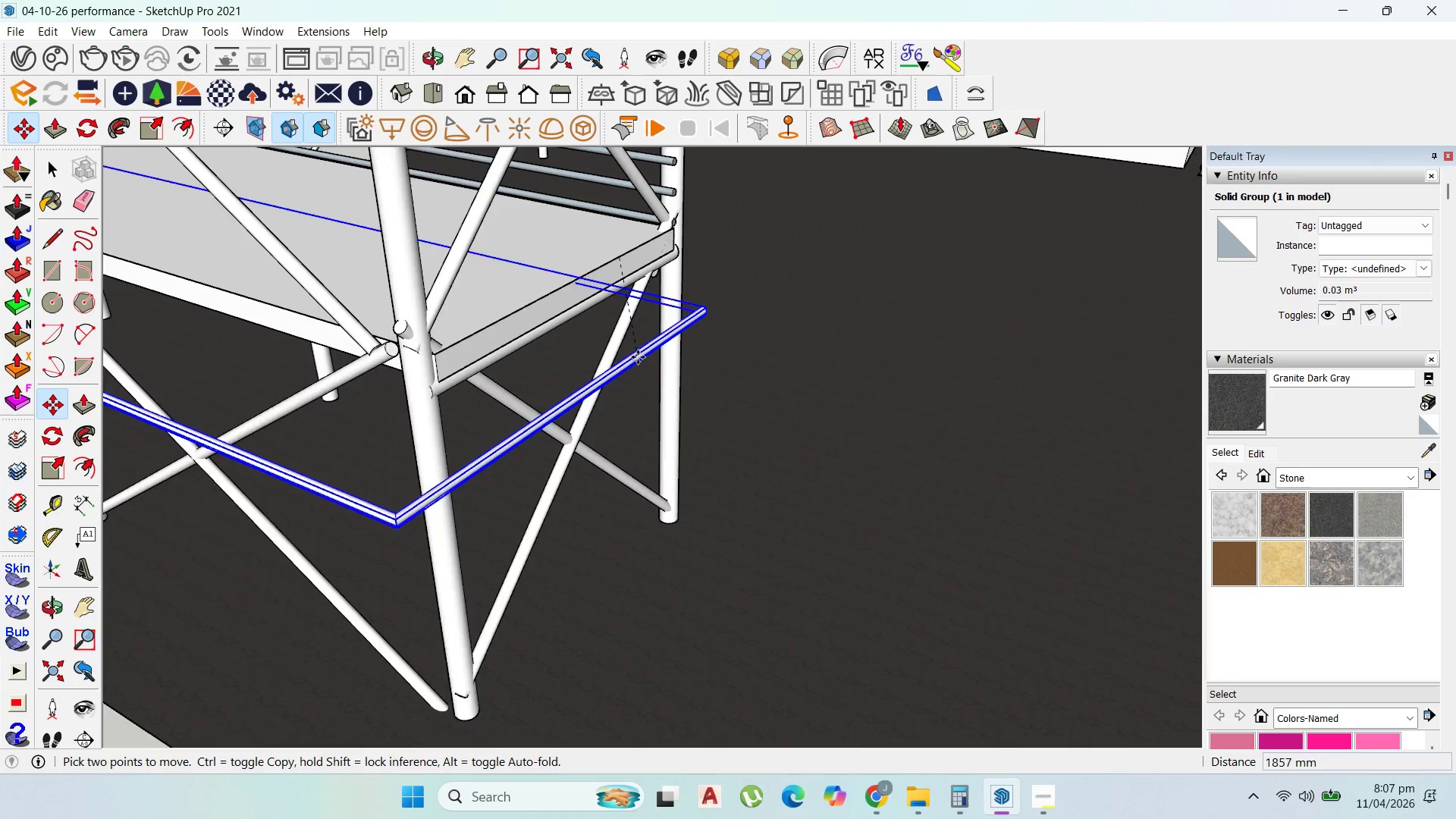 
scroll: coordinate [638, 357], scroll_direction: down, amount: 4.0
 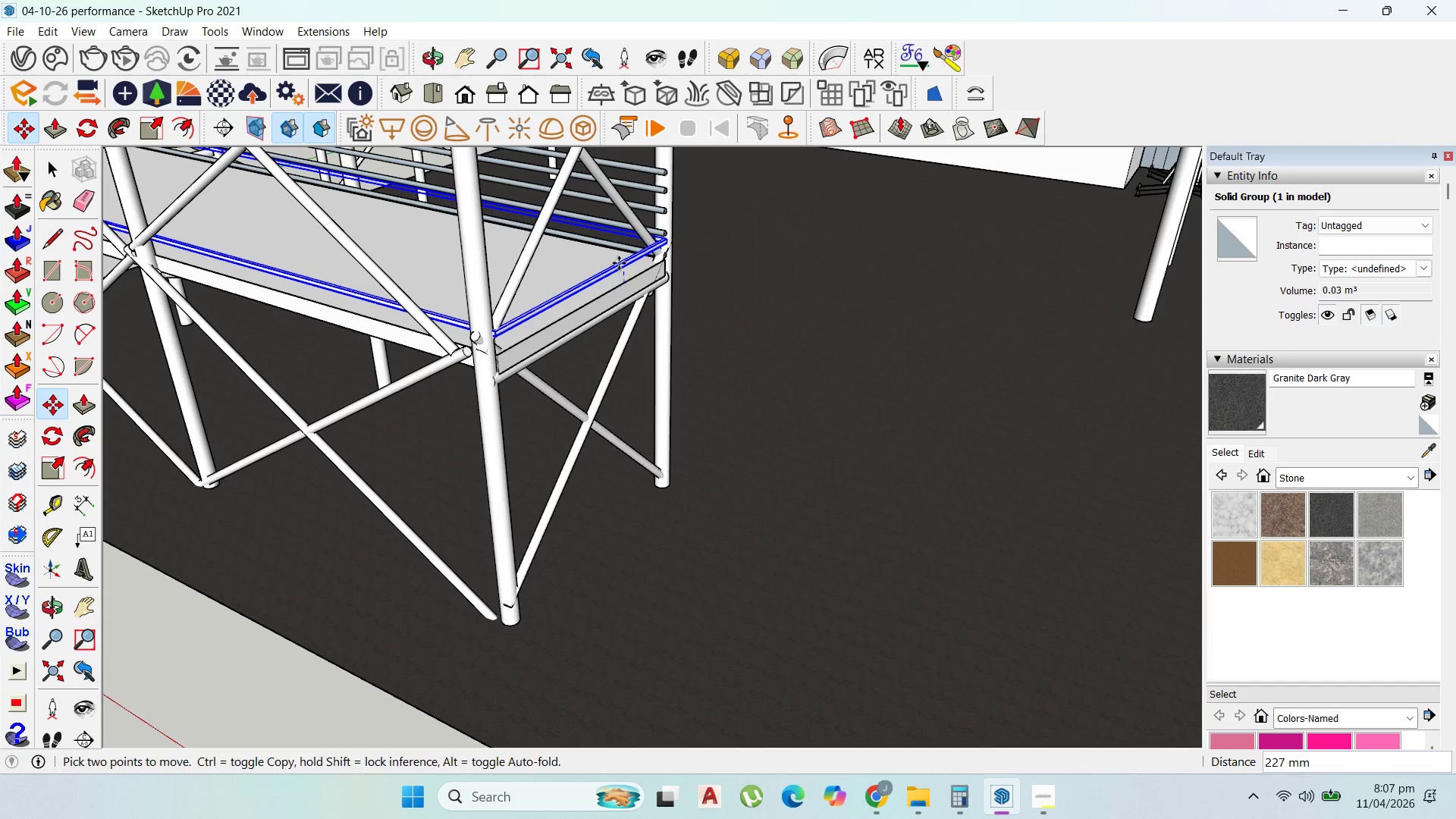 
hold_key(key=ShiftLeft, duration=1.5)
scroll: coordinate [620, 244], scroll_direction: down, amount: 2.0
 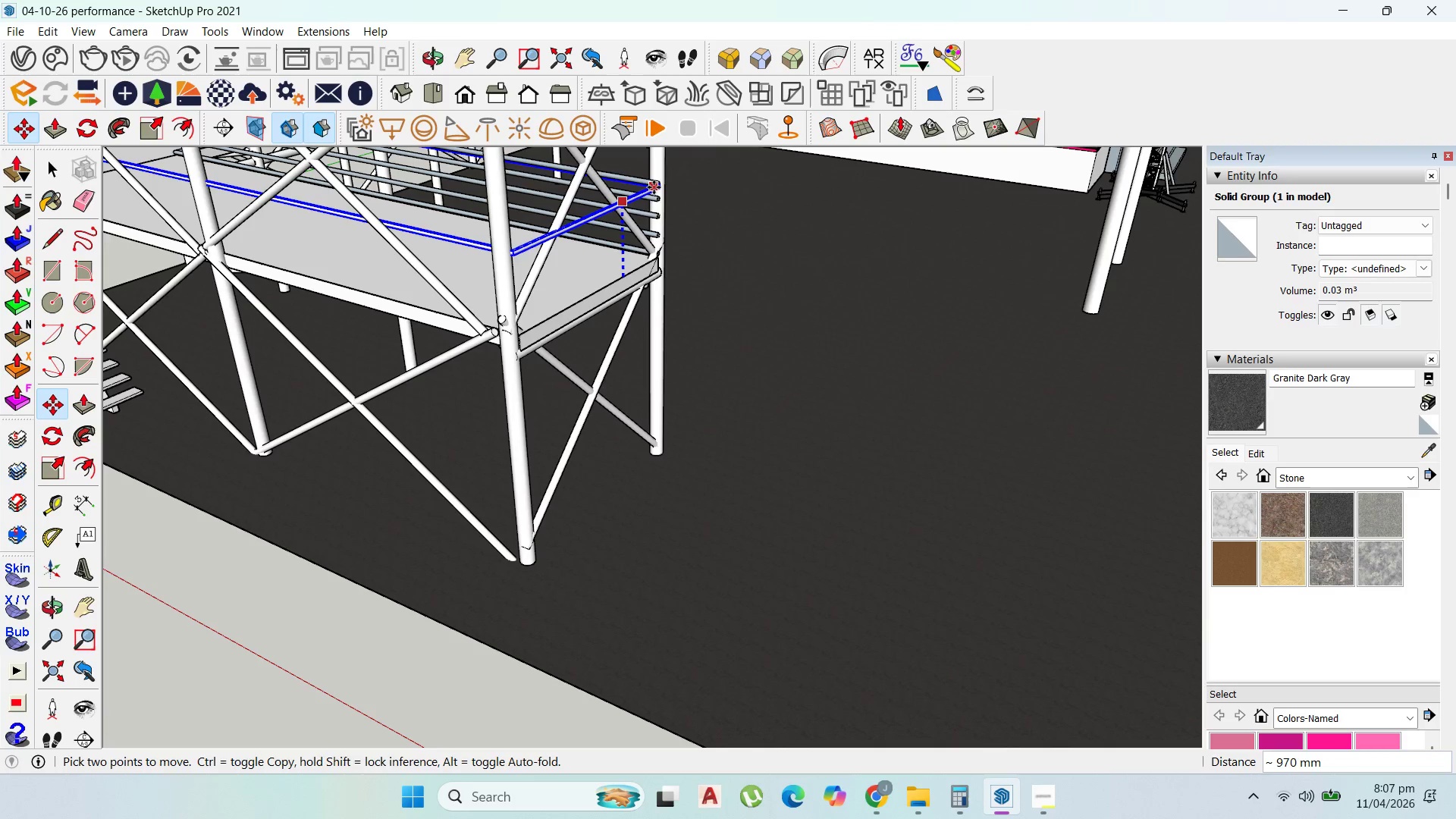 
hold_key(key=ShiftLeft, duration=0.42)
left_click([655, 184])
 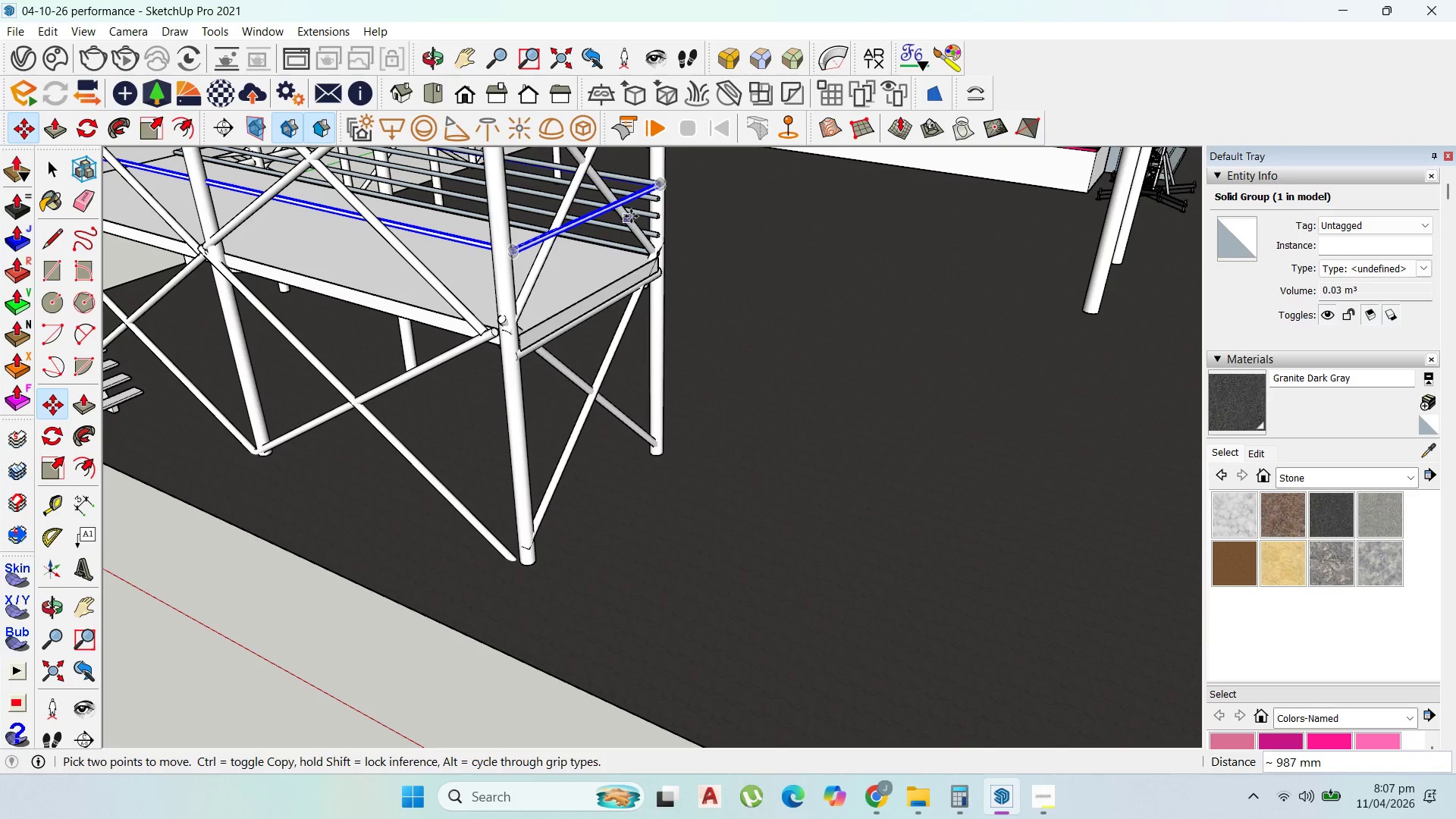 
scroll: coordinate [658, 177], scroll_direction: up, amount: 5.0
 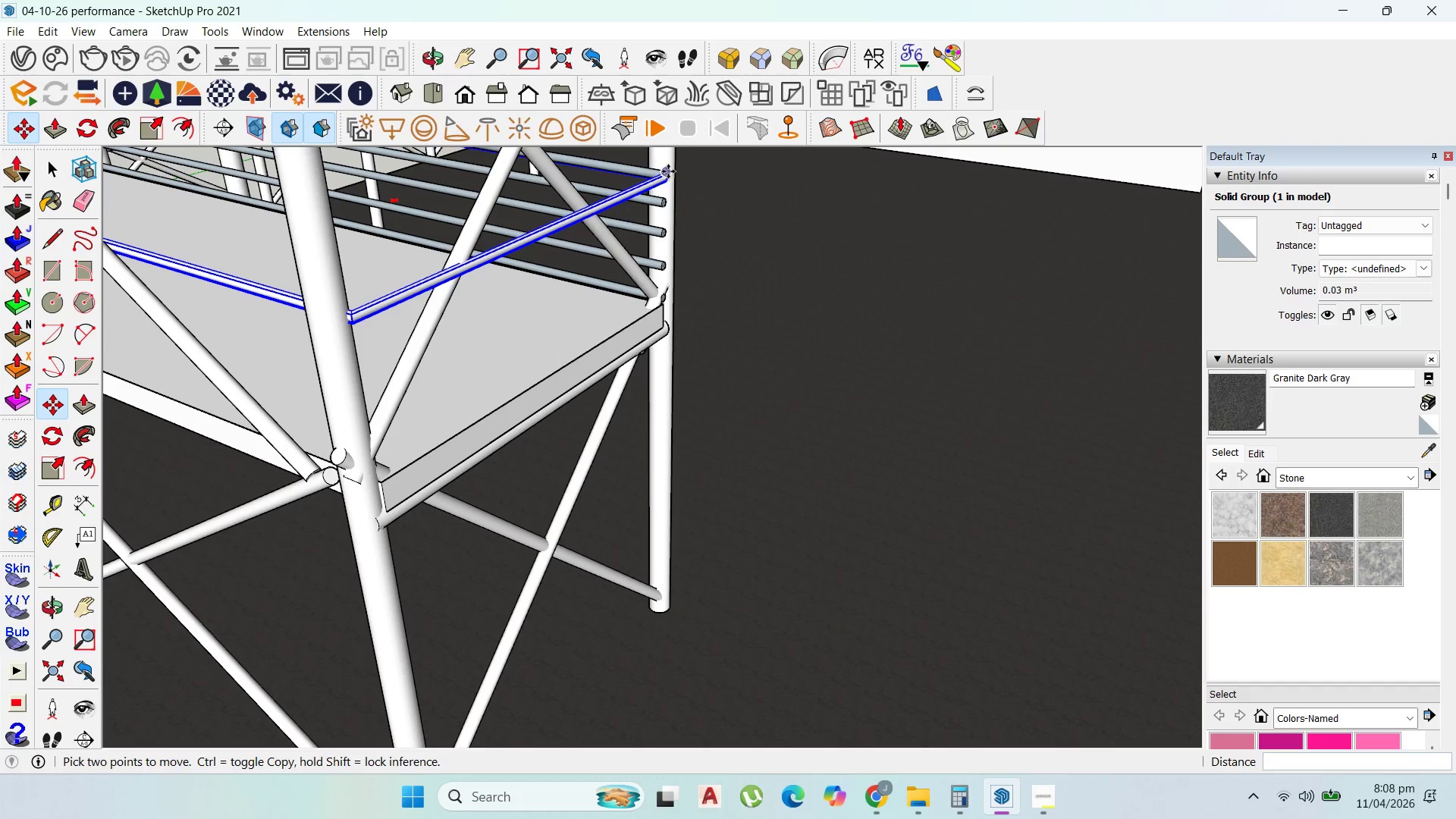 
left_click([668, 171])
 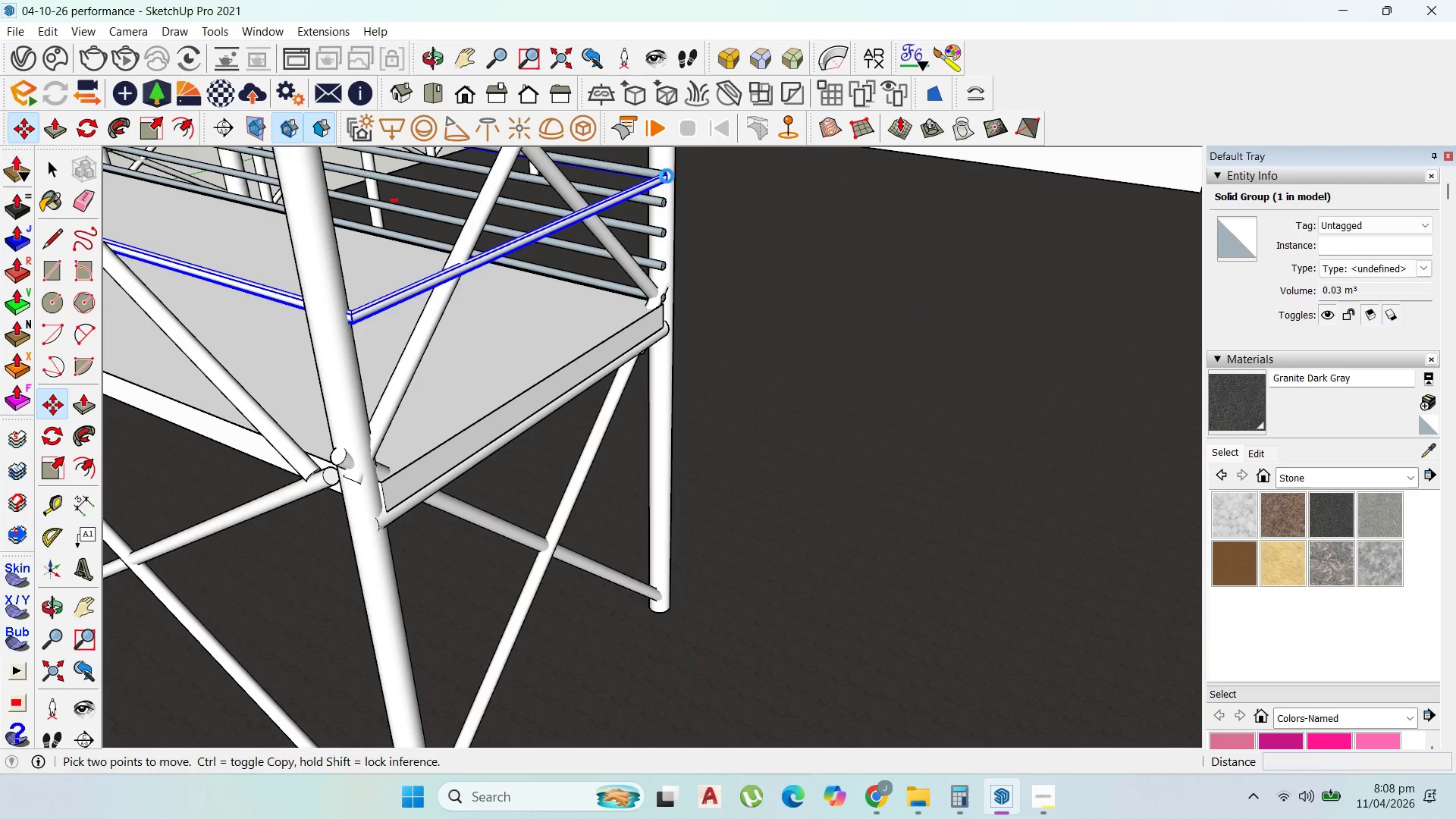 
key(Control+ControlLeft)
 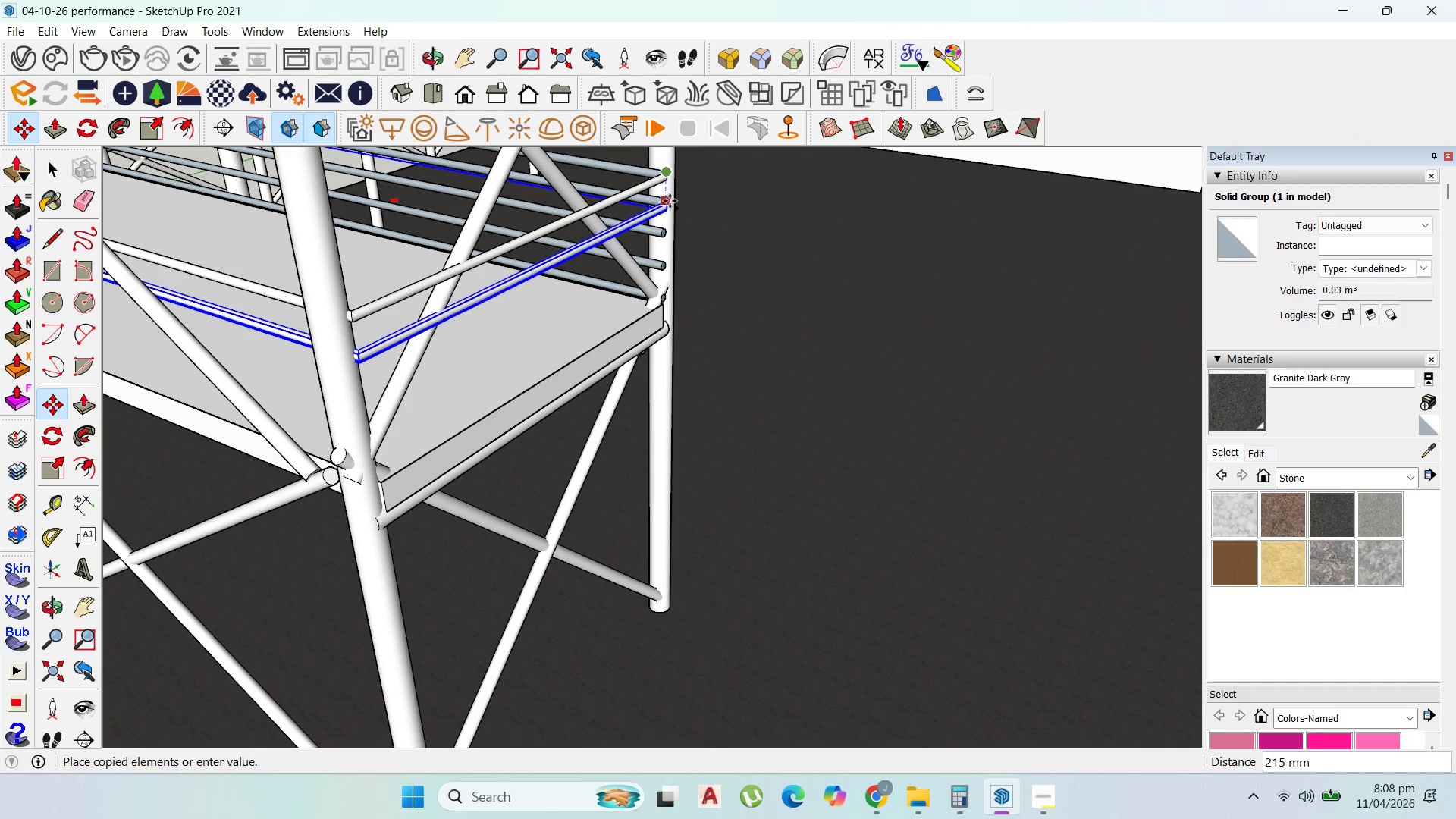 
left_click([670, 201])
 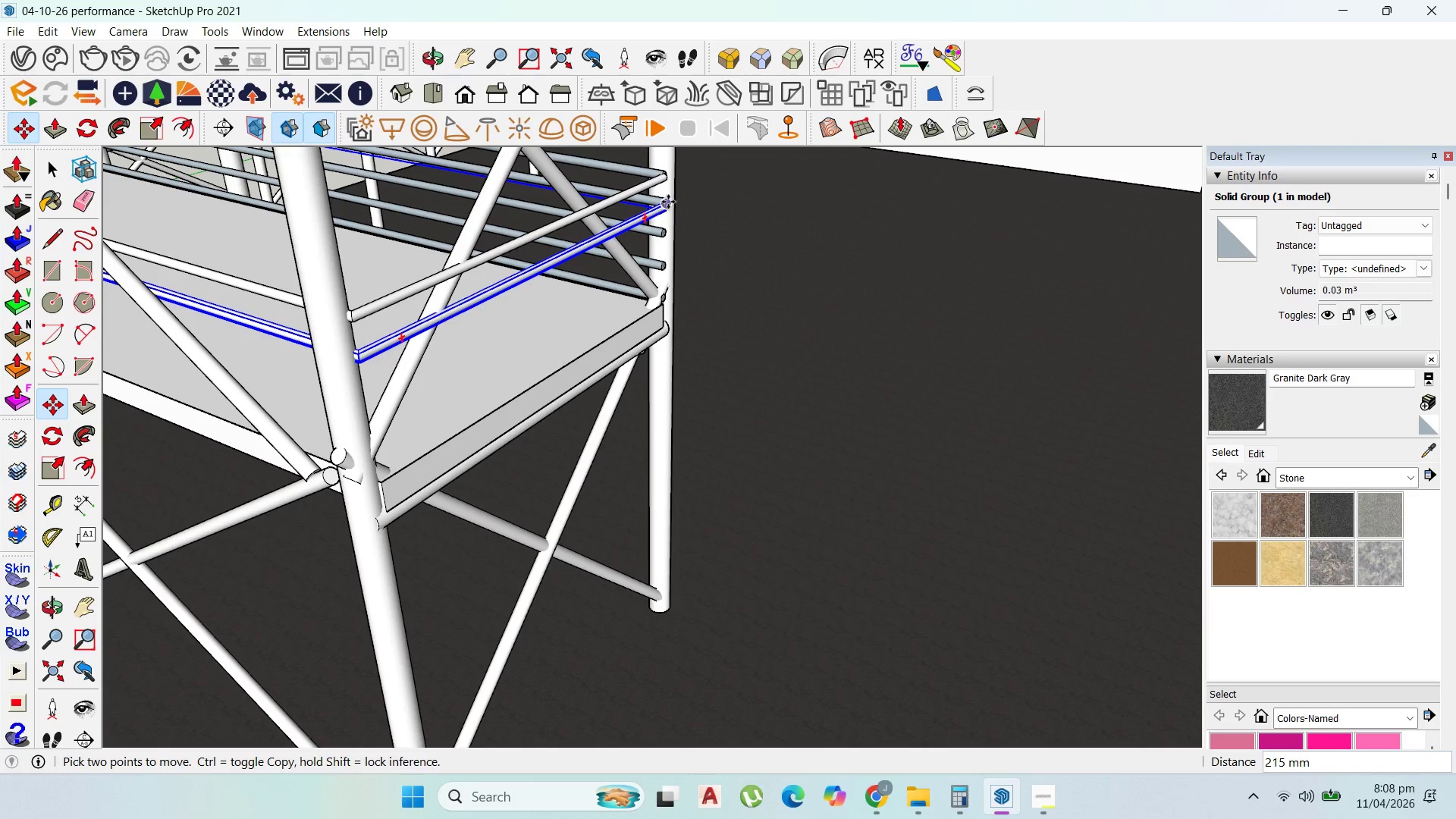 
left_click([668, 202])
 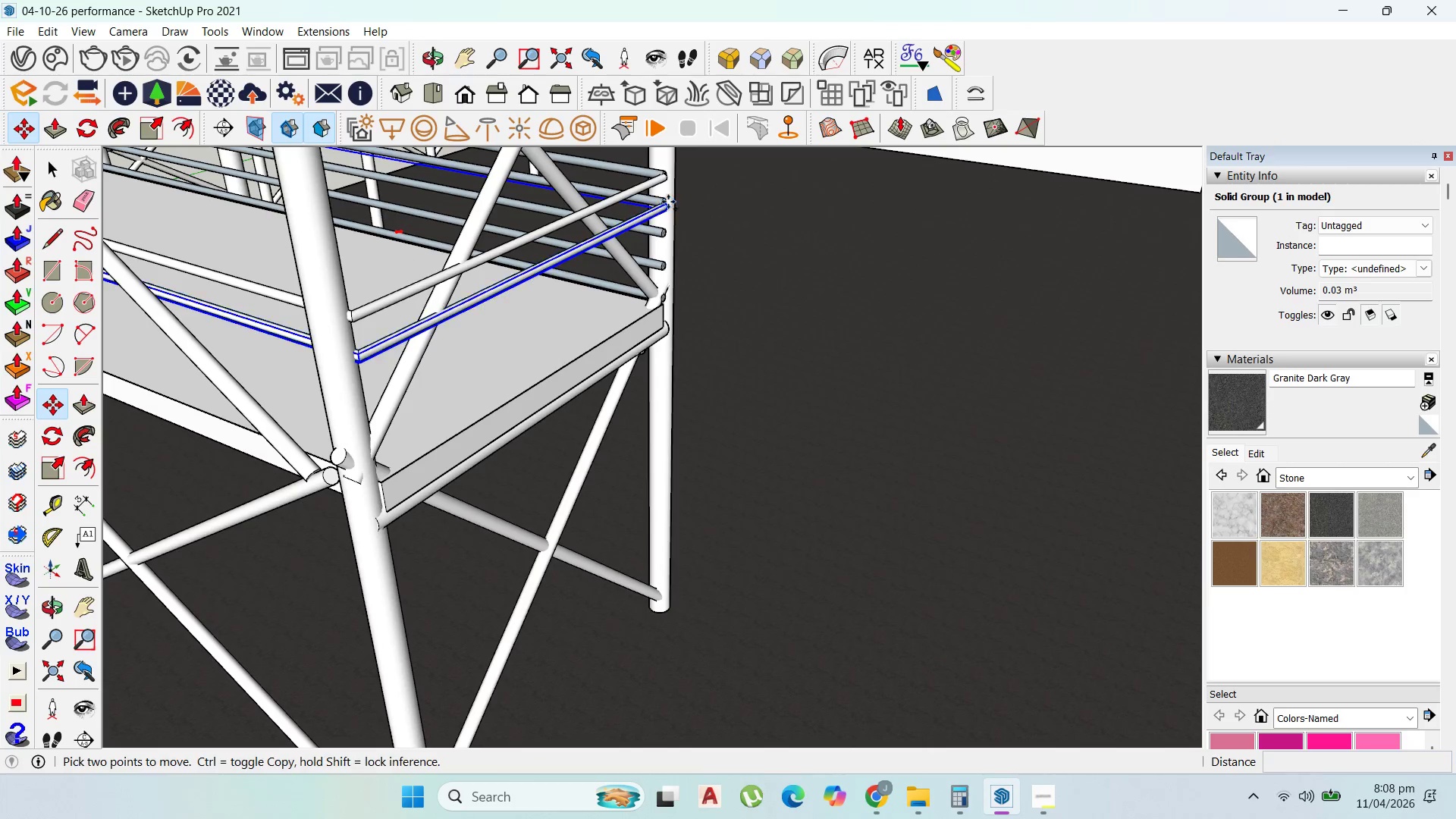 
key(Control+ControlLeft)
 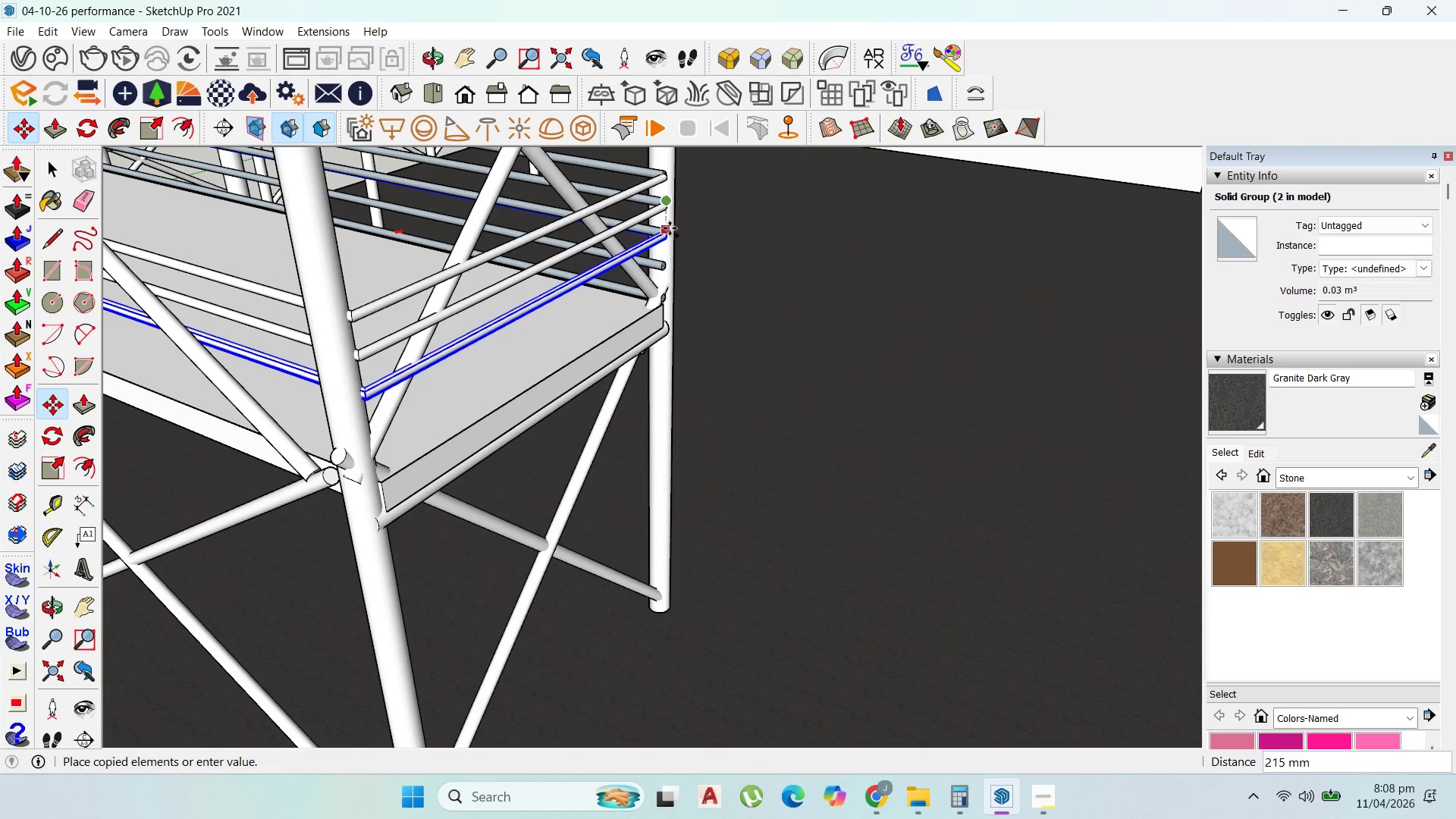 
left_click([670, 228])
 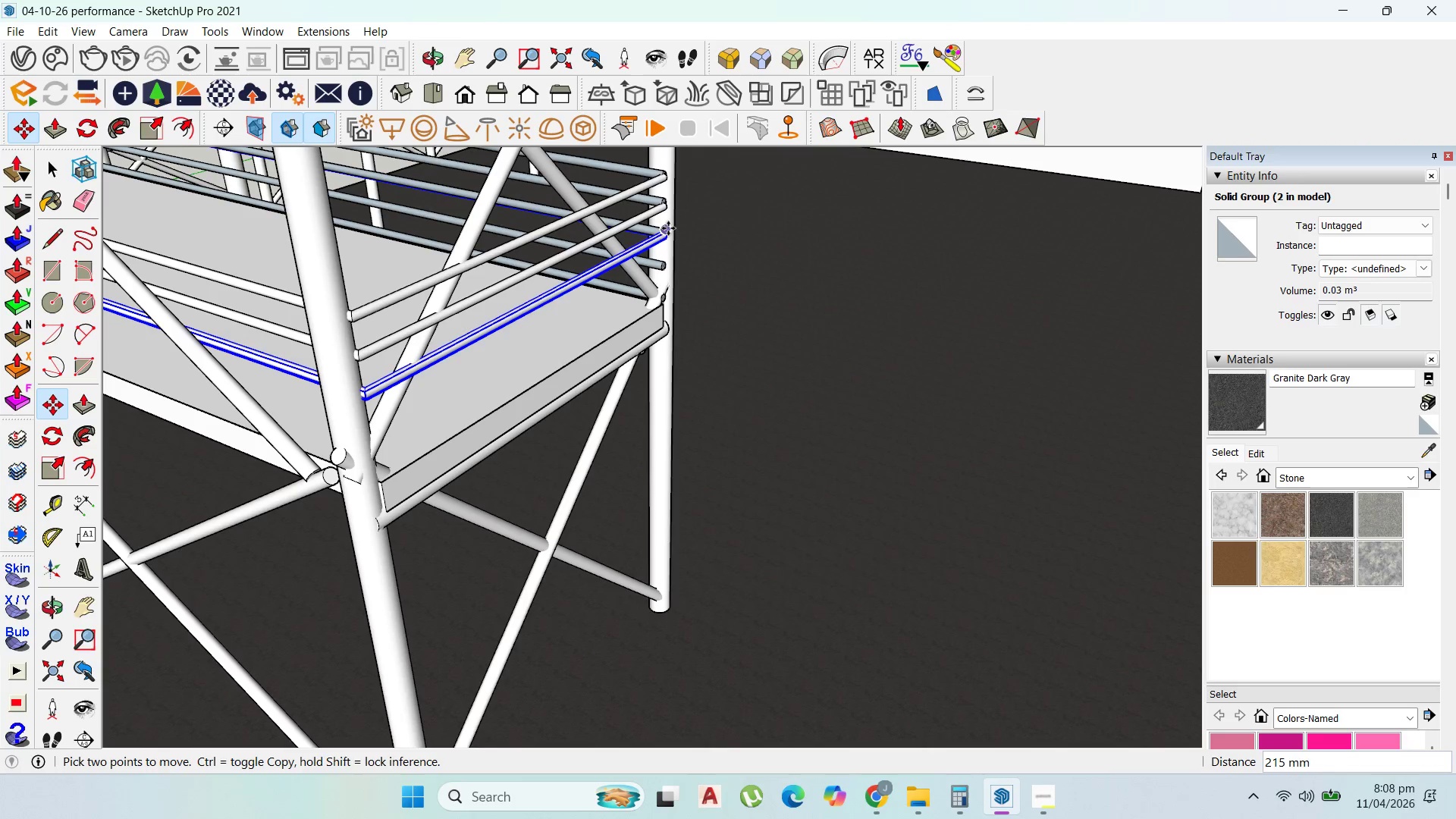 
left_click([668, 227])
 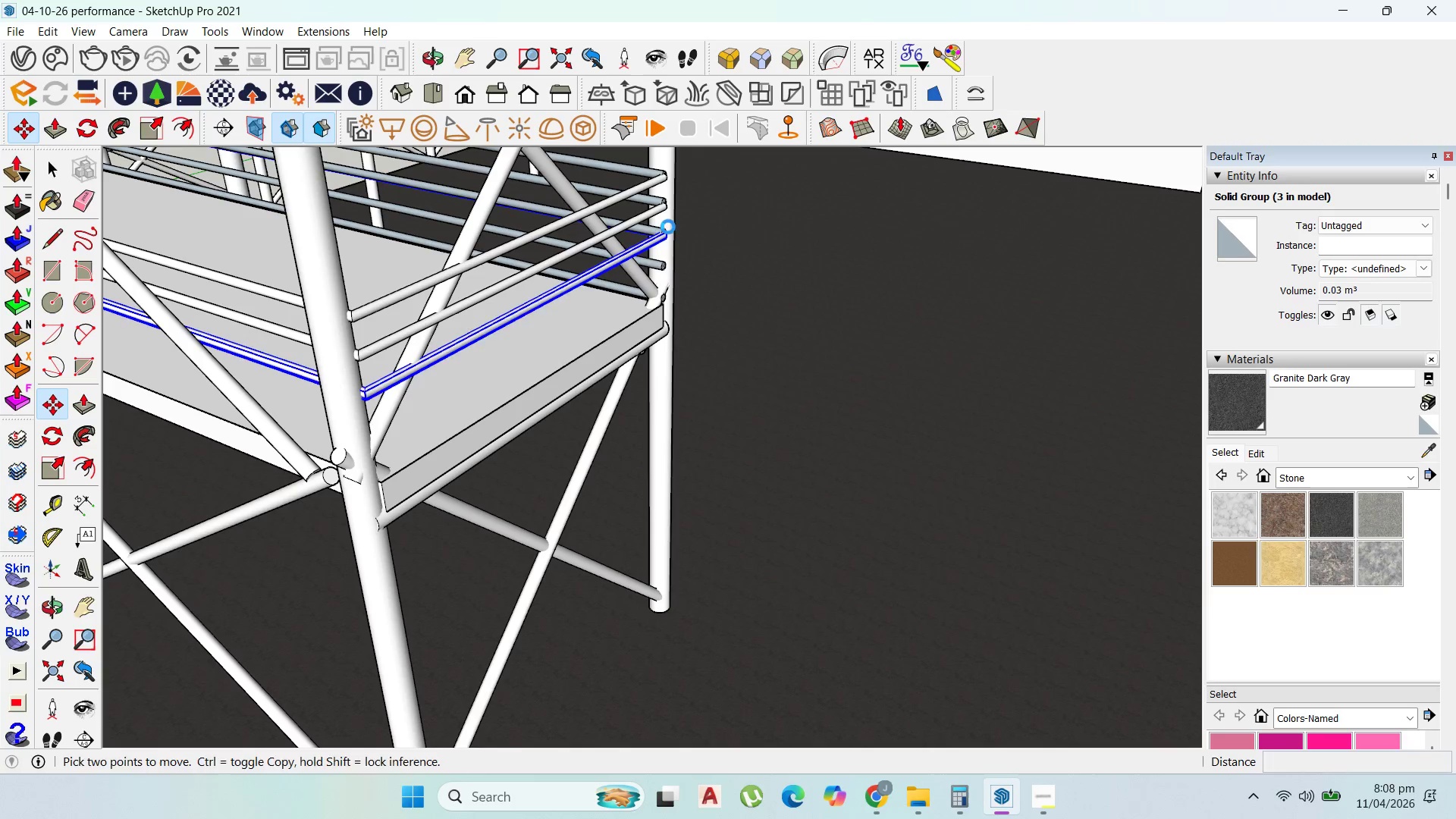 
key(Control+ControlLeft)
 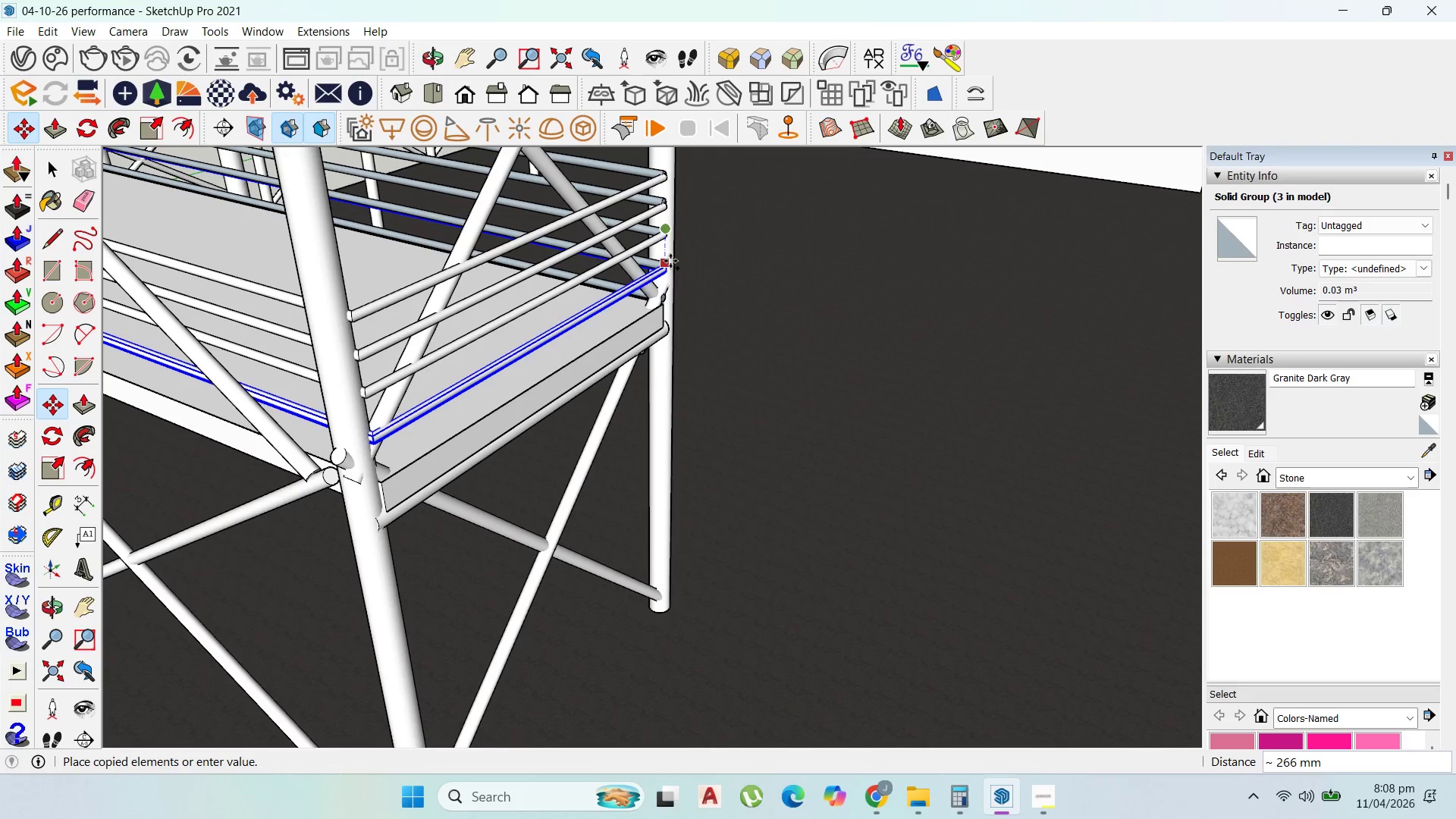 
left_click([670, 261])
 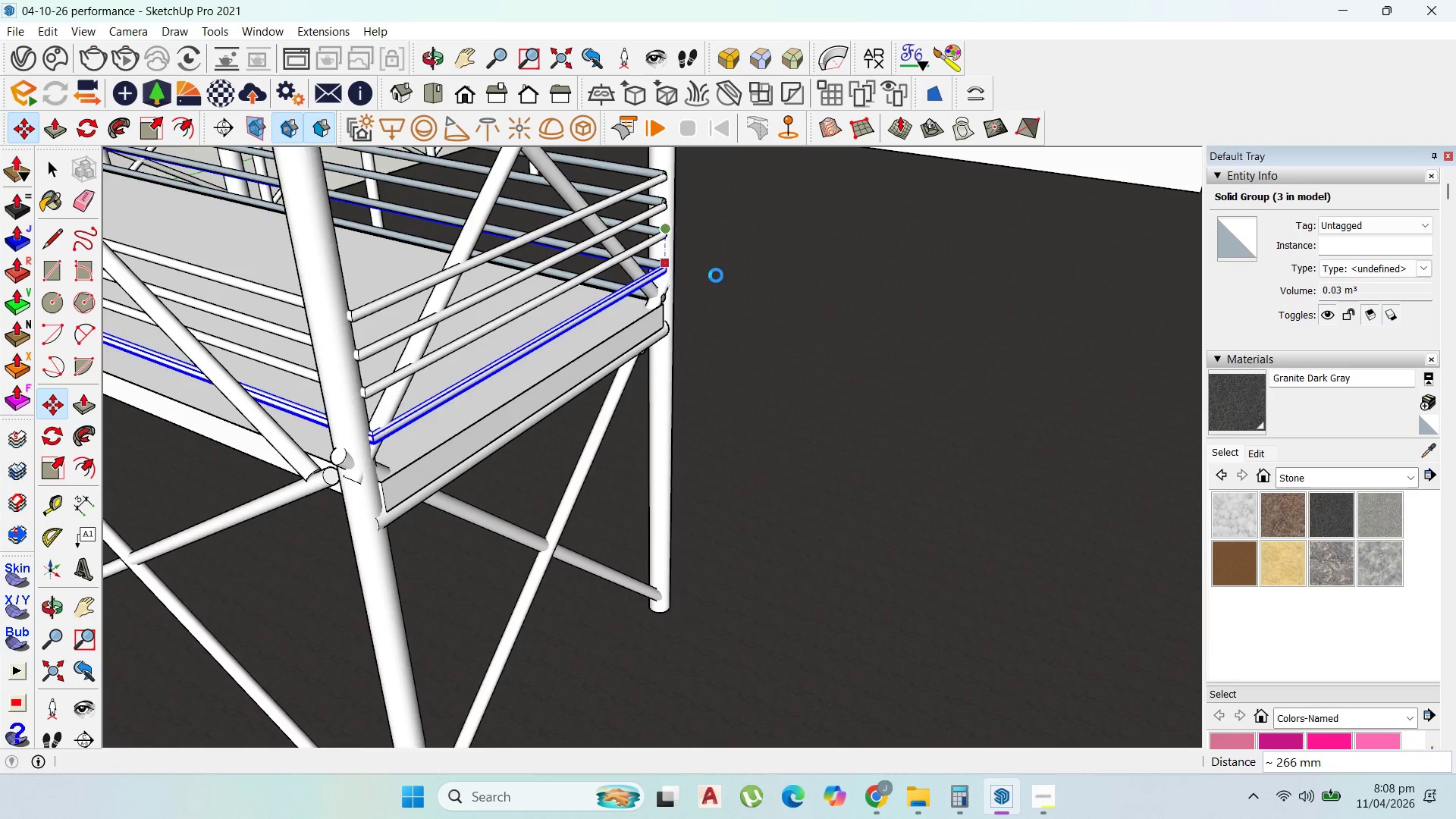 
scroll: coordinate [757, 366], scroll_direction: down, amount: 10.0
 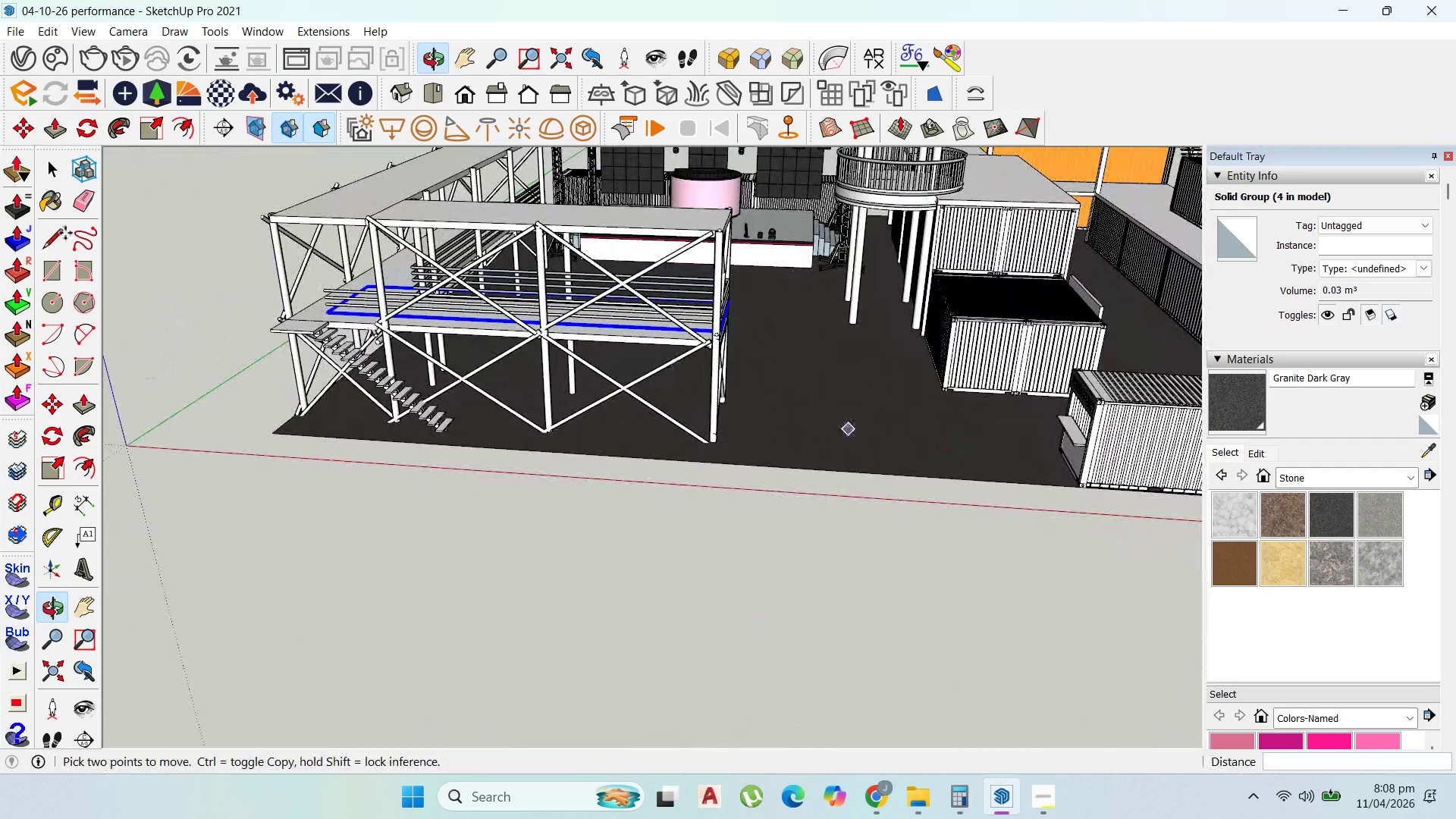 
scroll: coordinate [30, 220], scroll_direction: up, amount: 3.0
 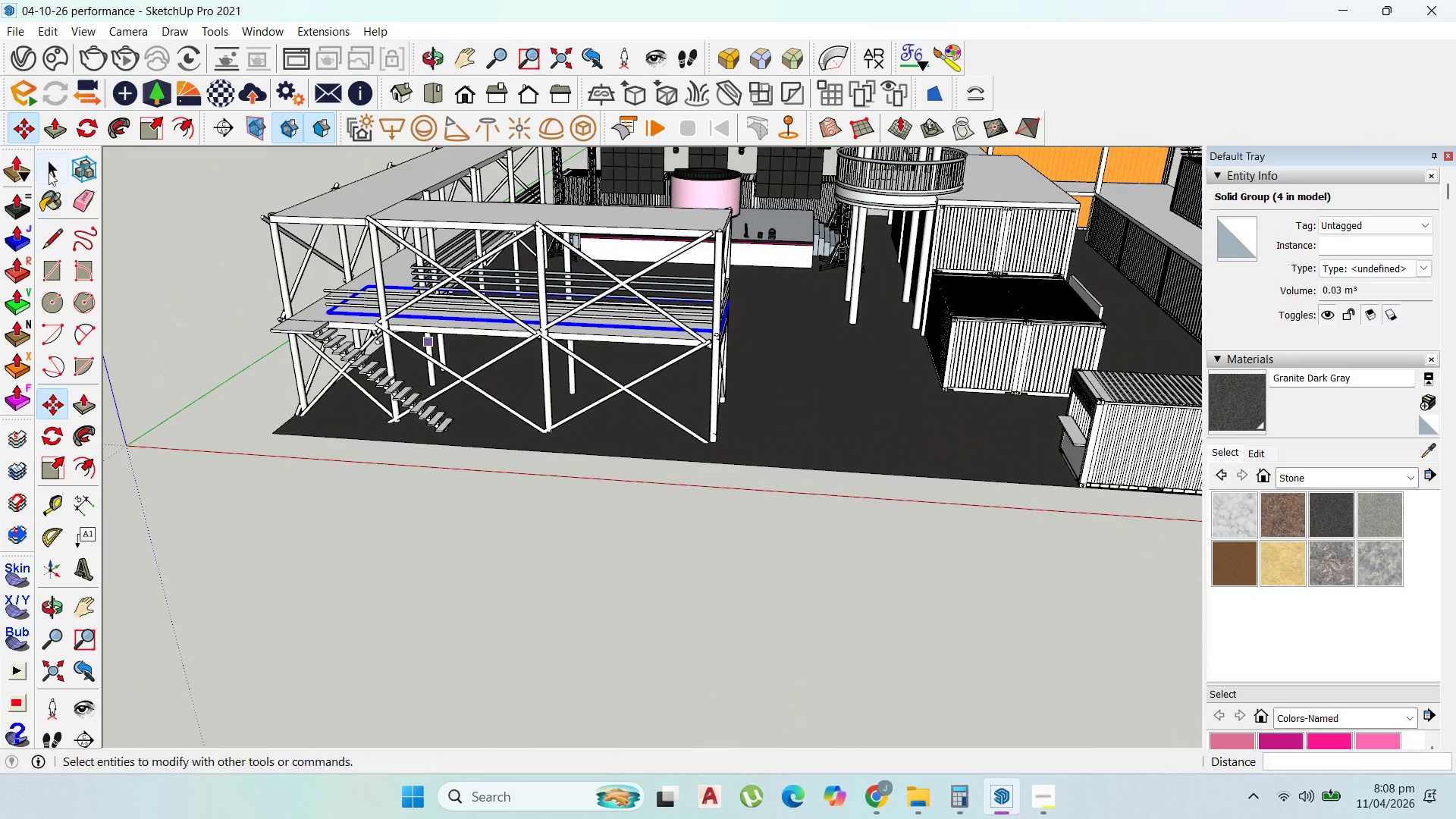 
left_click([52, 165])
 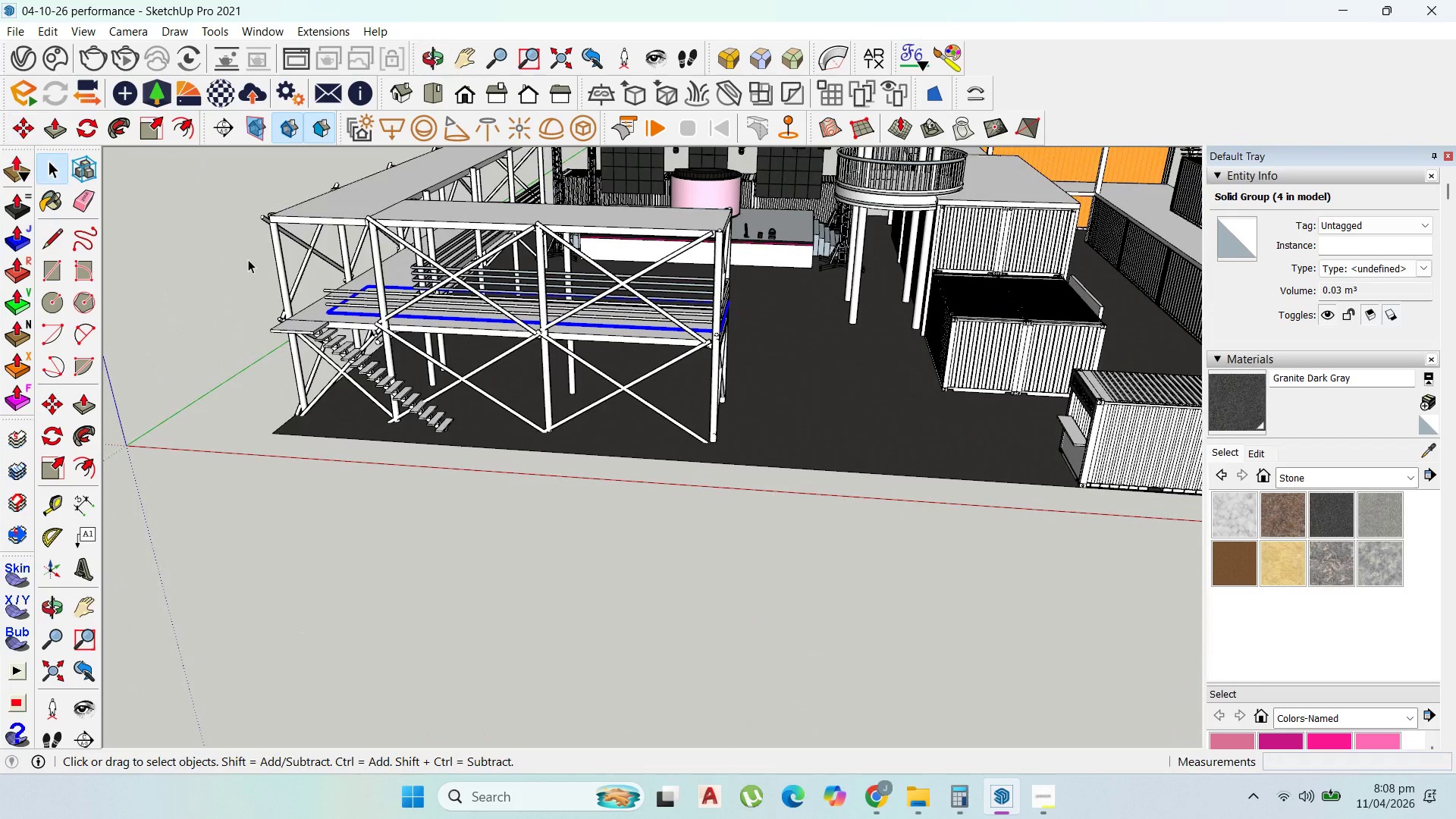 
left_click([372, 351])
 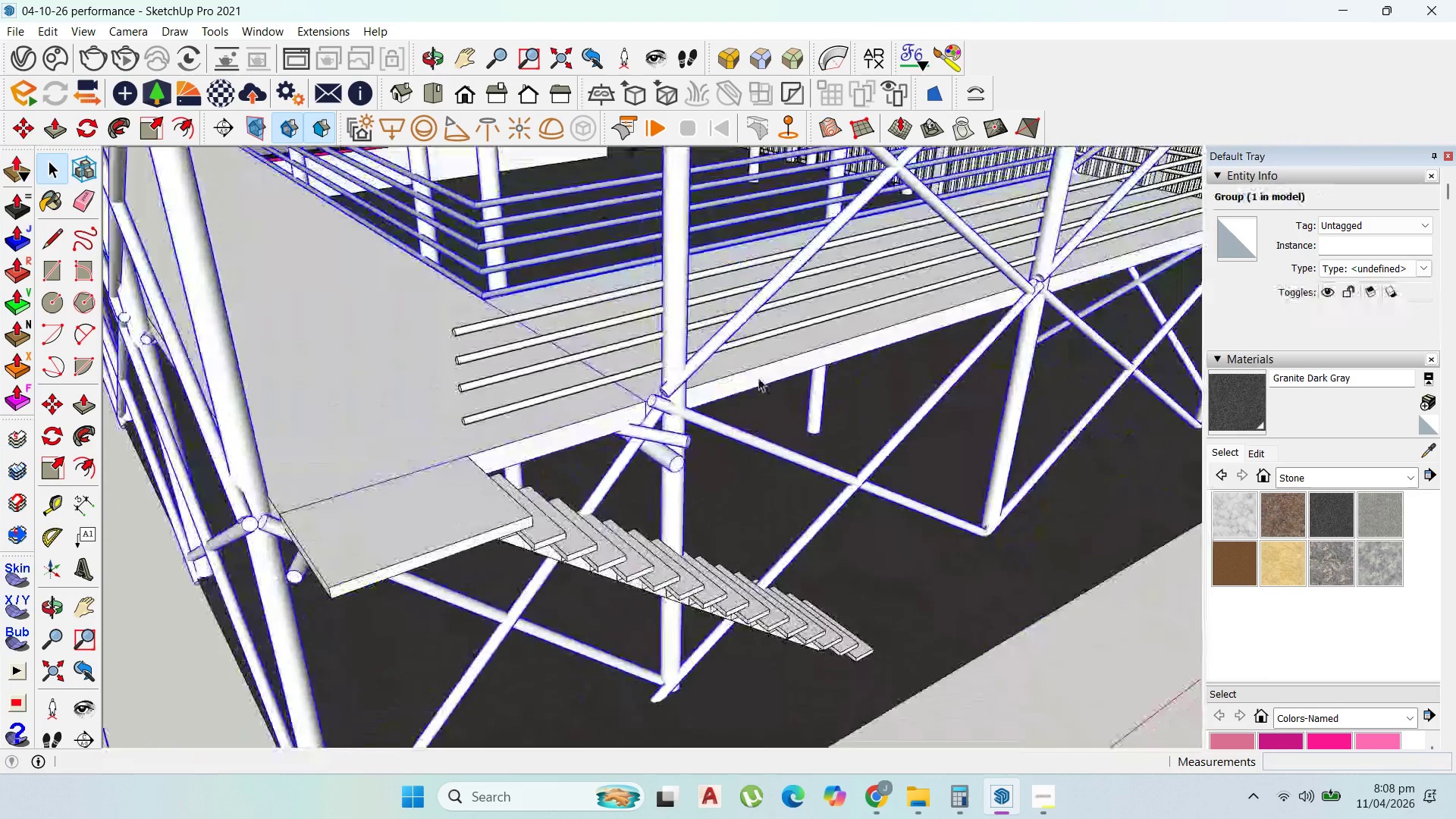 
scroll: coordinate [428, 357], scroll_direction: up, amount: 10.0
 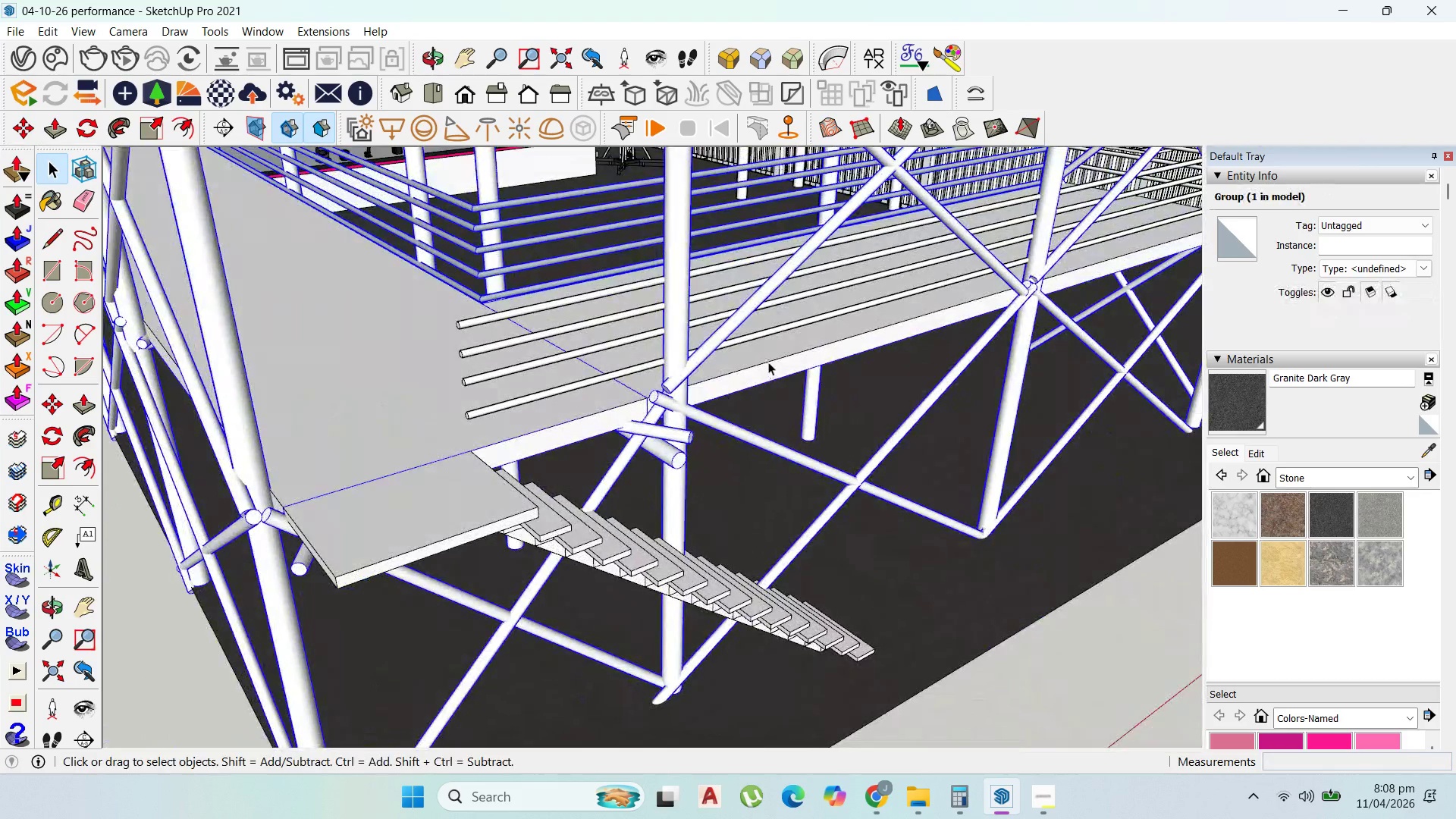 
scroll: coordinate [541, 394], scroll_direction: down, amount: 13.0
 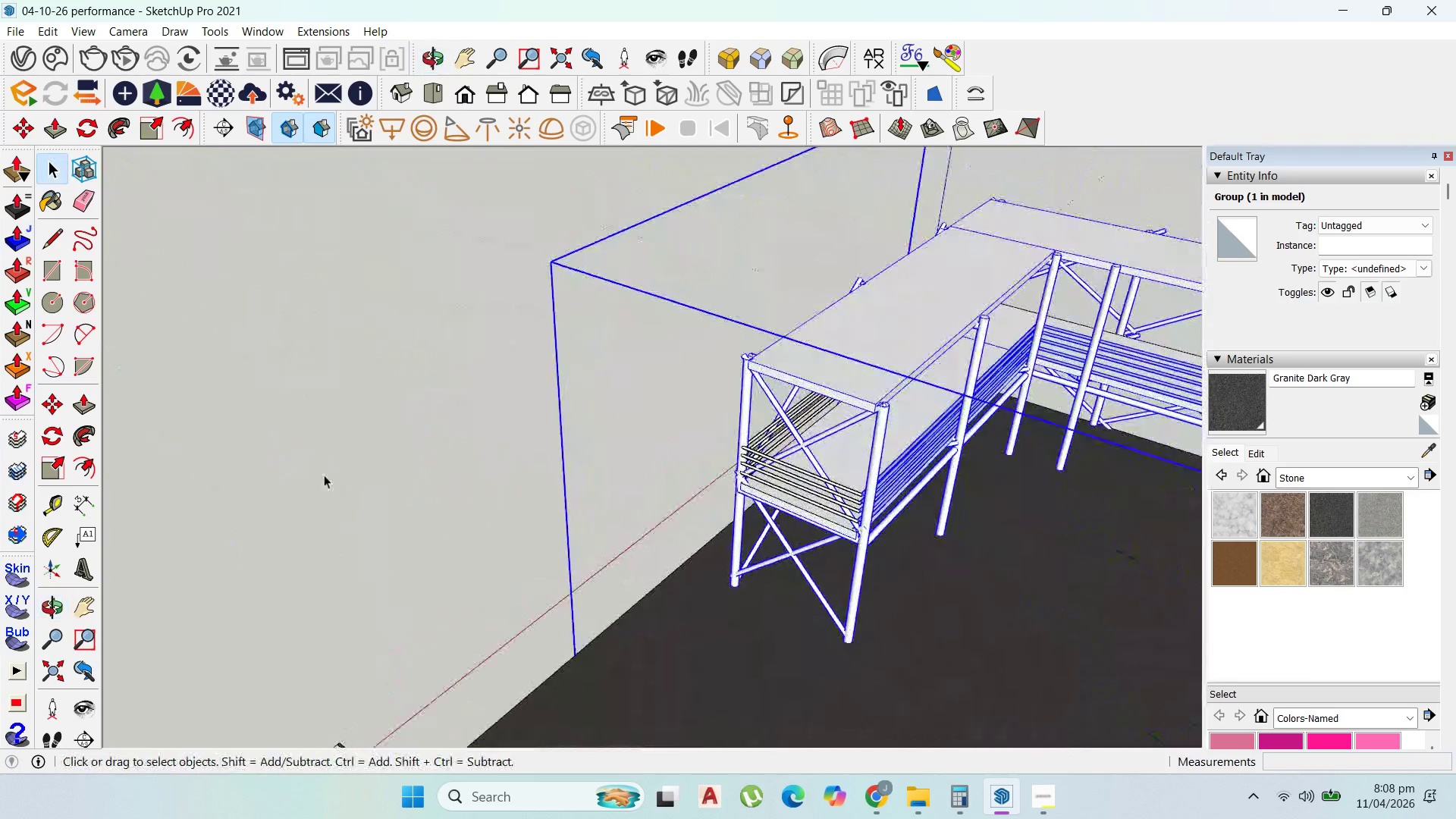 
scroll: coordinate [1040, 548], scroll_direction: up, amount: 8.0
 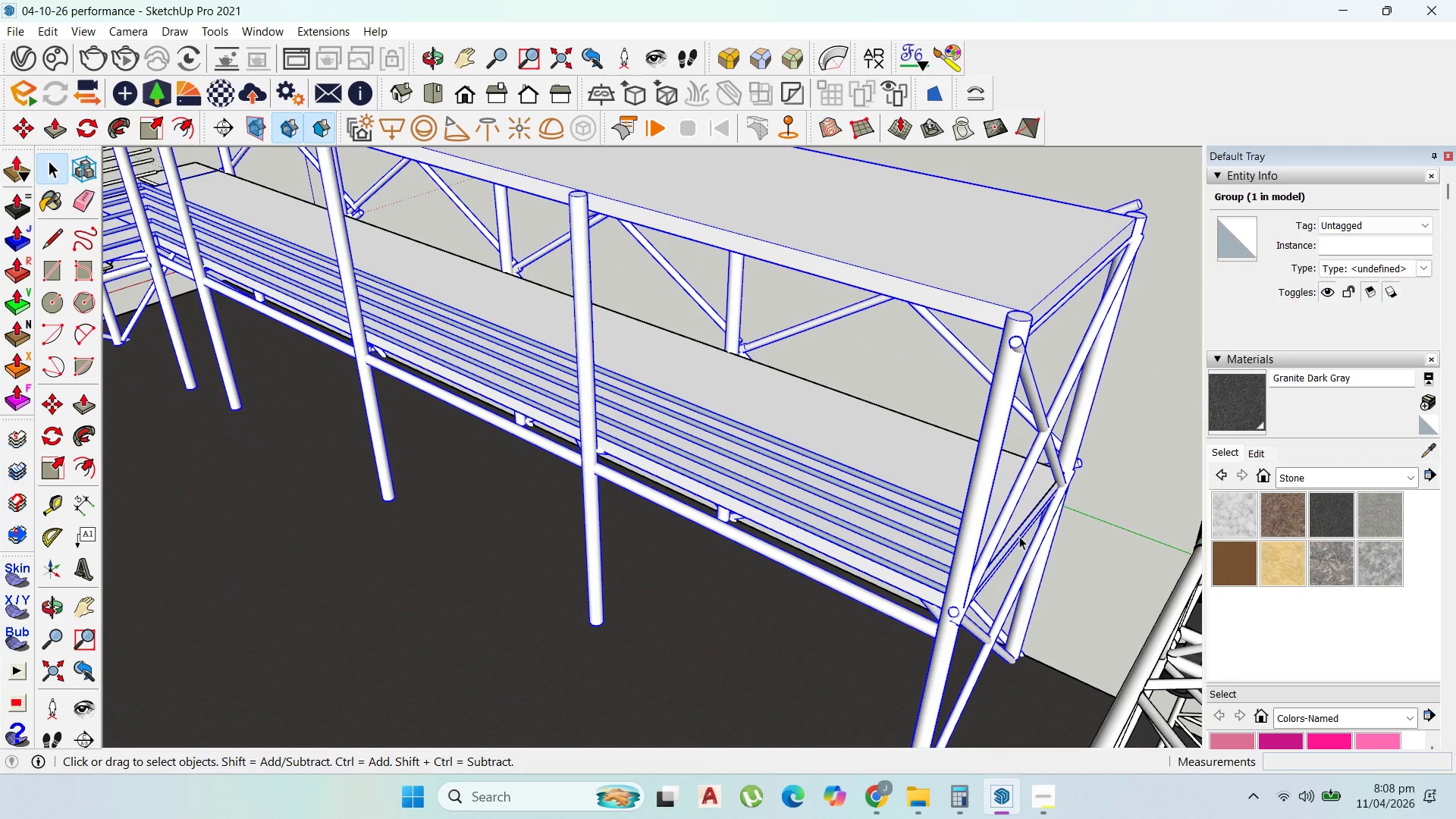 
wait(6.7)
 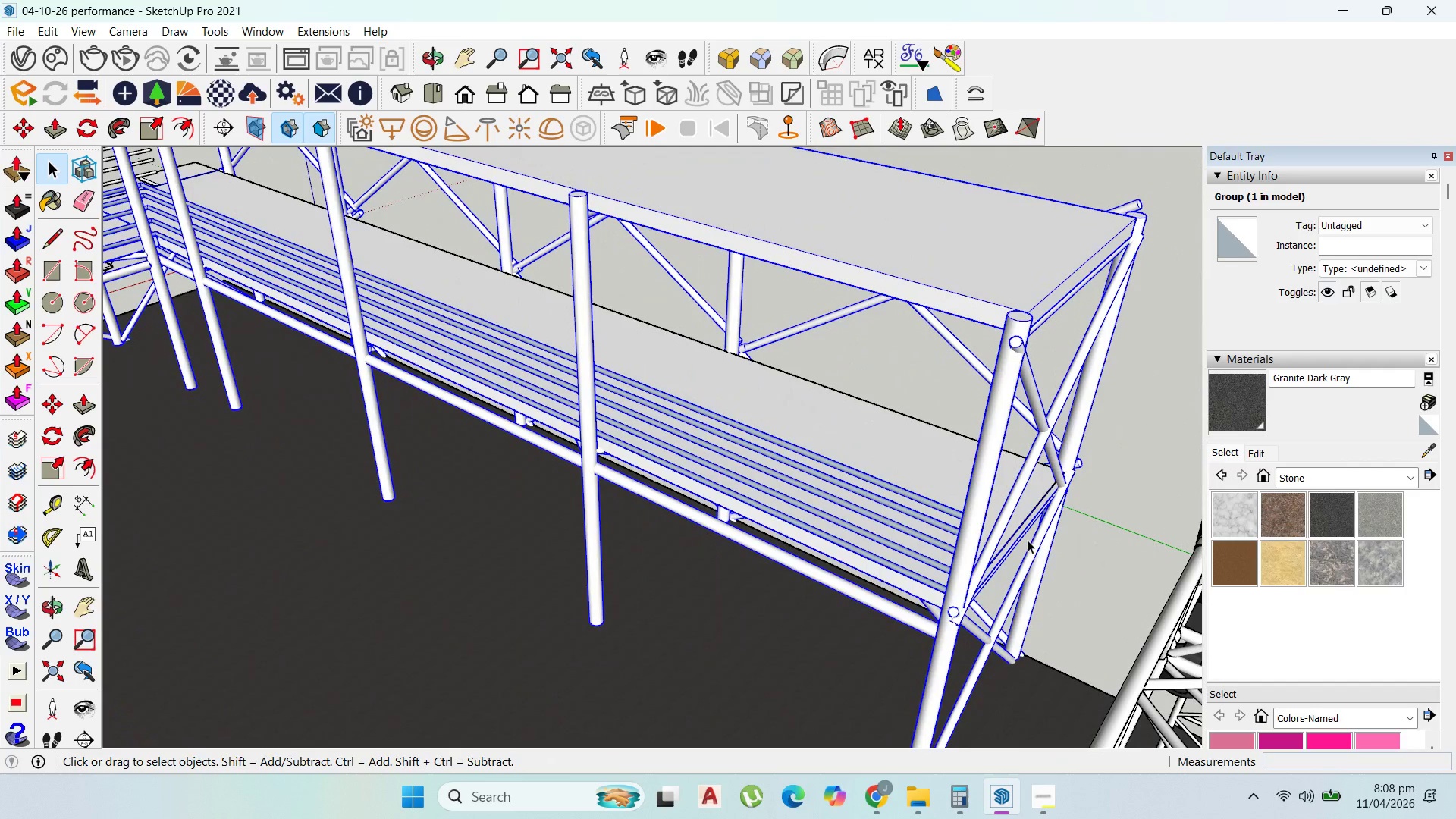 
scroll: coordinate [1059, 544], scroll_direction: up, amount: 5.0
 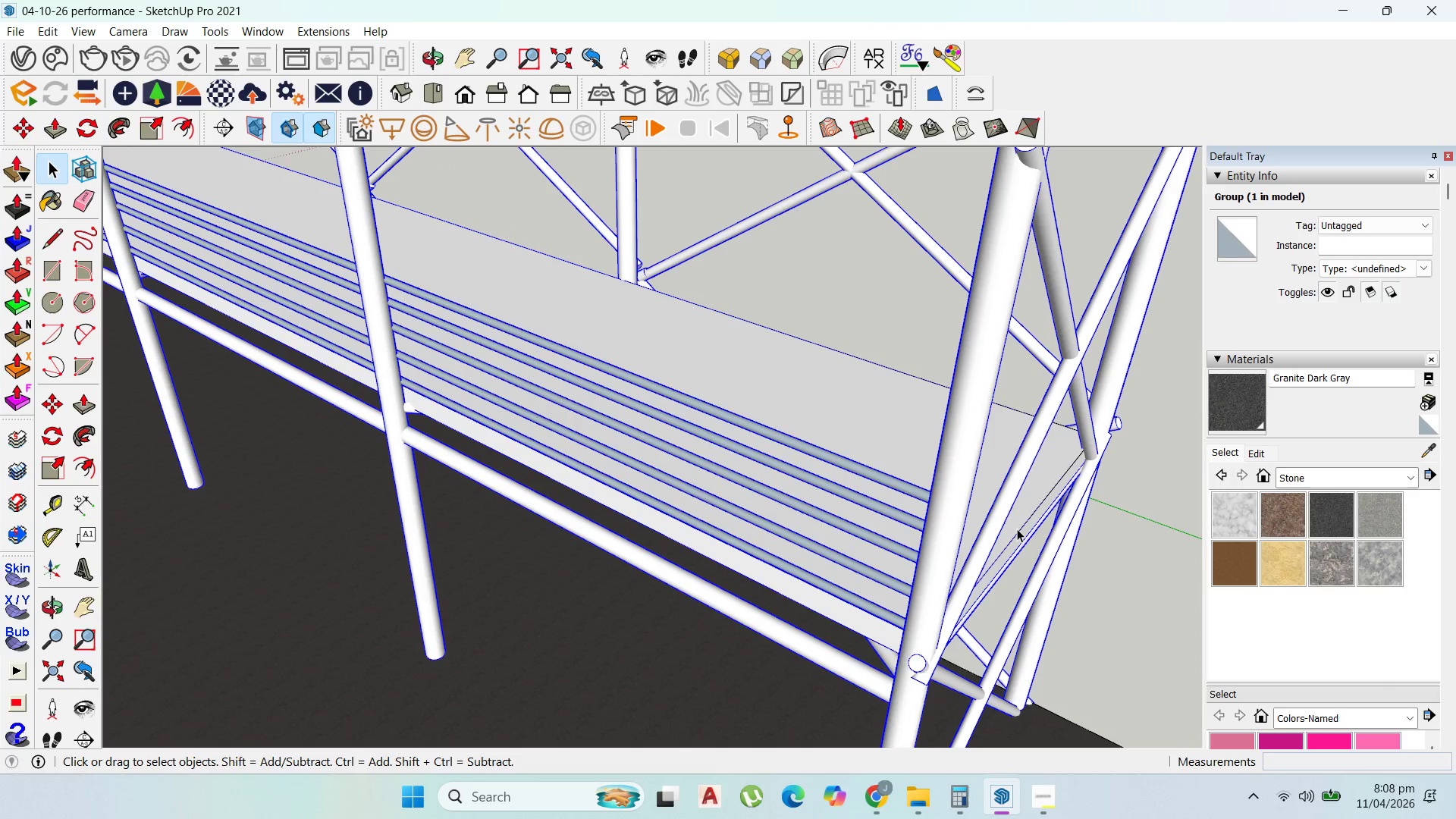 
double_click([1017, 529])
 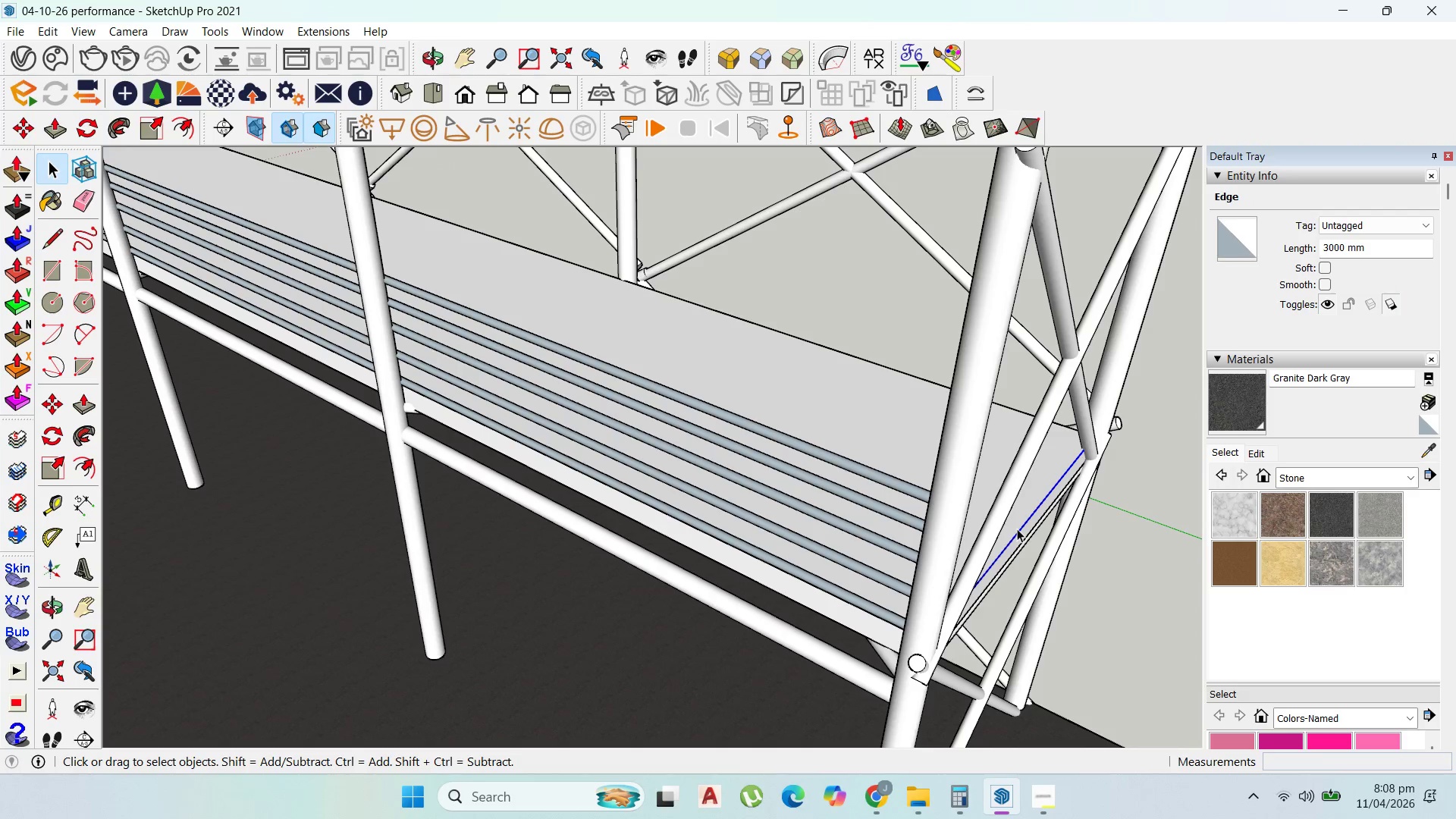 
double_click([1017, 529])
 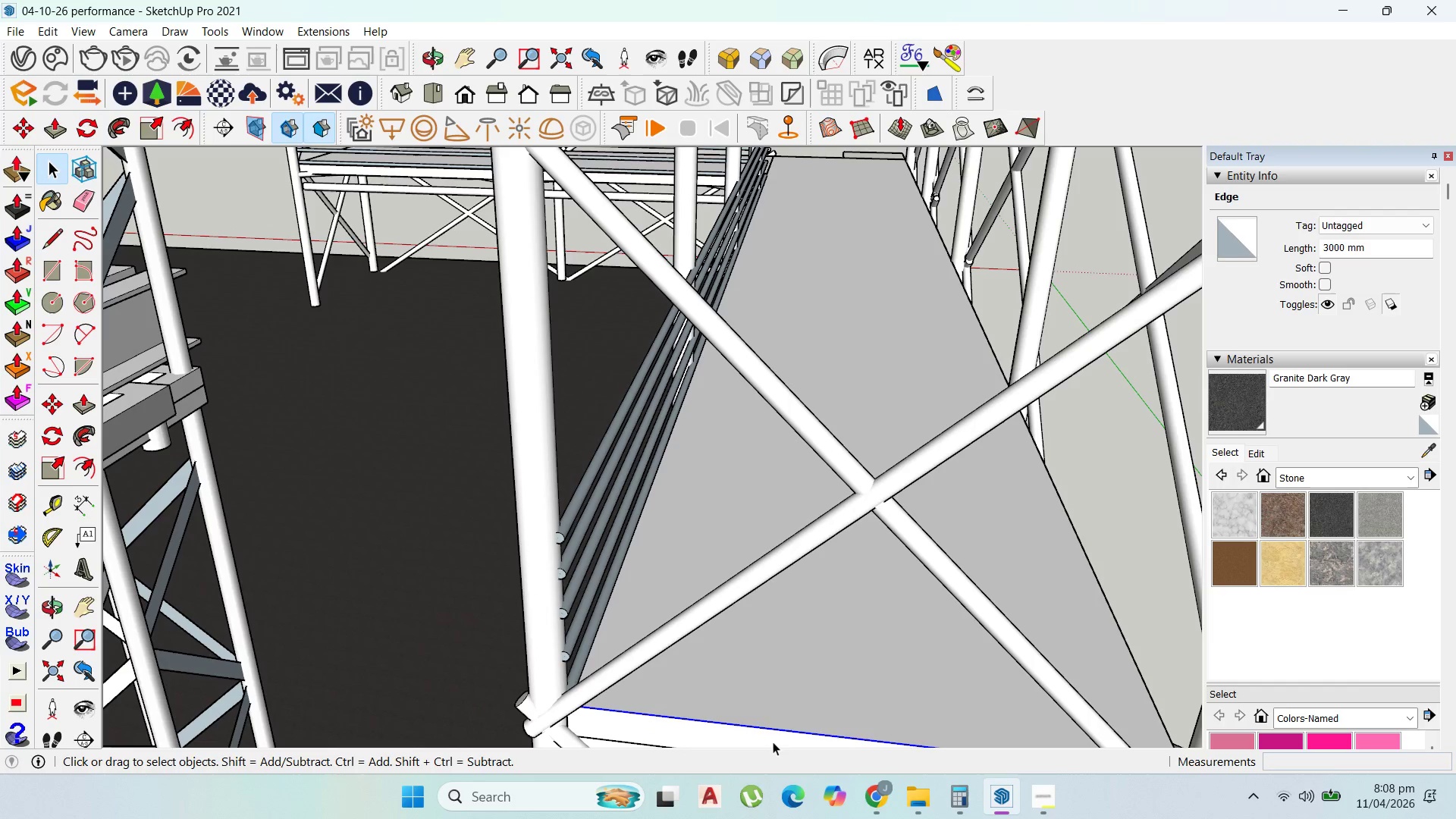 
double_click([770, 728])
 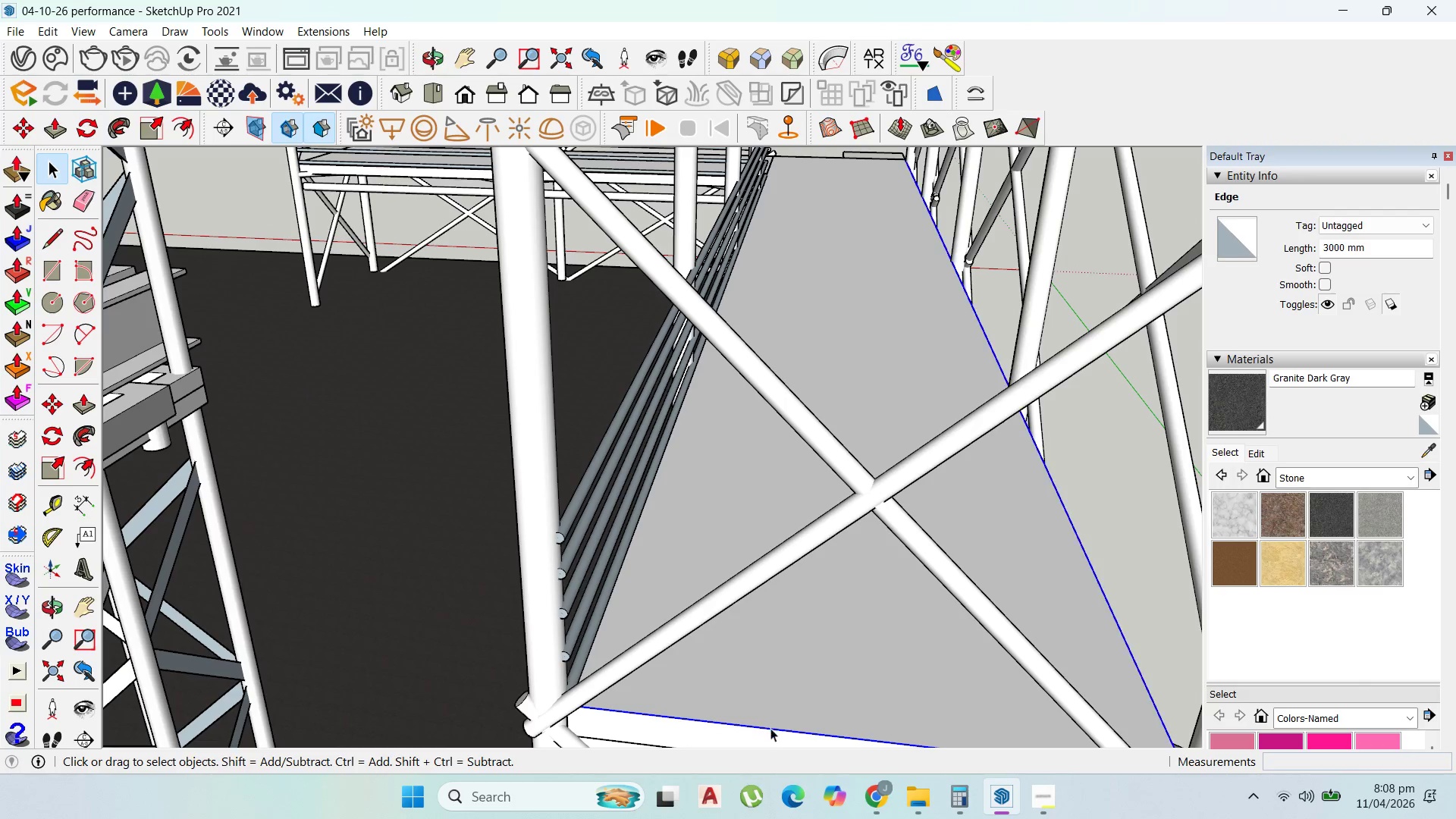 
triple_click([770, 728])
 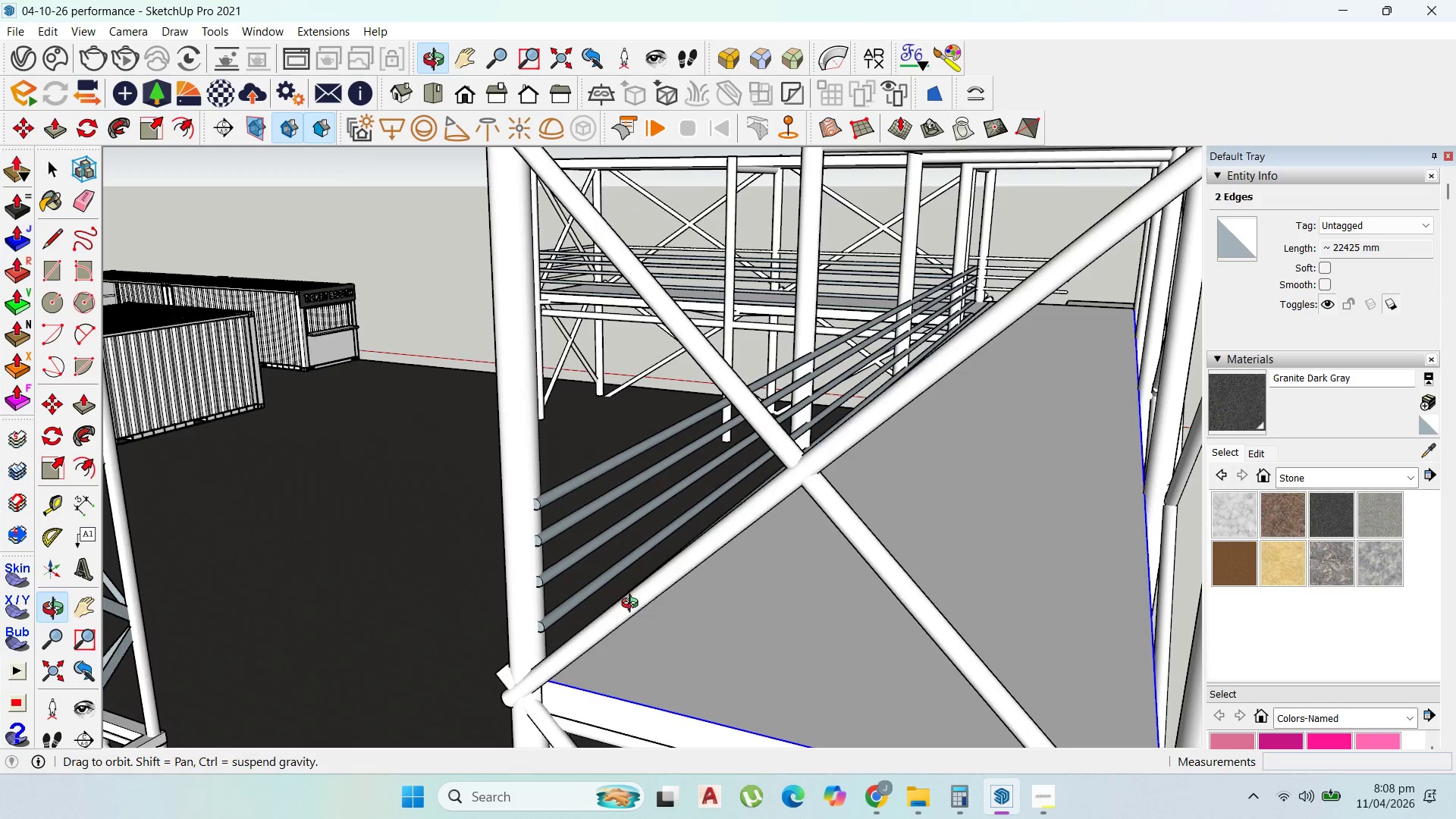 
scroll: coordinate [684, 647], scroll_direction: down, amount: 1.0
 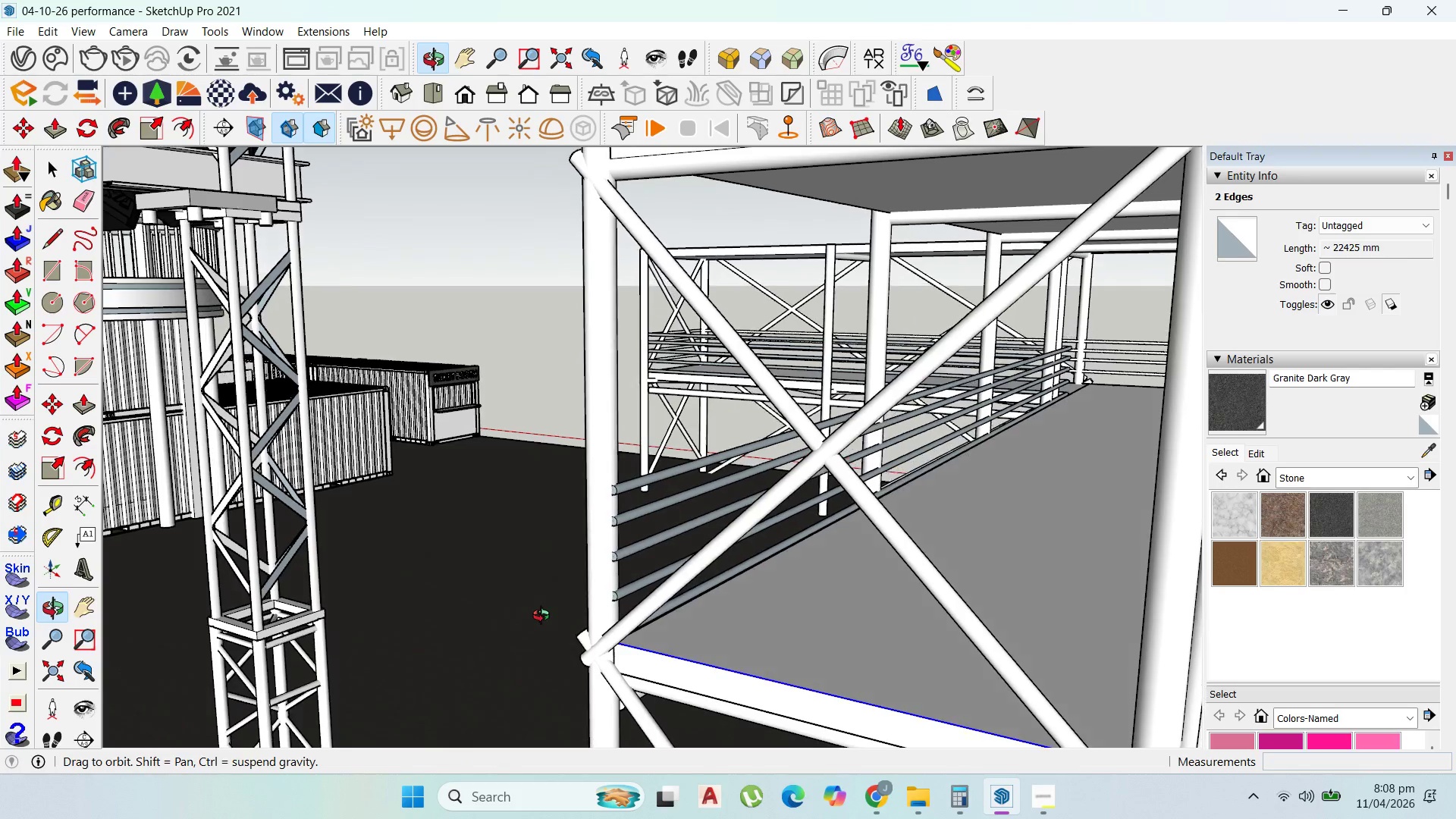 
scroll: coordinate [544, 658], scroll_direction: up, amount: 11.0
 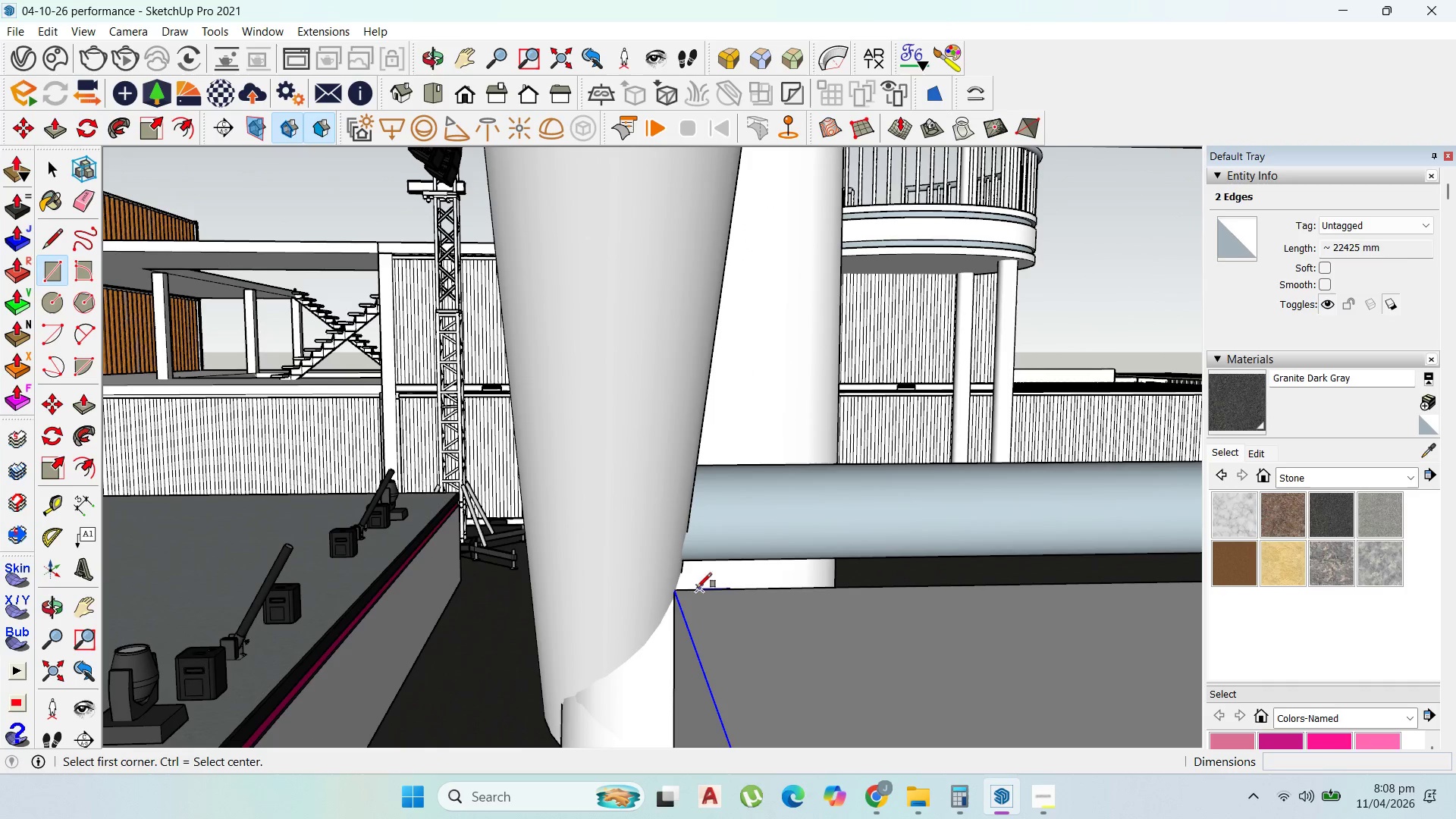 
left_click([63, 294])
 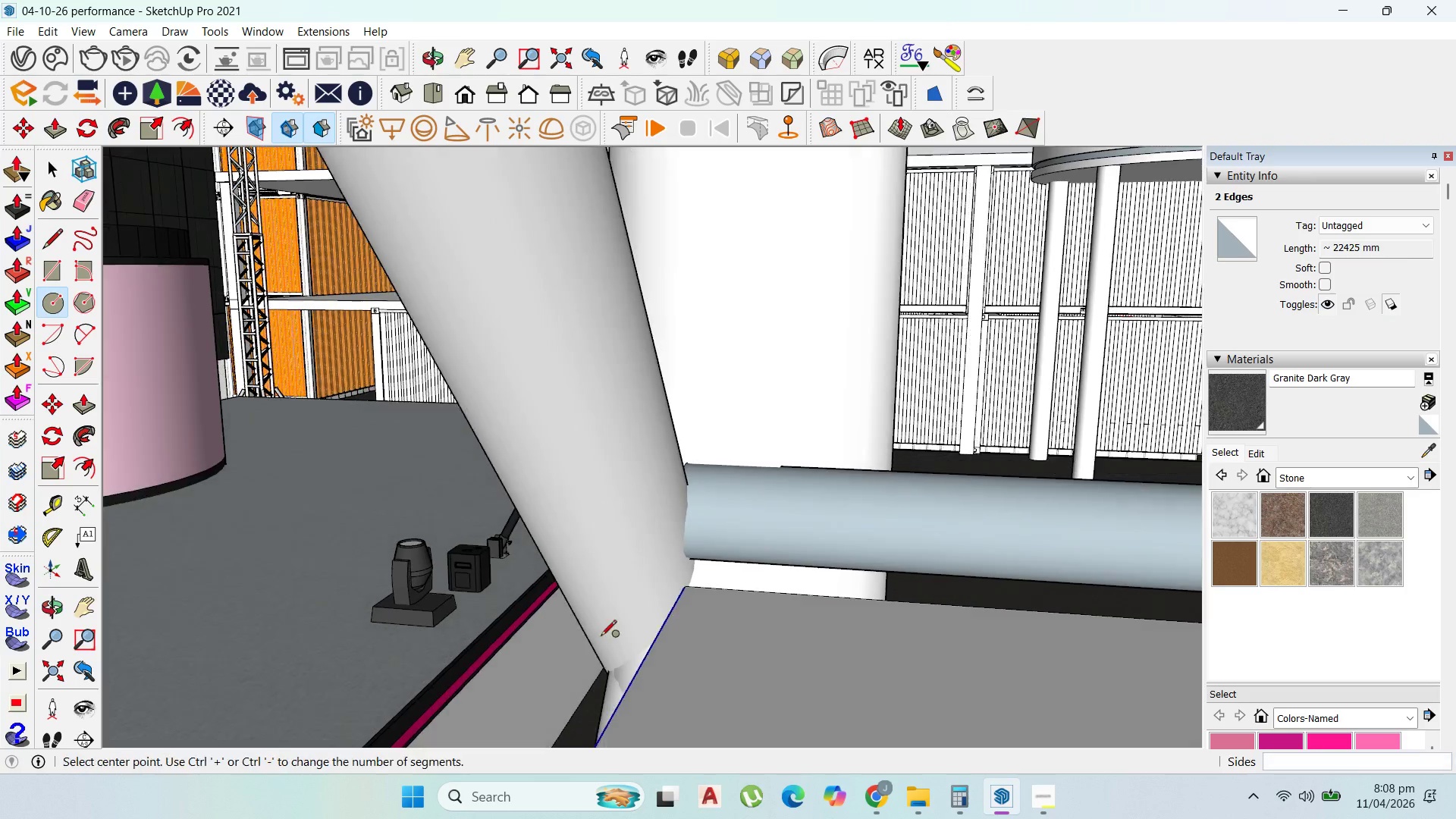 
scroll: coordinate [701, 604], scroll_direction: up, amount: 3.0
 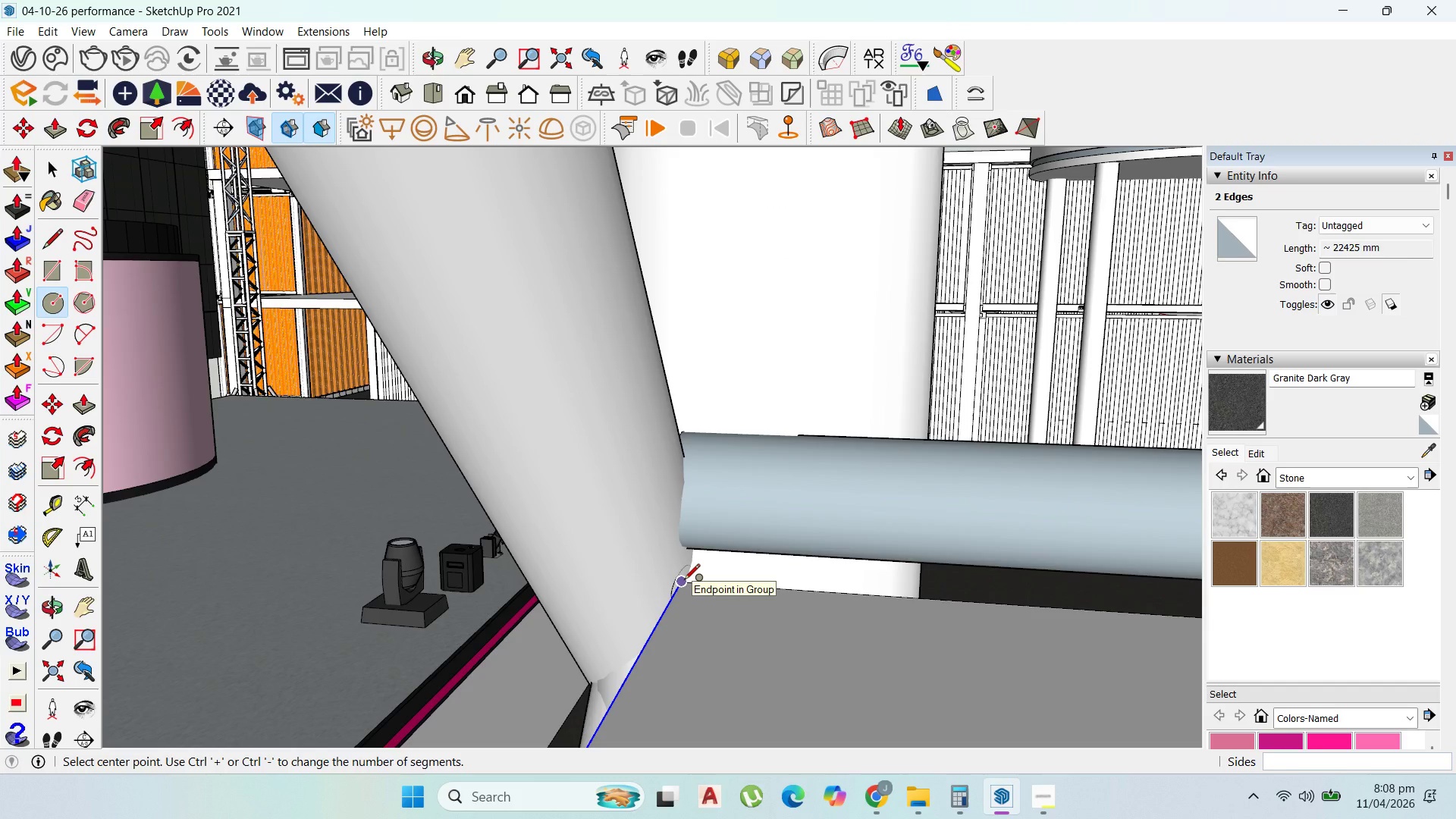 
key(ArrowRight)
 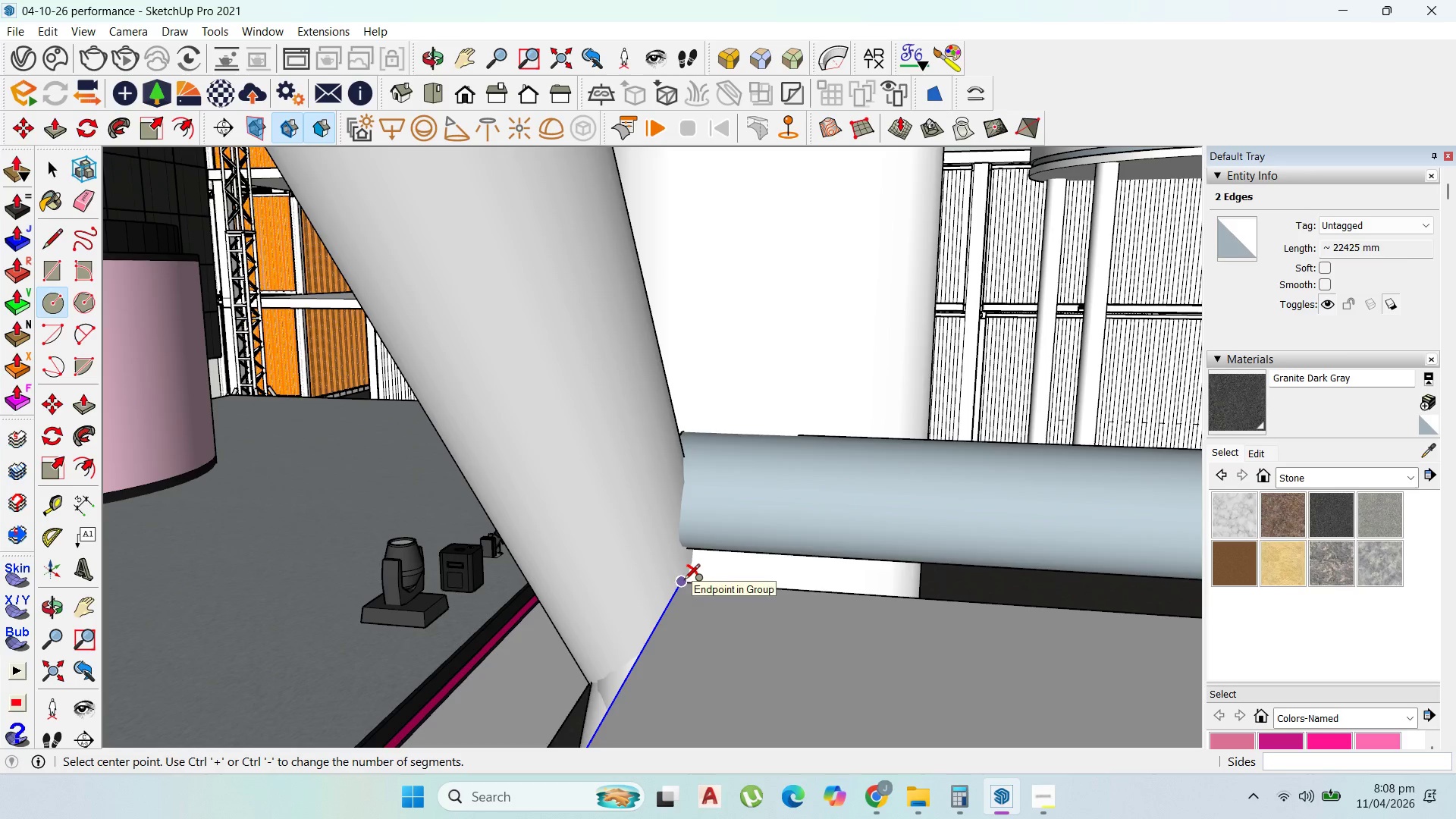 
key(ArrowUp)
 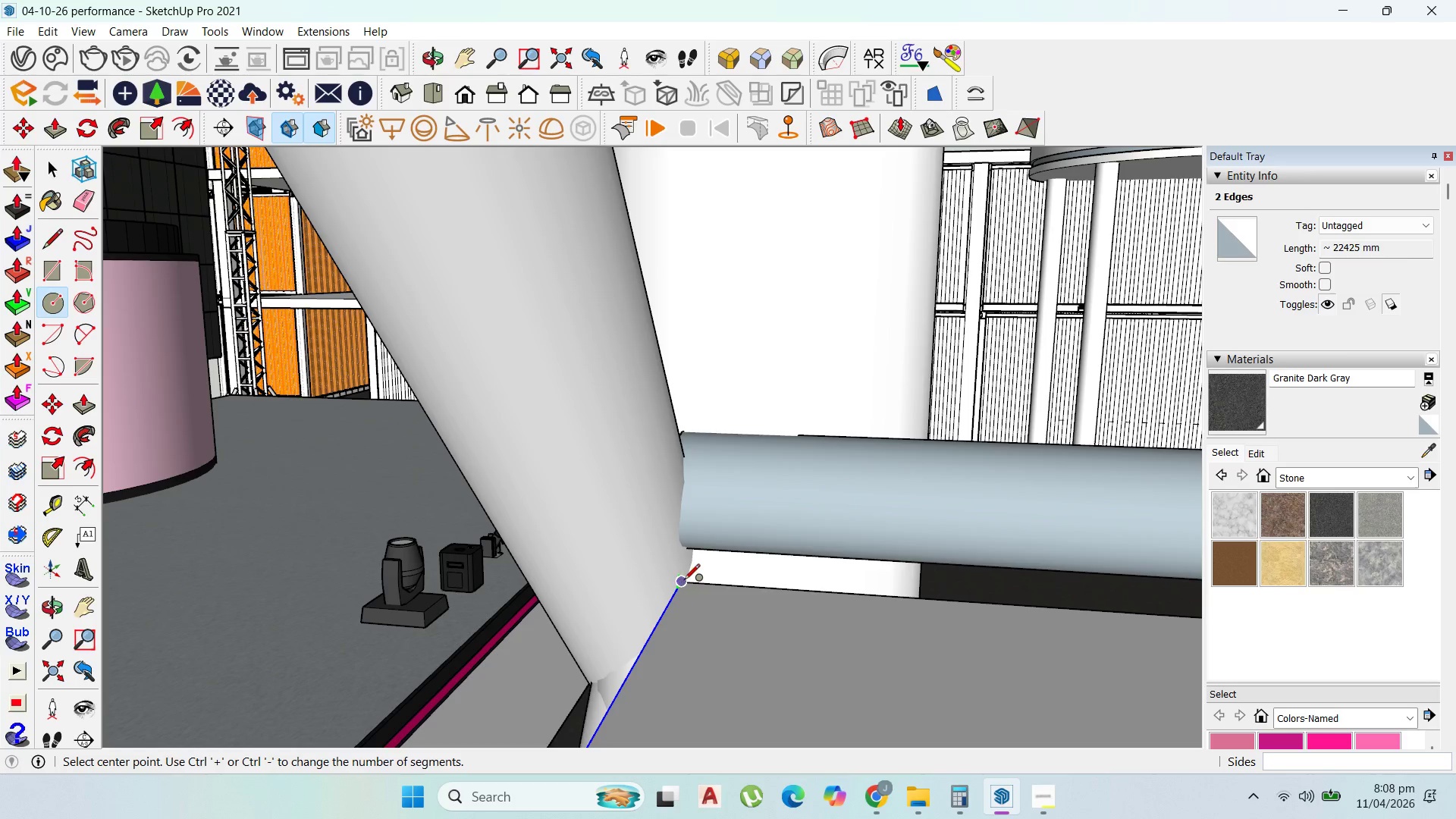 
key(ArrowLeft)
 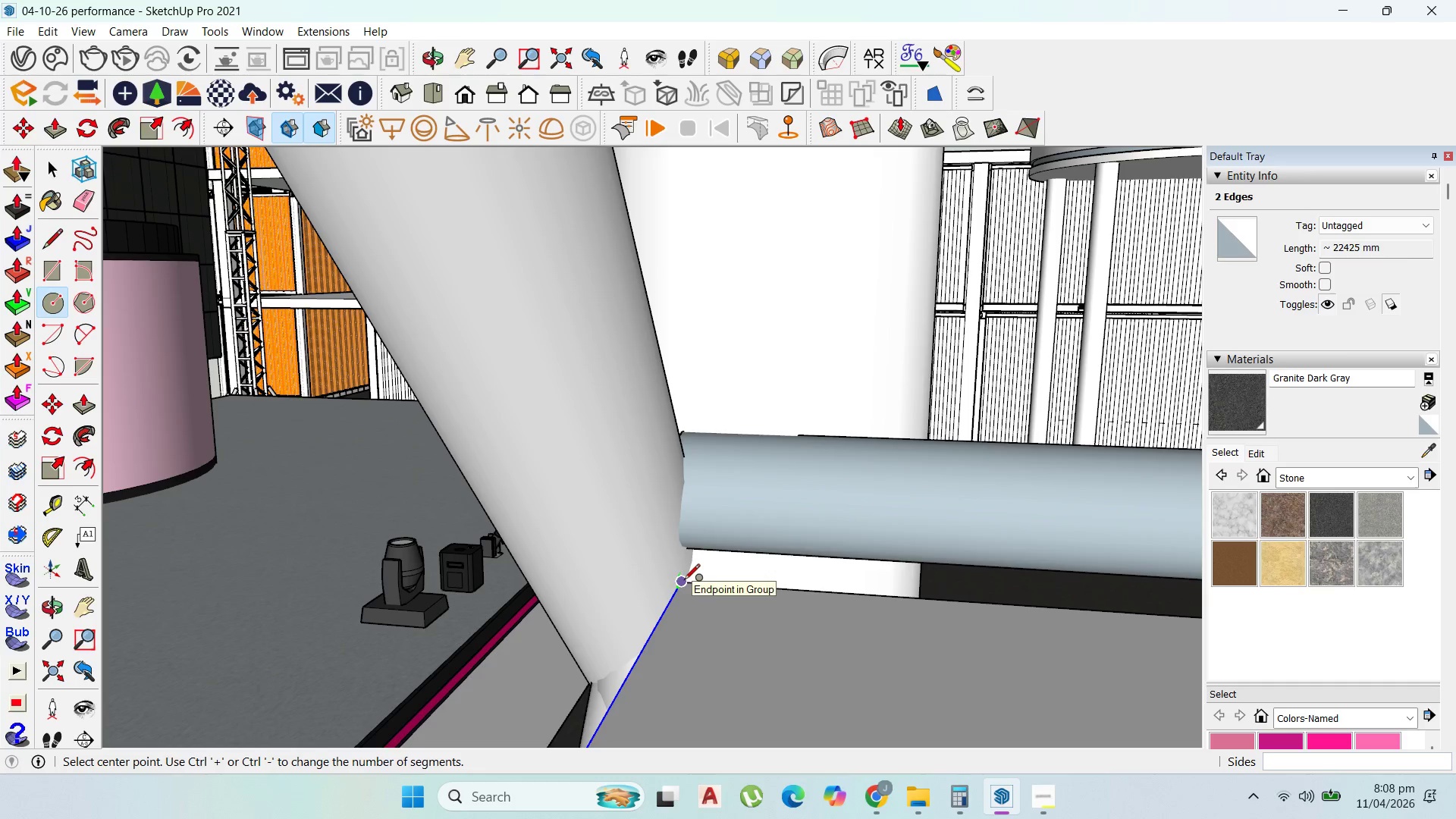 
key(ArrowUp)
 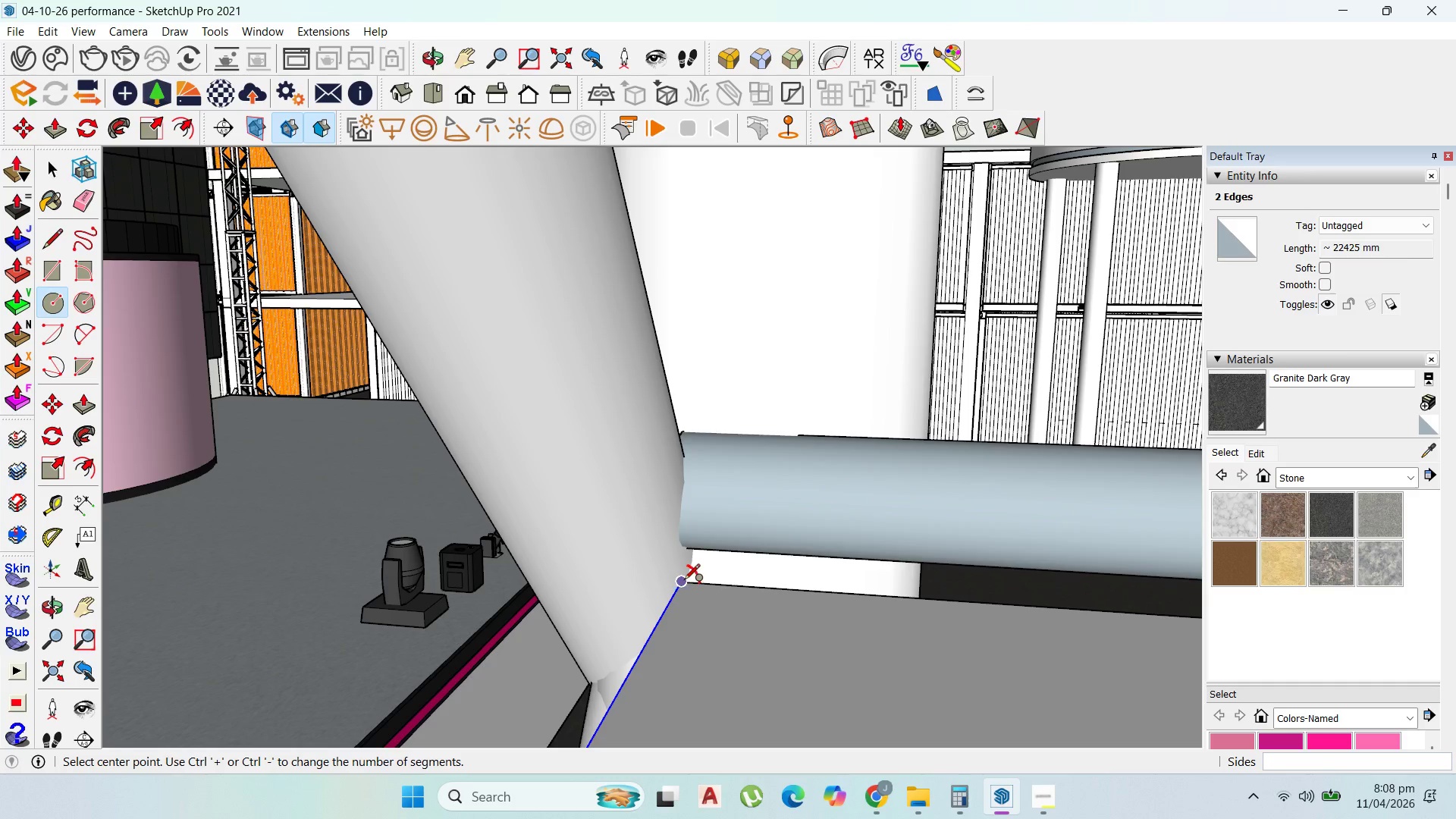 
key(ArrowRight)
 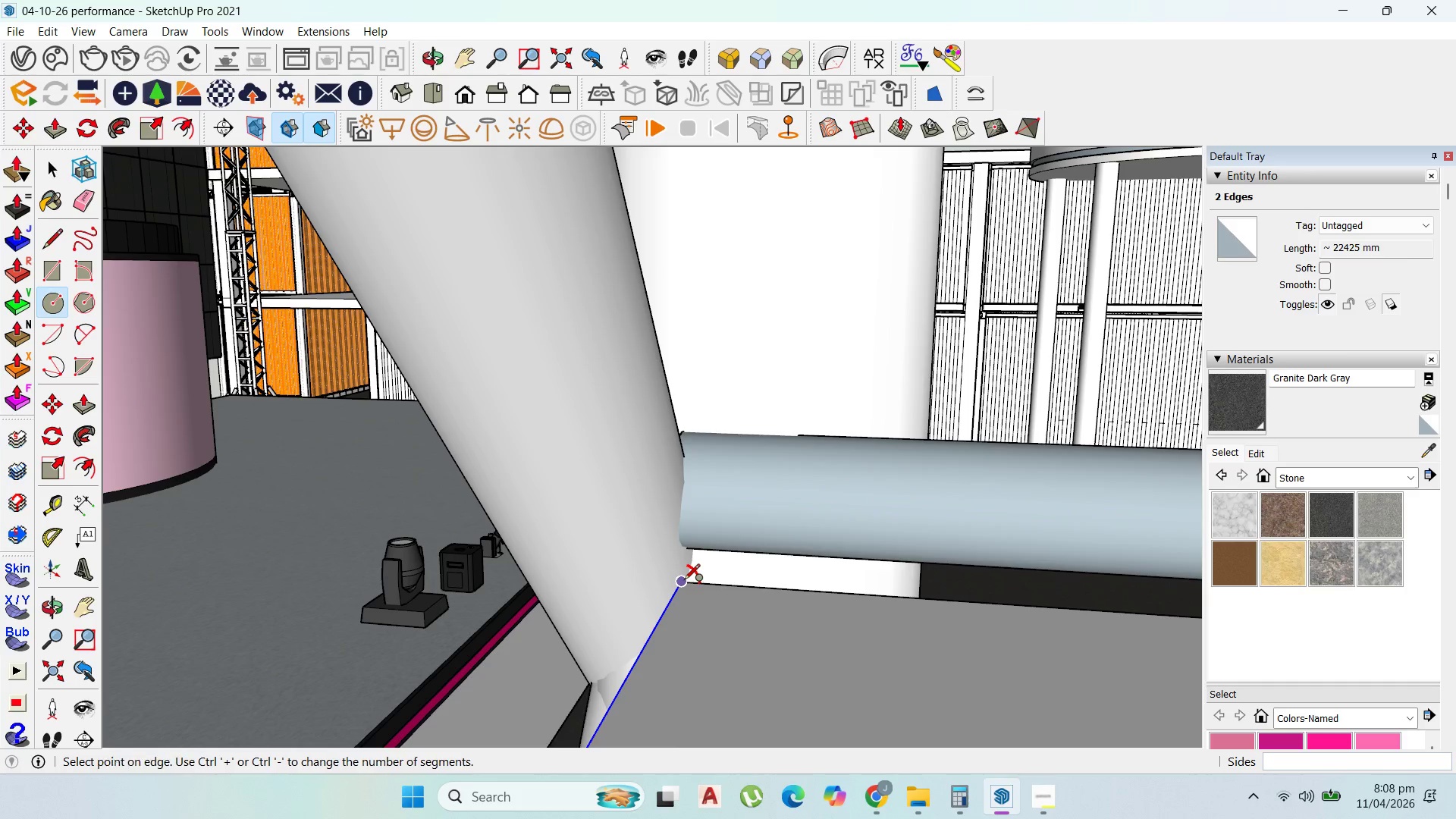 
left_click([684, 581])
 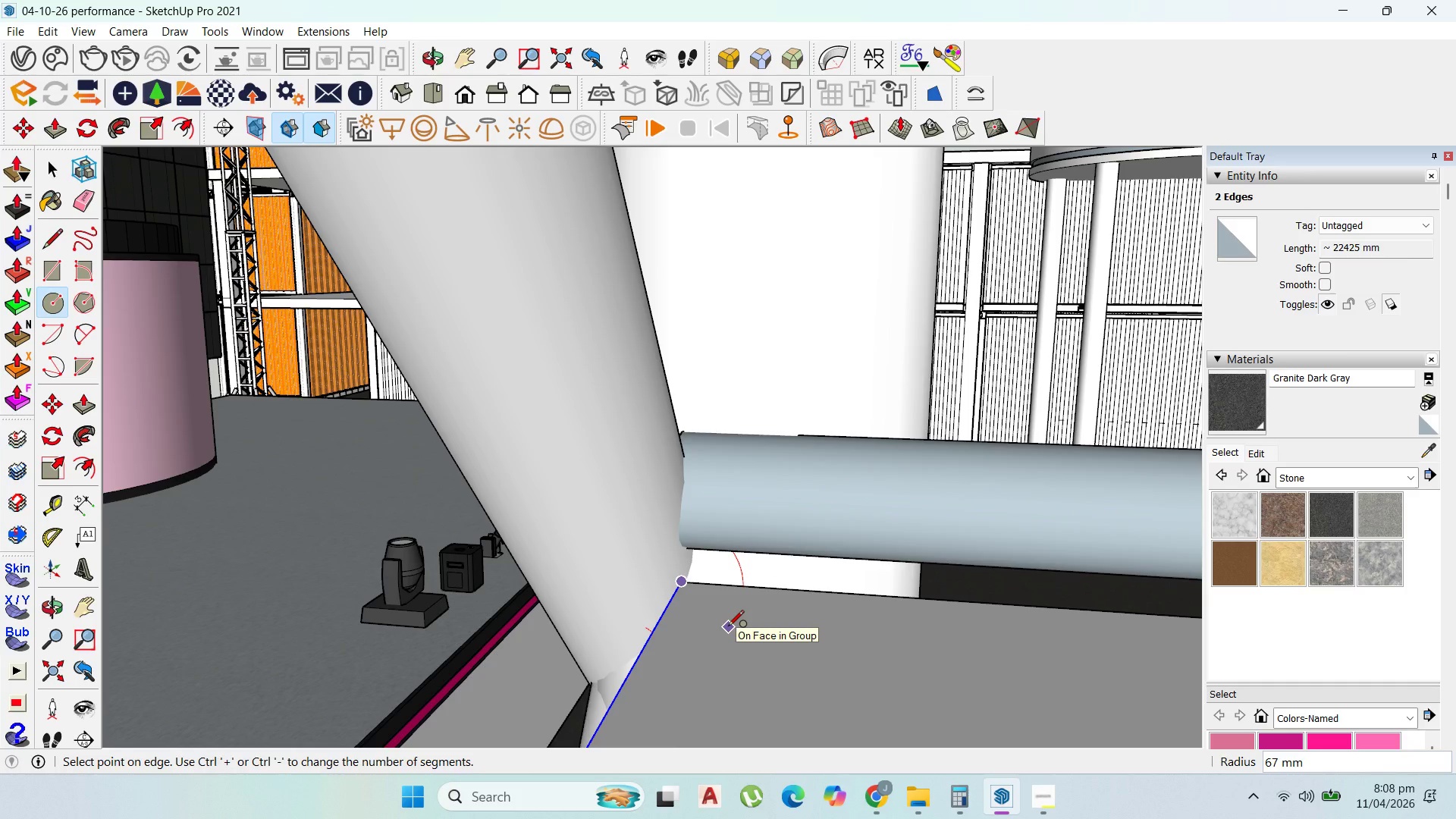 
type(25)
 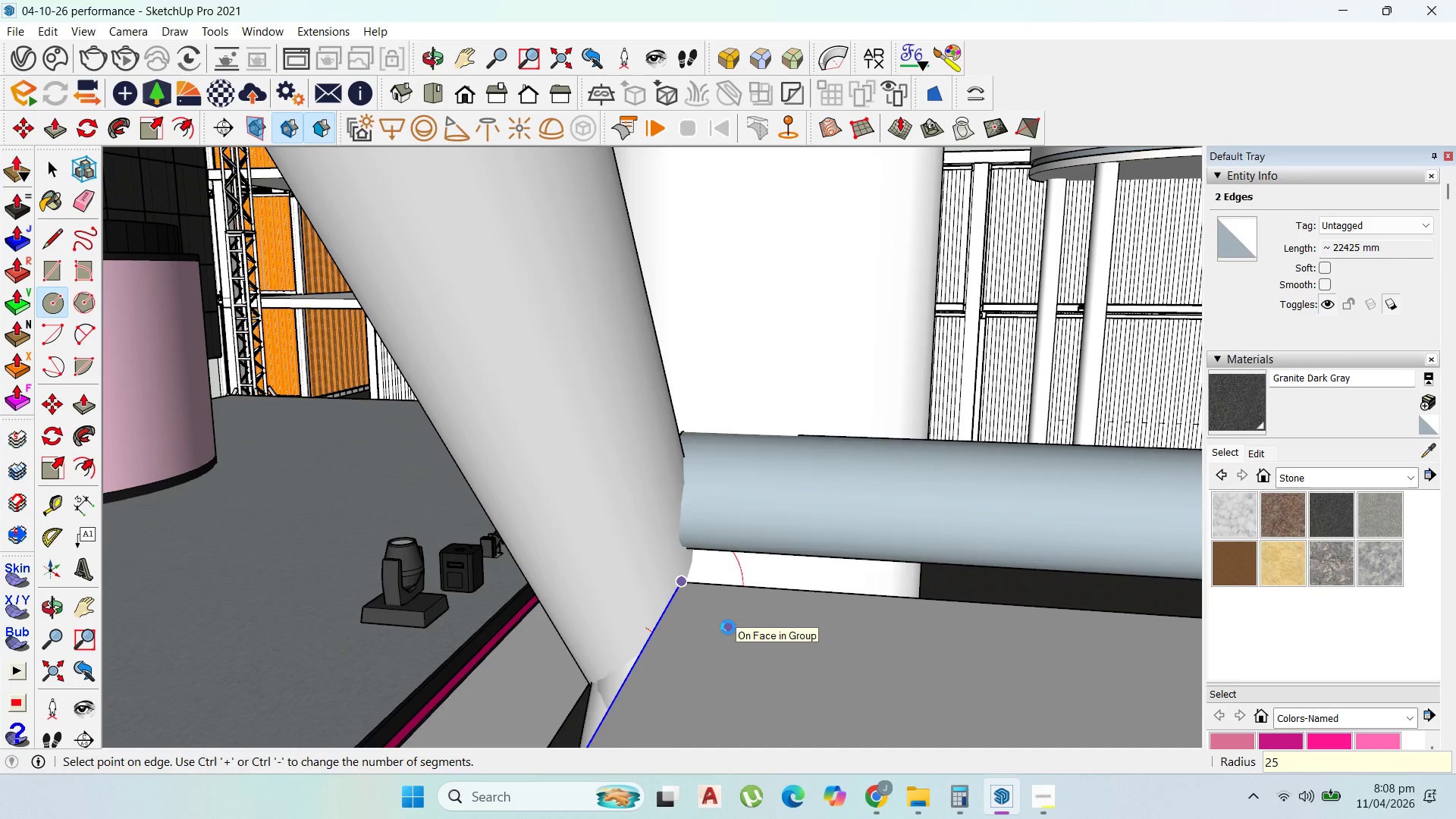 
key(Enter)
 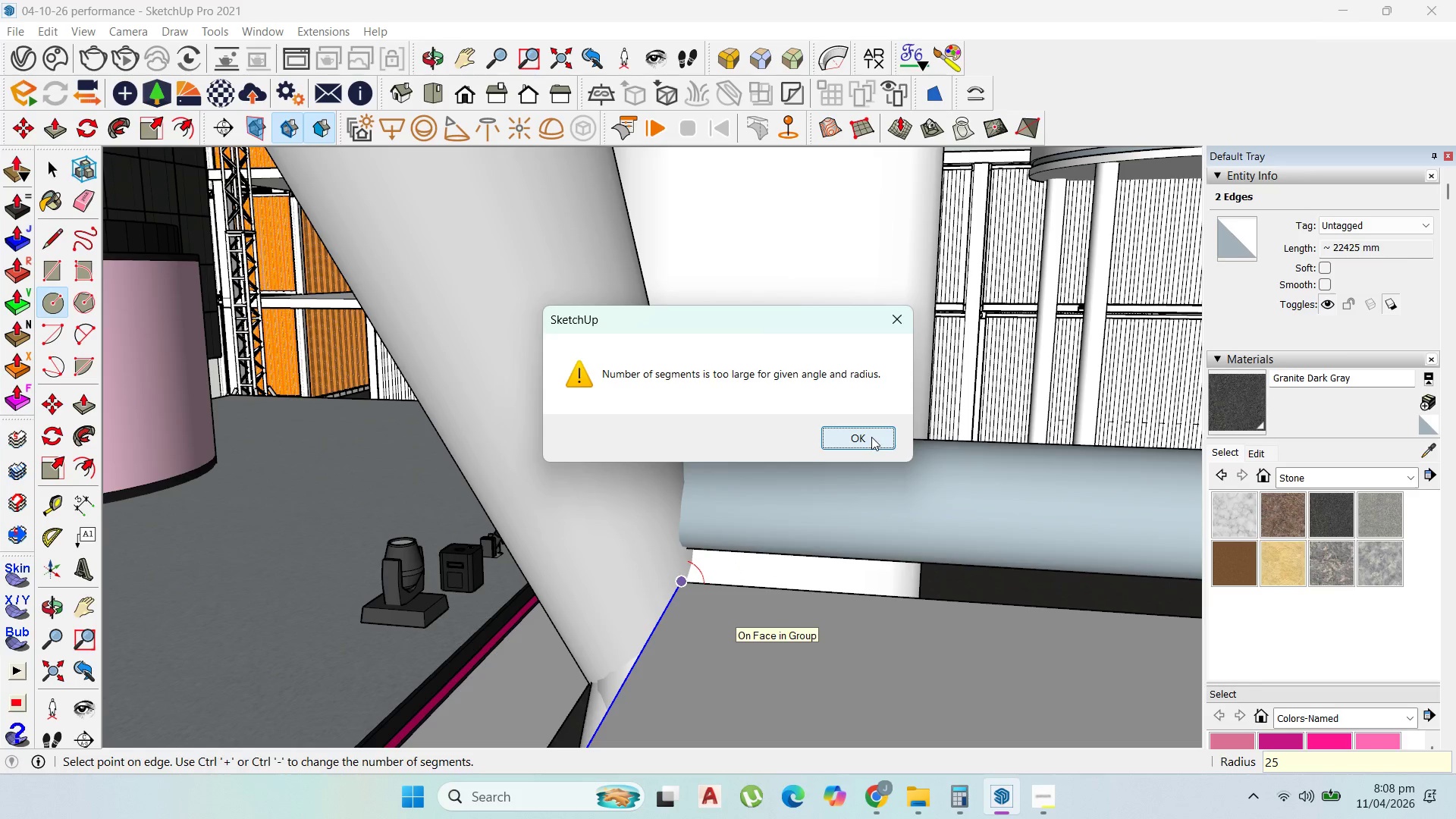 
left_click([873, 437])
 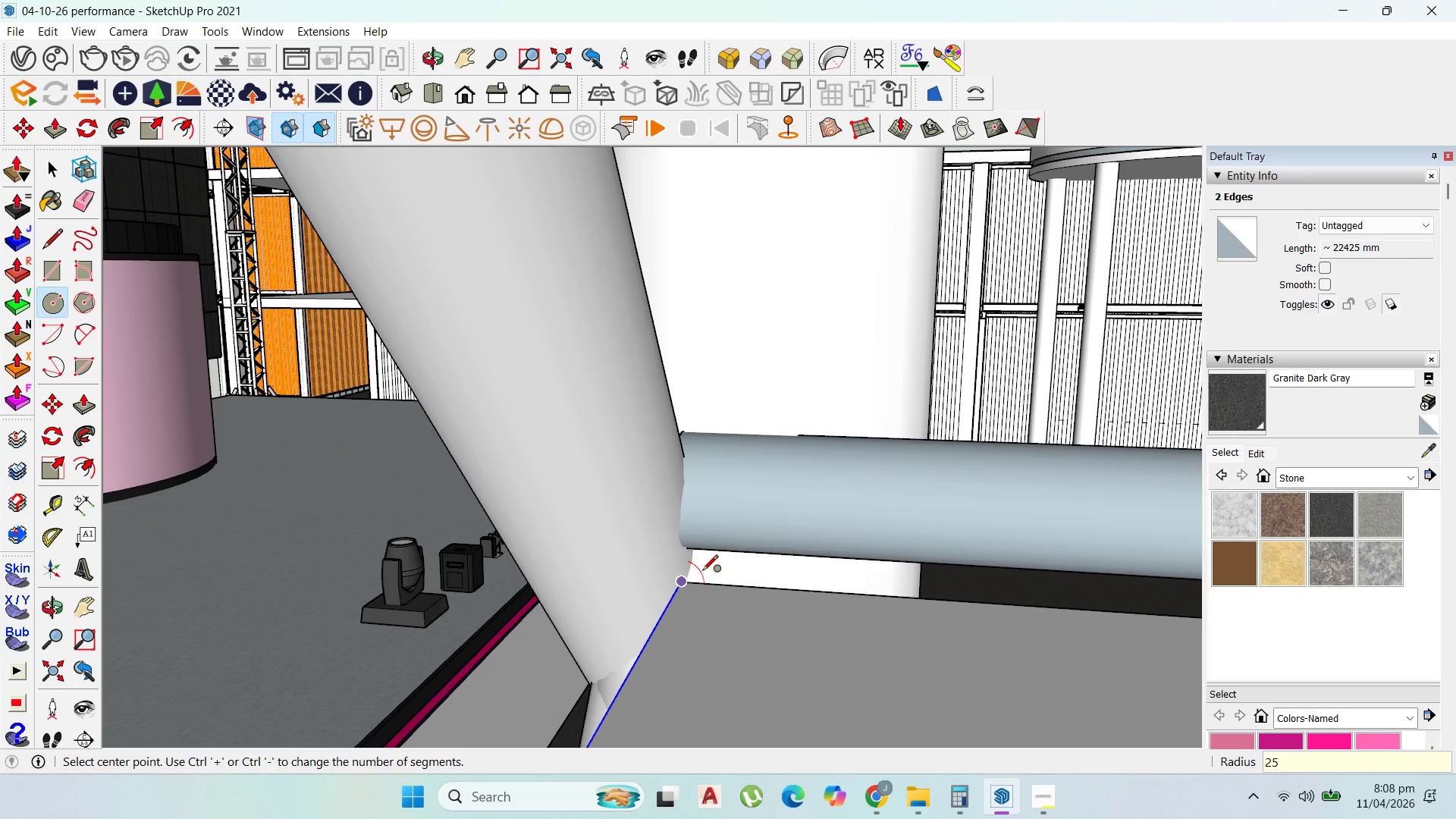 
scroll: coordinate [695, 576], scroll_direction: up, amount: 2.0
 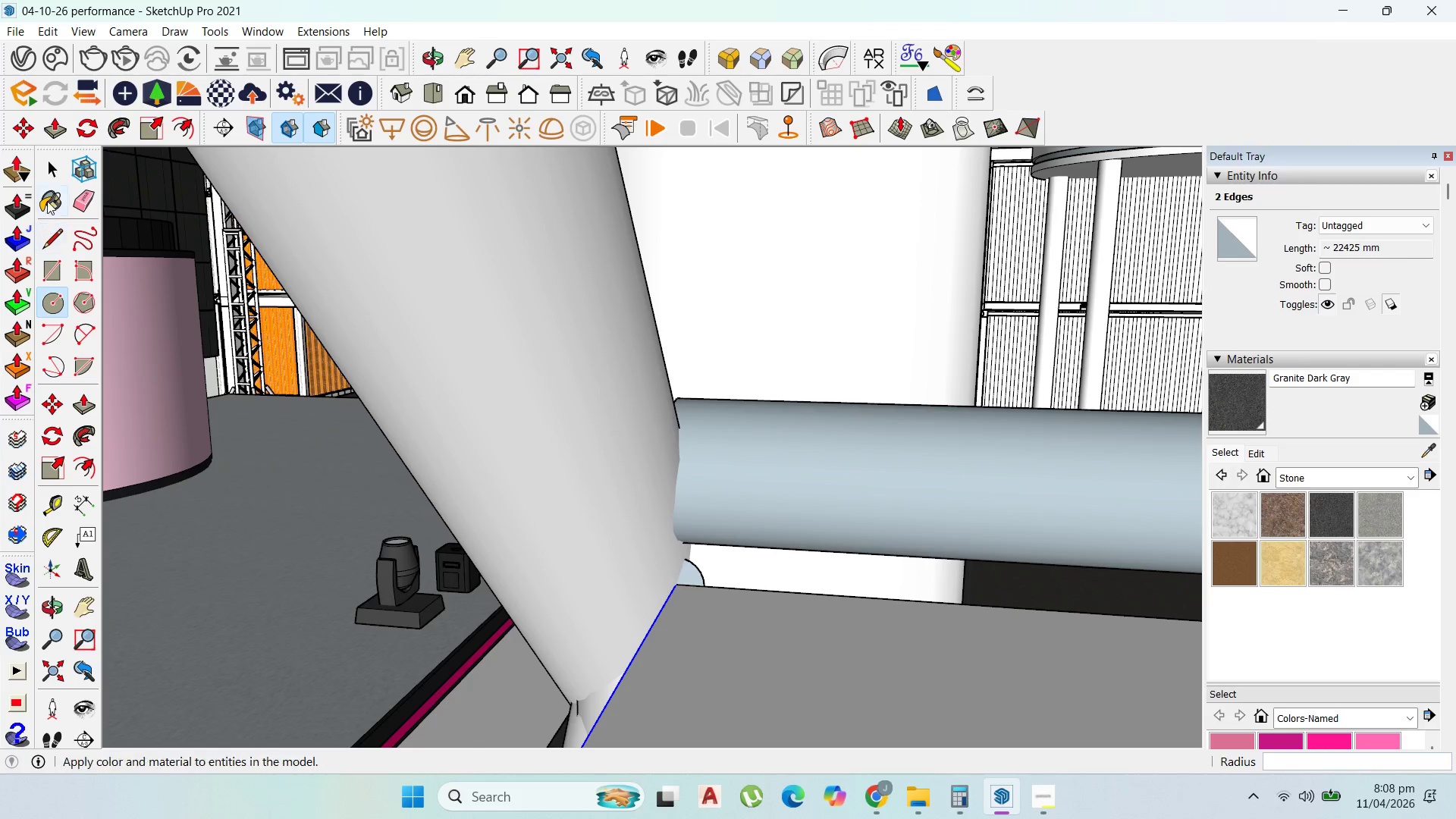 
left_click([50, 174])
 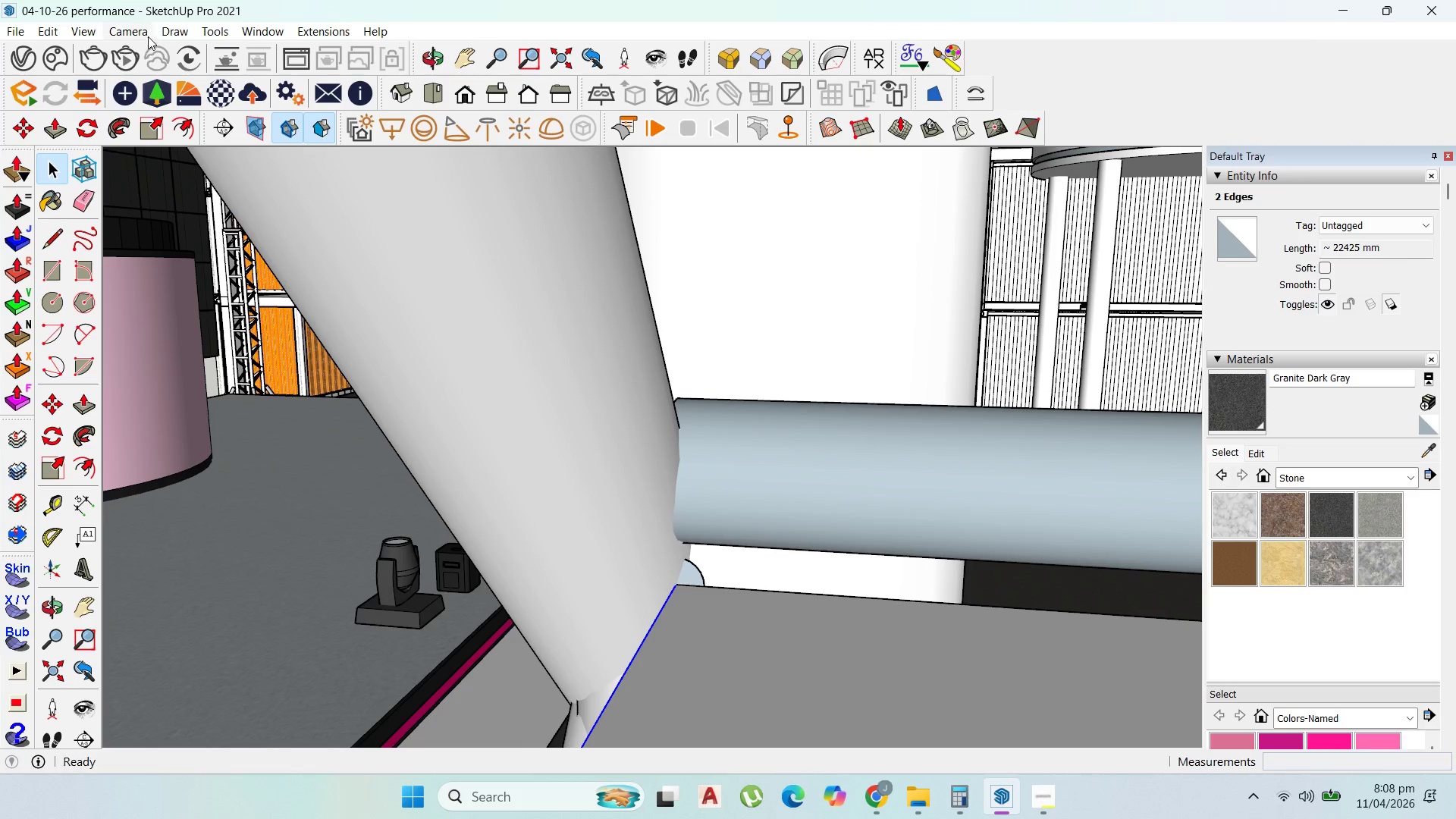 
left_click([140, 30])
 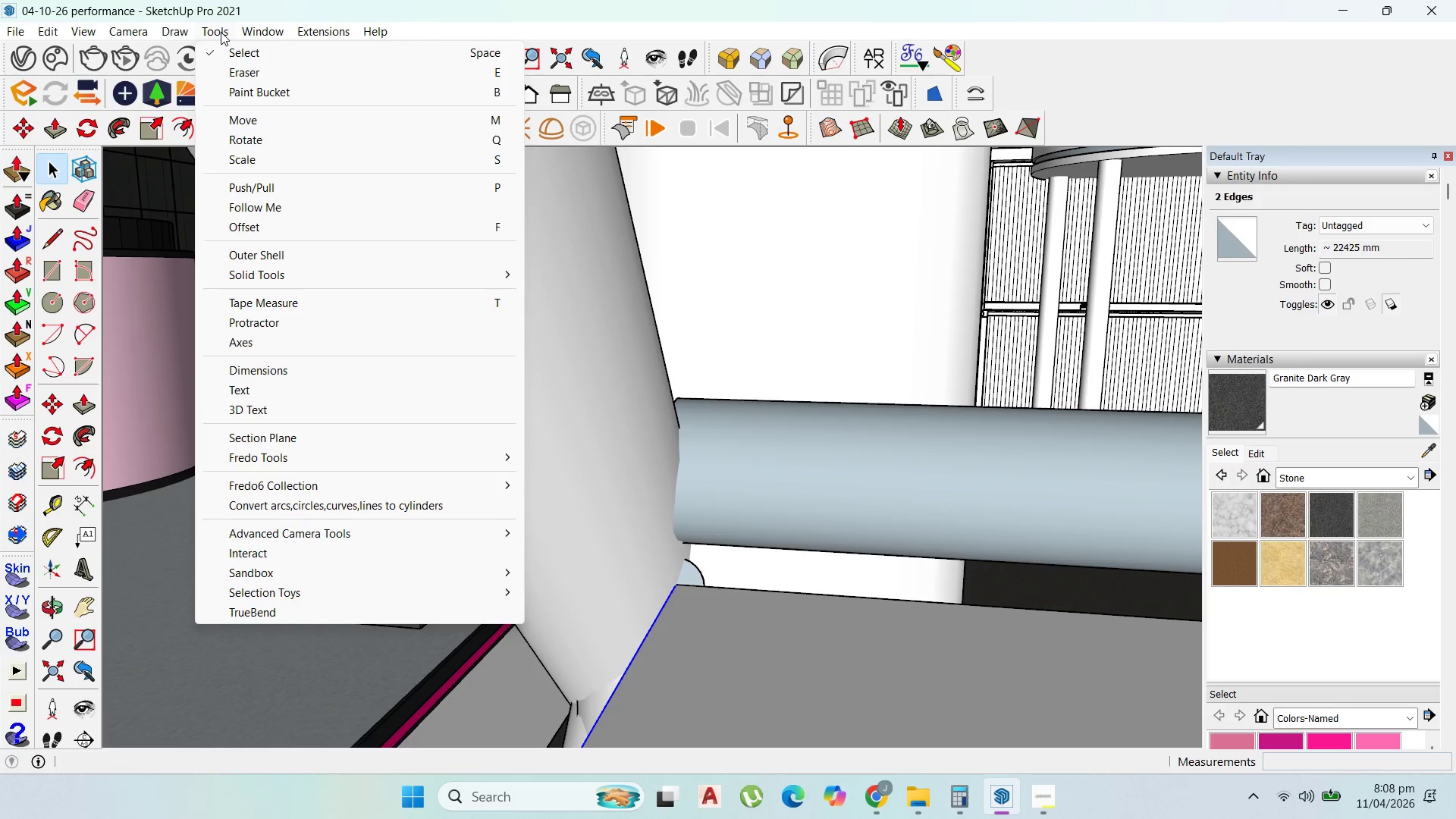 
wait(6.25)
 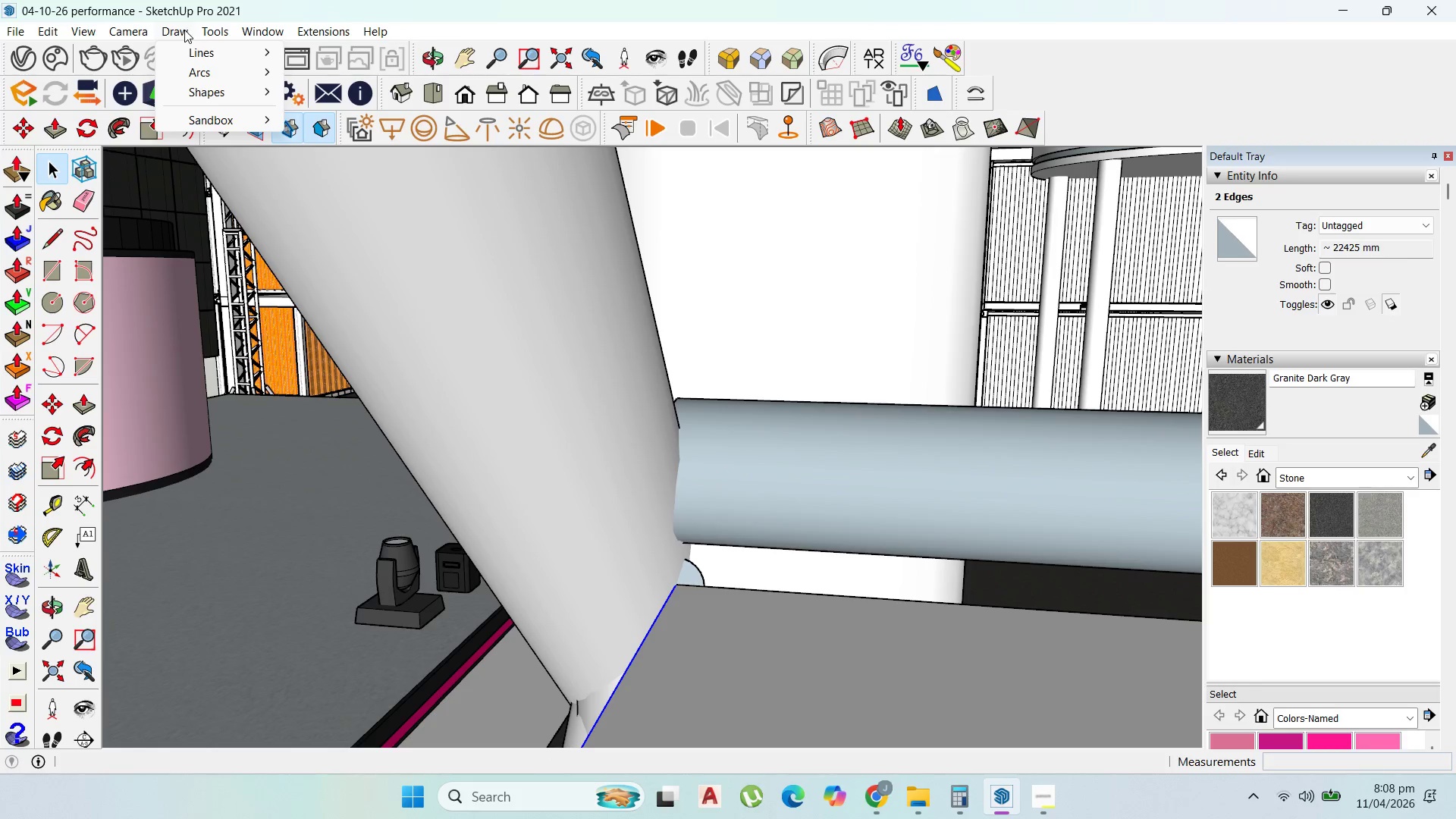 
double_click([687, 581])
 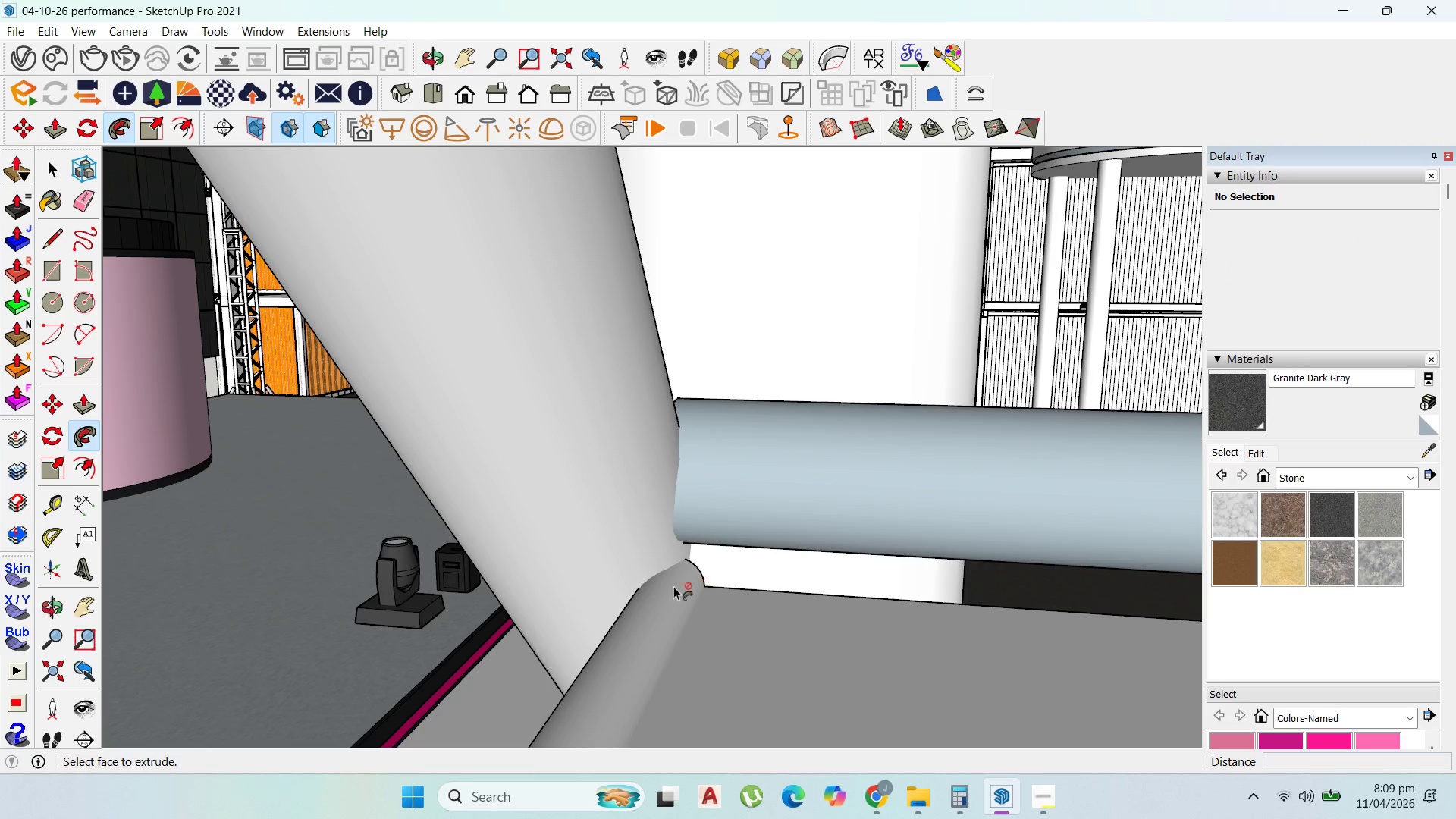 
scroll: coordinate [525, 511], scroll_direction: down, amount: 13.0
 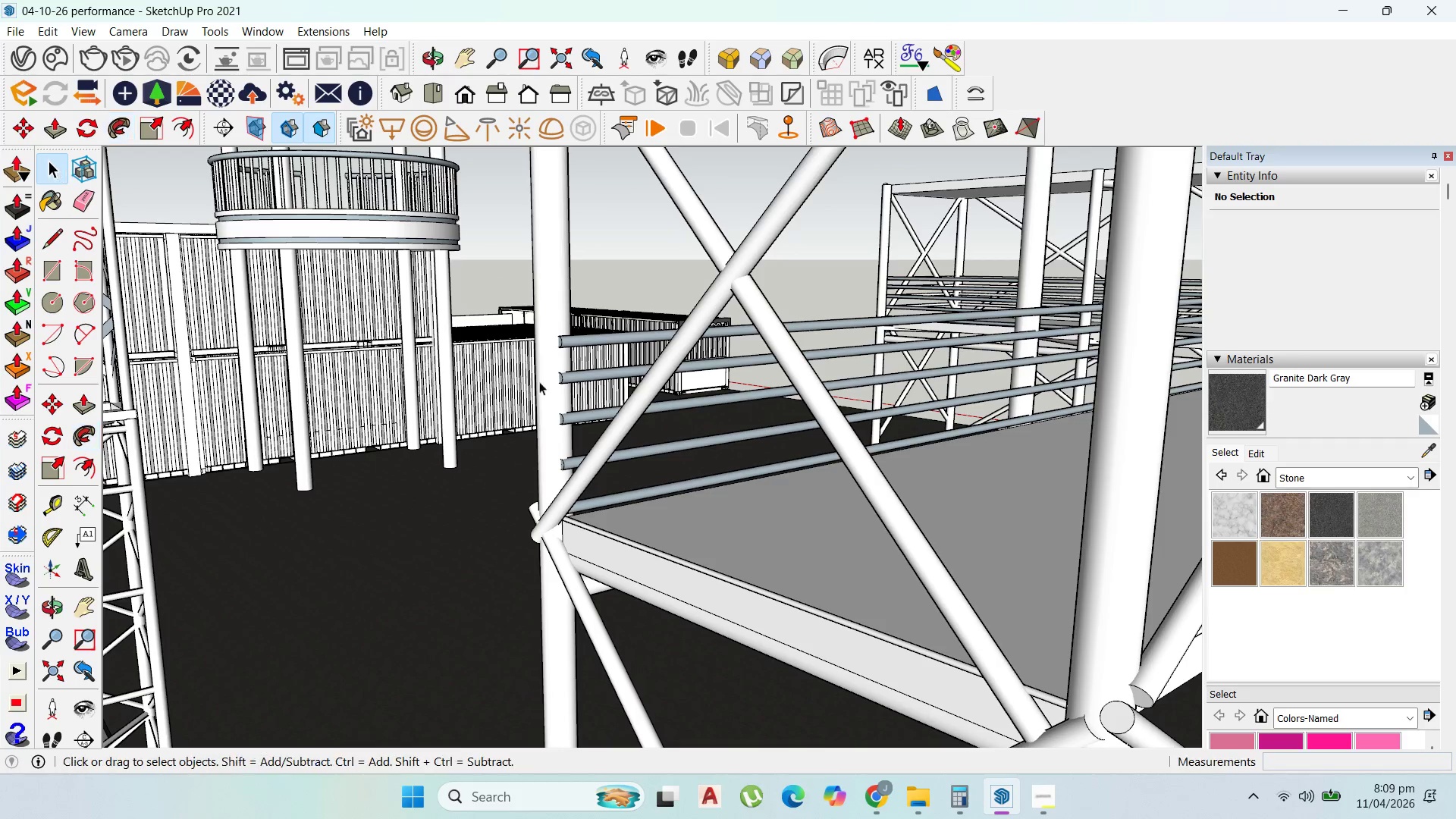 
scroll: coordinate [574, 494], scroll_direction: up, amount: 12.0
 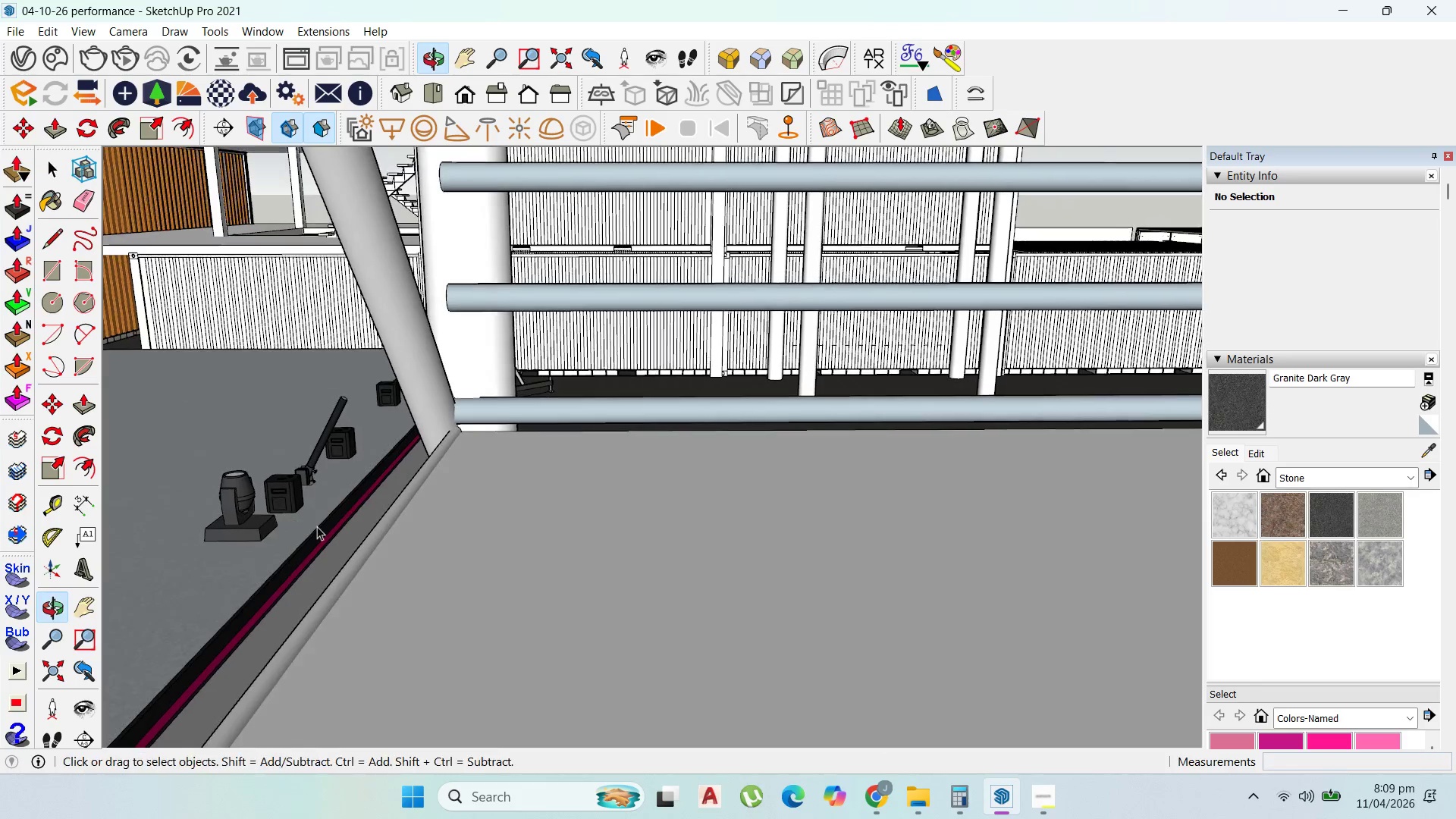 
key(Control+Z)
 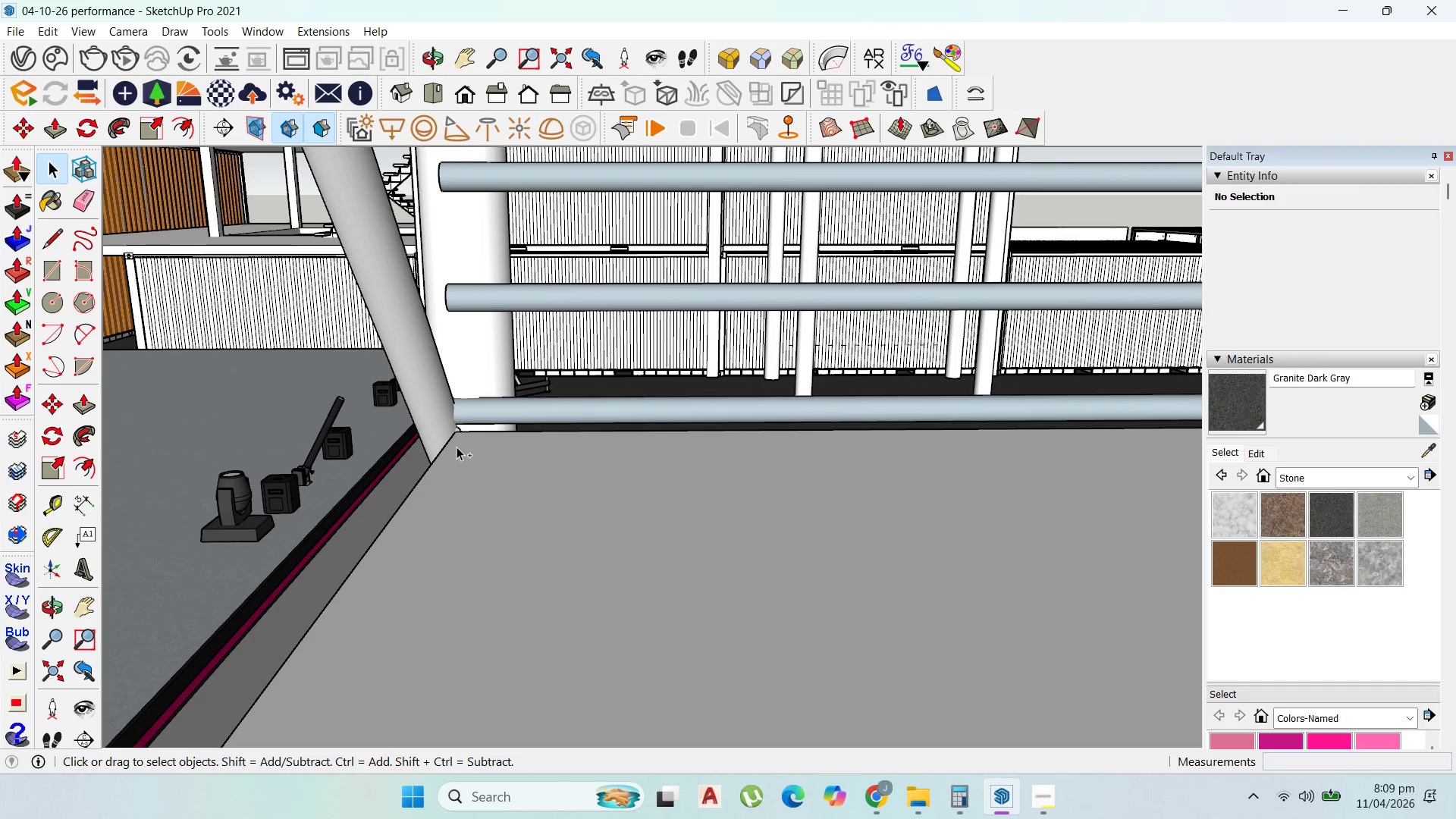 
scroll: coordinate [459, 422], scroll_direction: up, amount: 18.0
 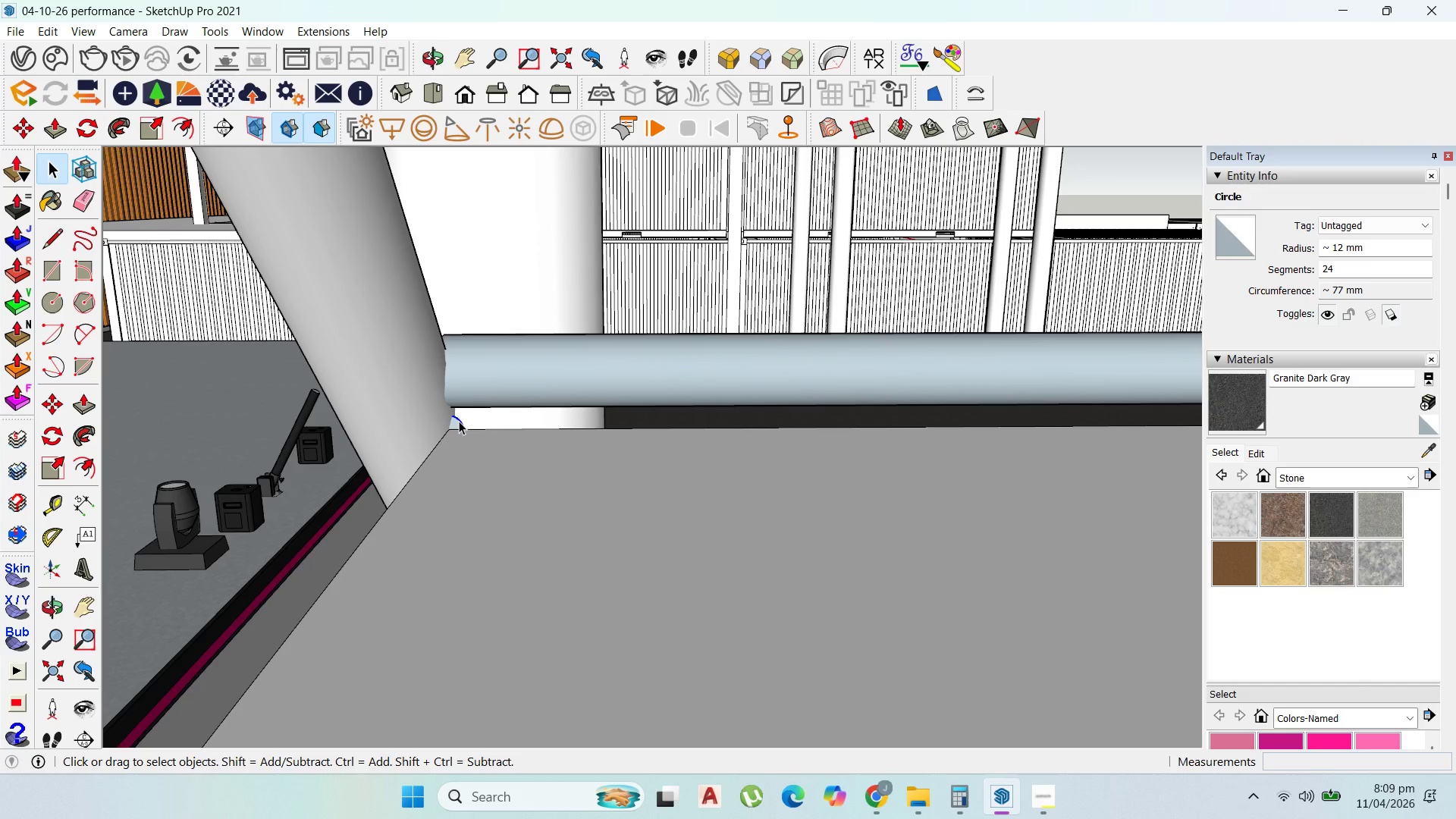 
key(Delete)
 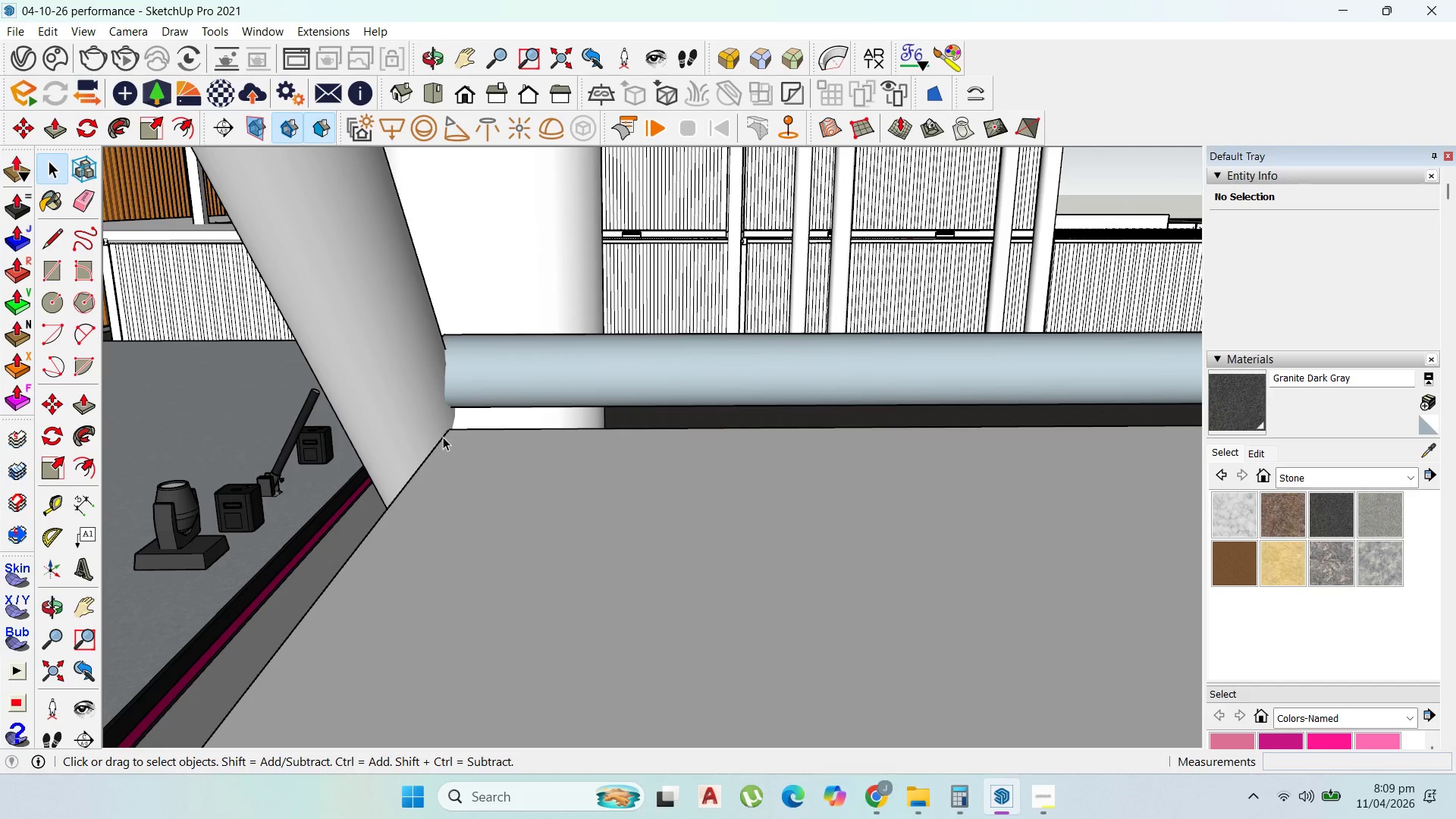 
double_click([443, 437])
 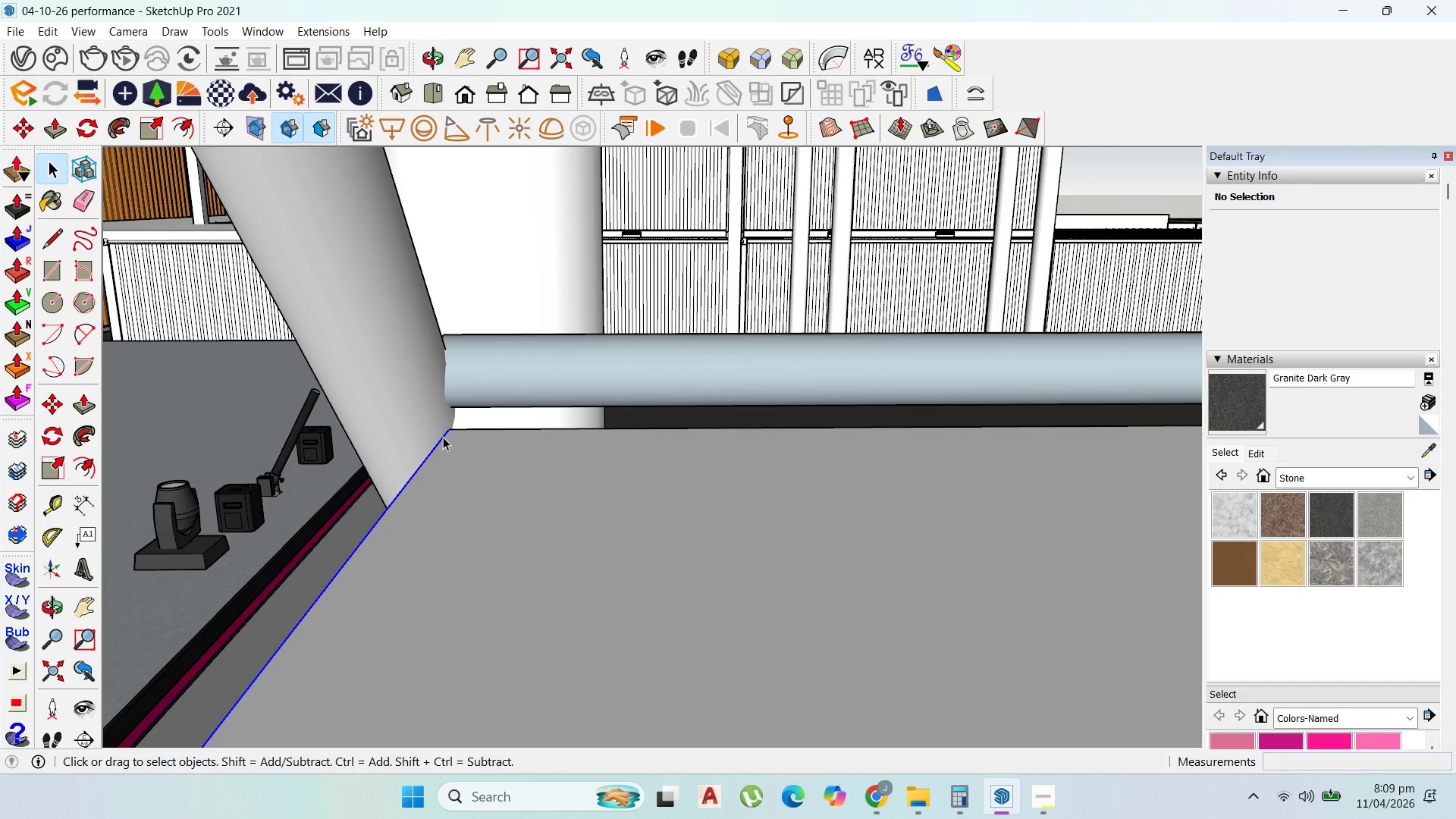 
triple_click([443, 437])
 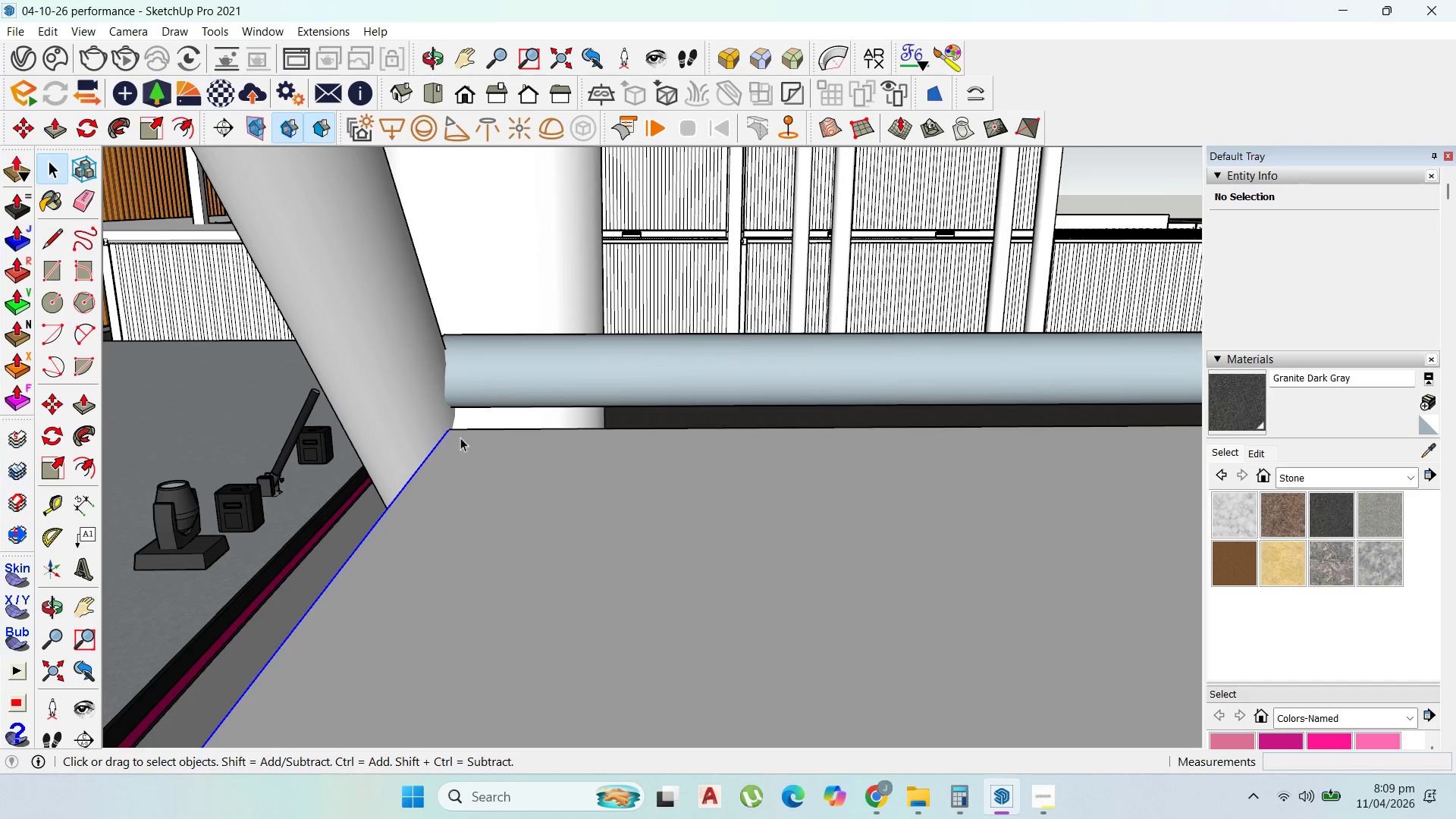 
scroll: coordinate [510, 419], scroll_direction: down, amount: 26.0
 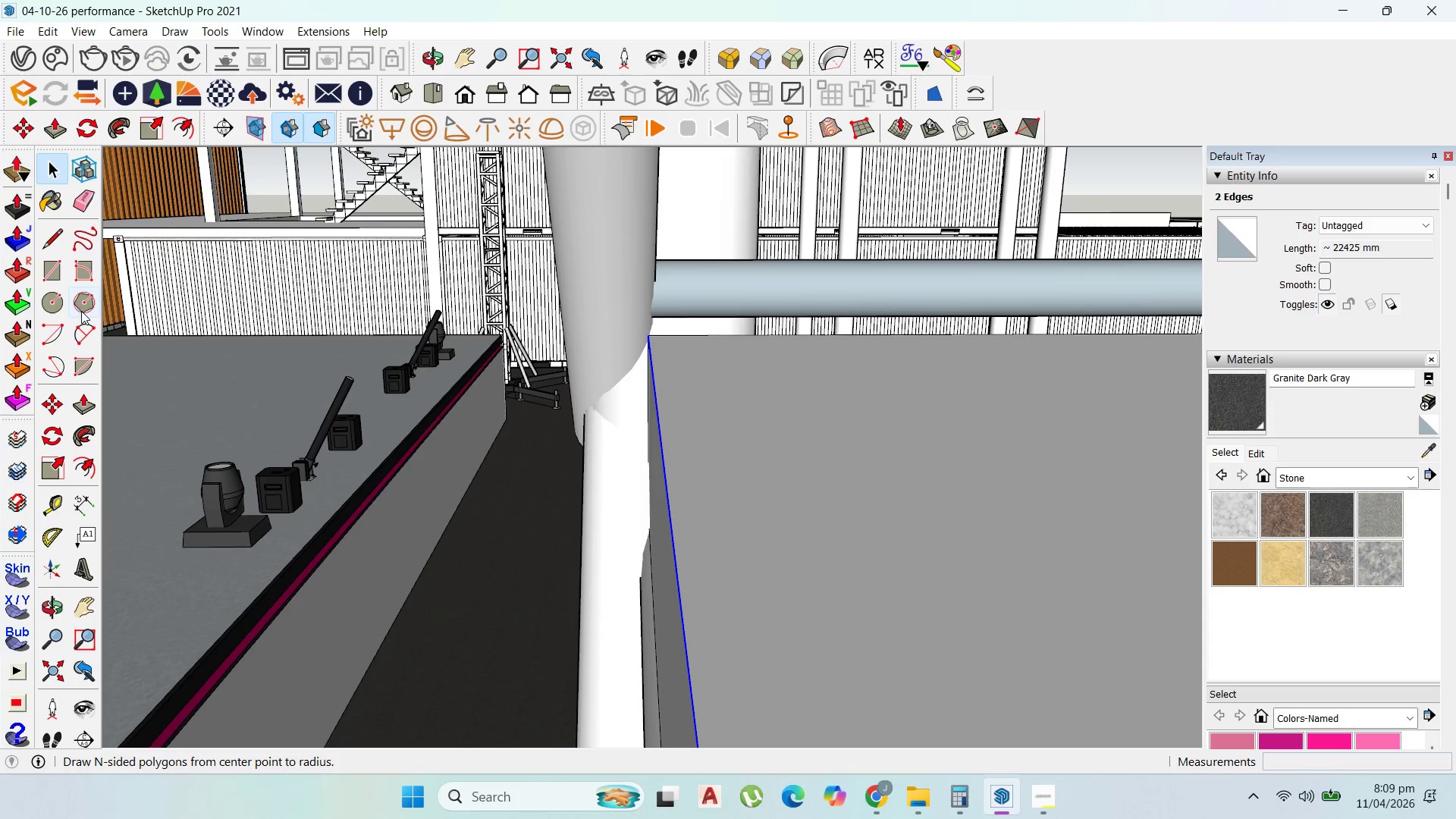 
left_click([57, 299])
 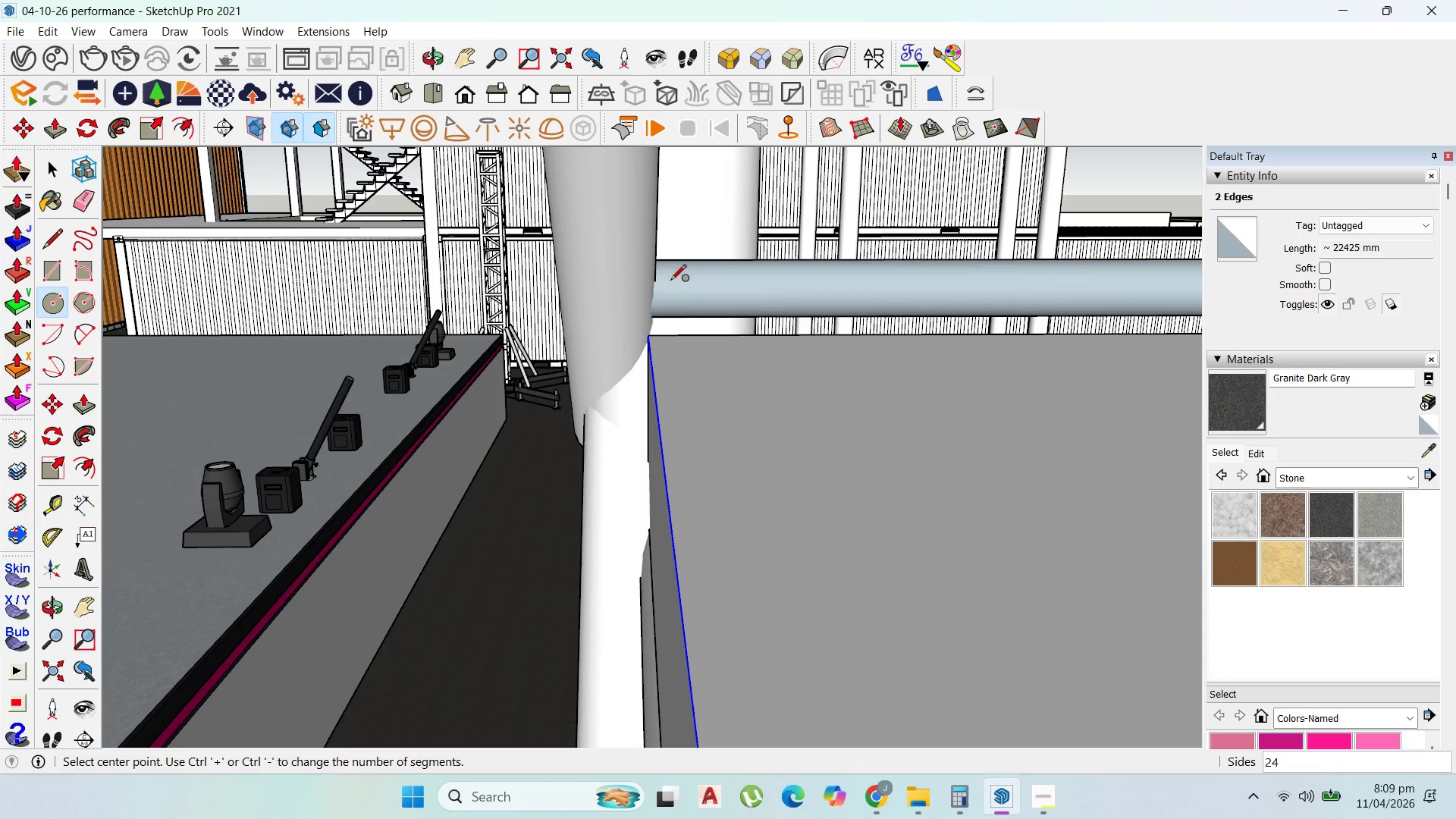 
scroll: coordinate [662, 337], scroll_direction: up, amount: 7.0
 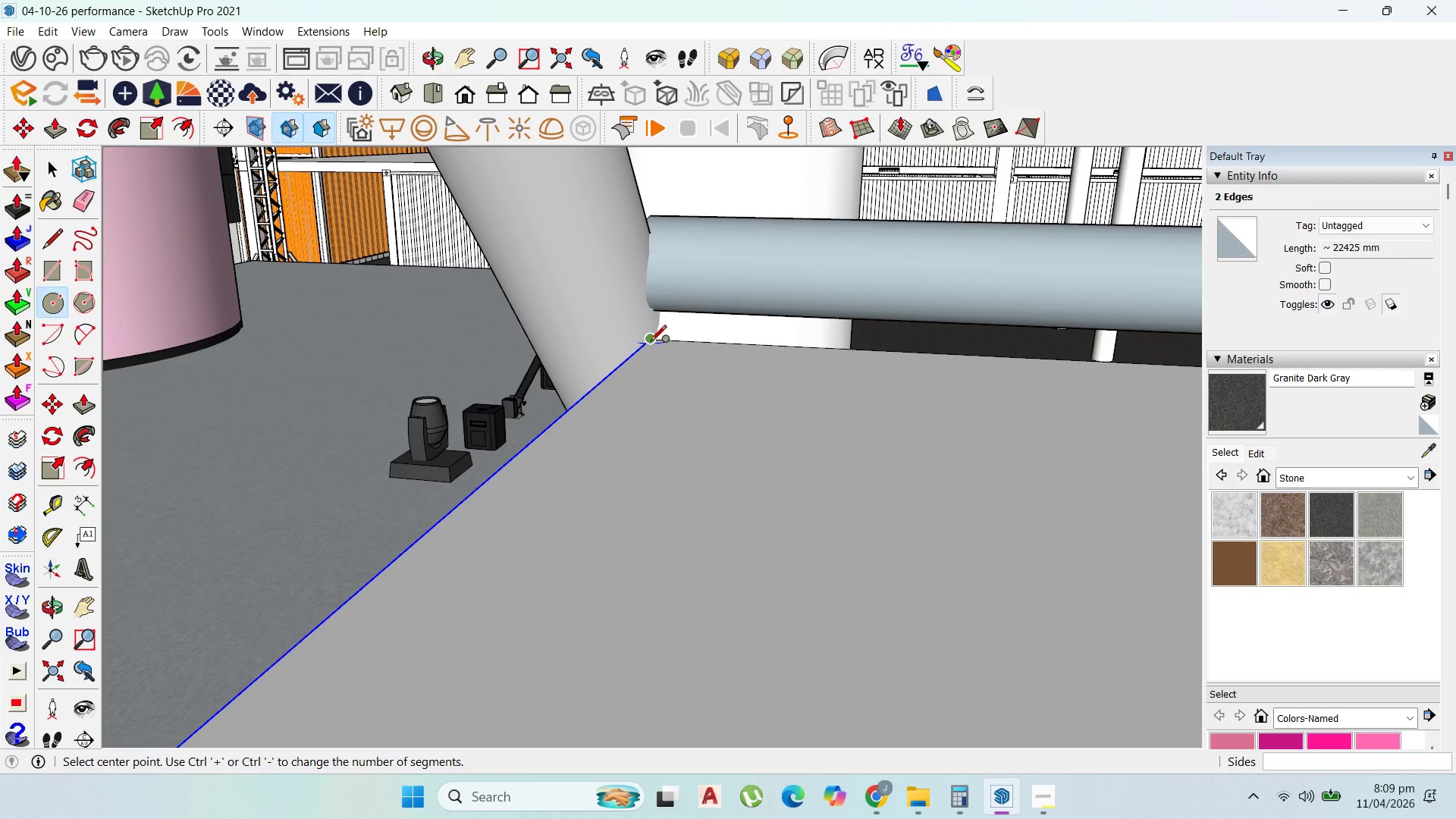 
key(ArrowRight)
 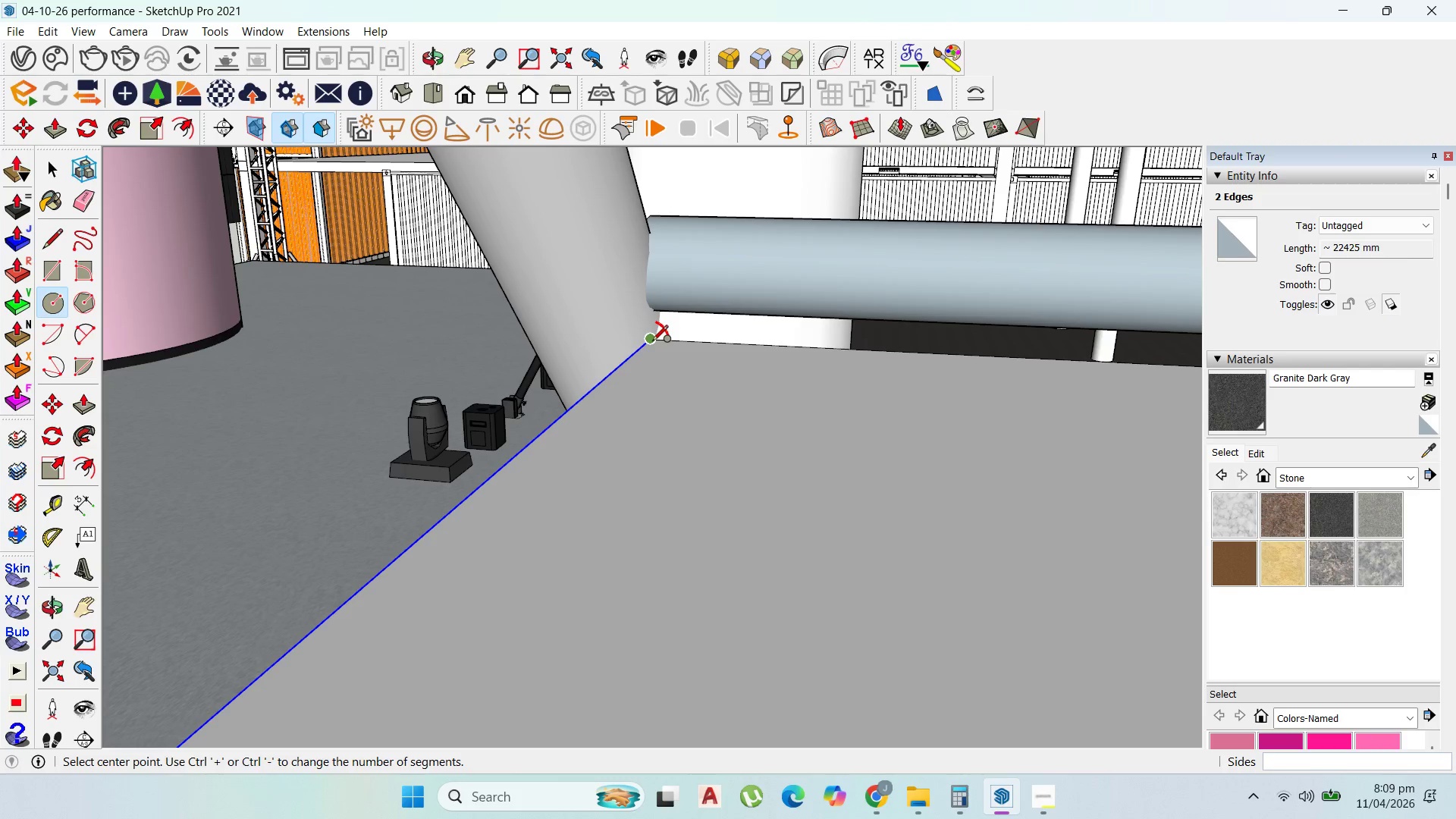 
left_click([652, 342])
 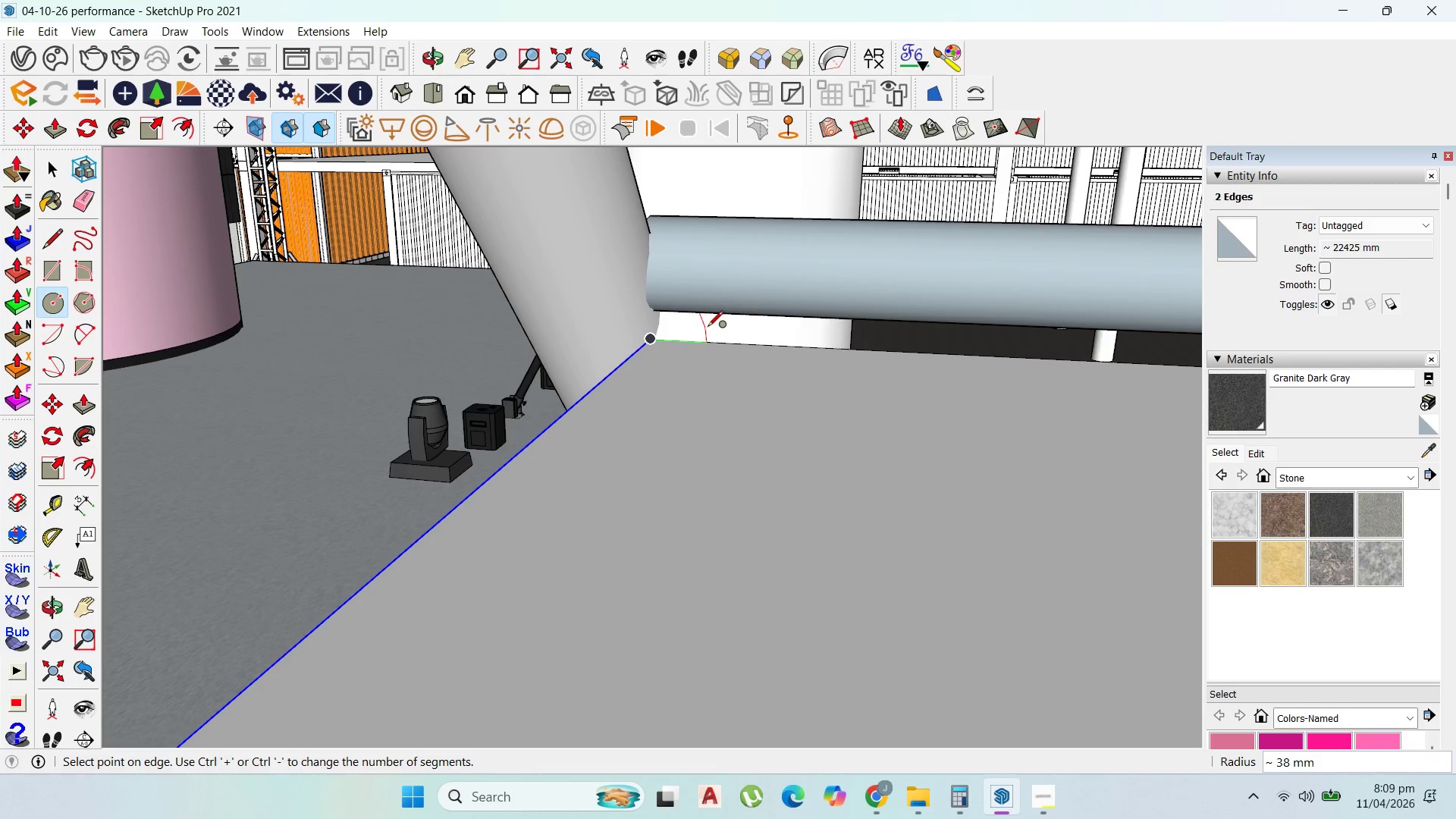 
scroll: coordinate [713, 325], scroll_direction: up, amount: 2.0
 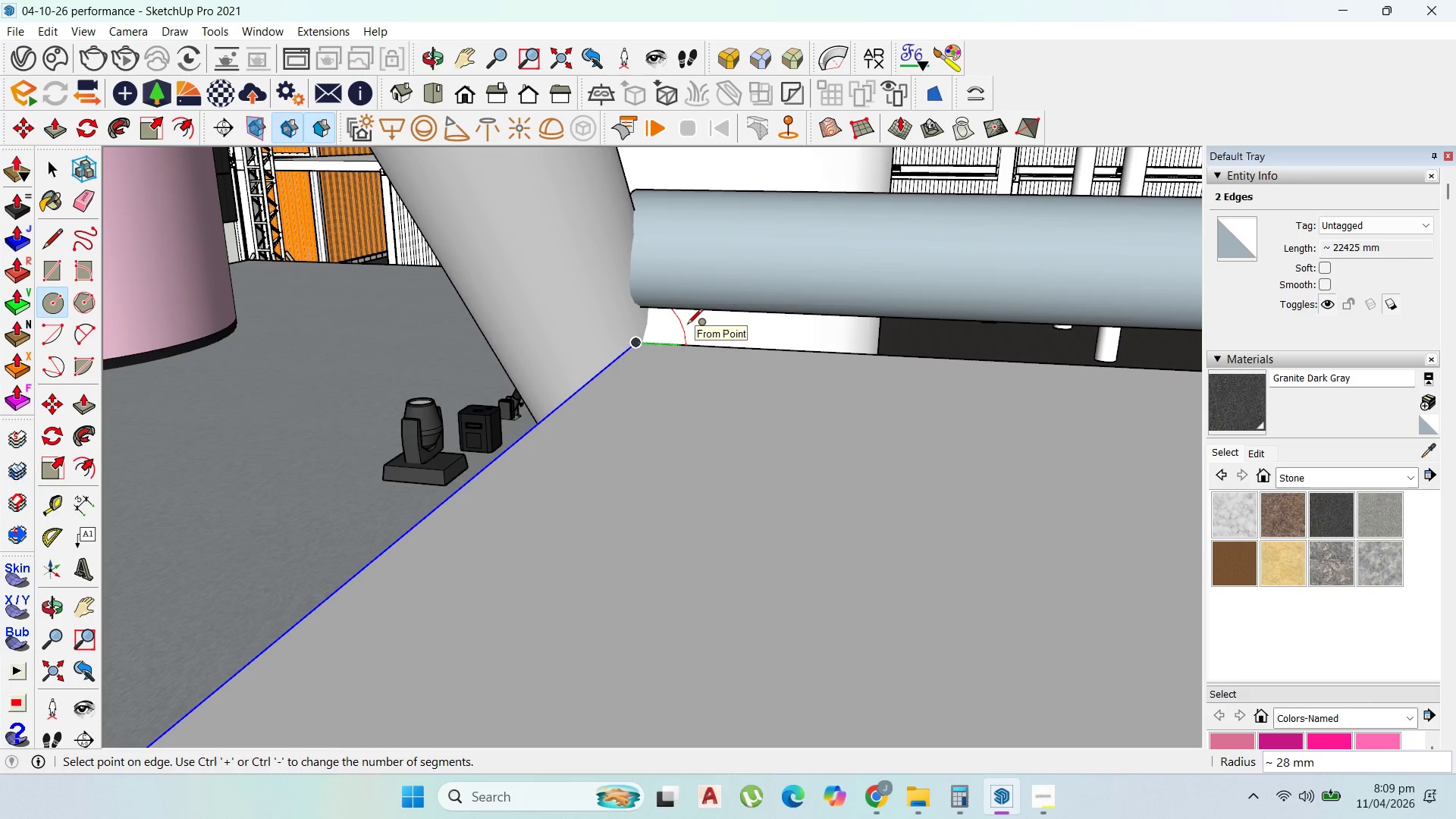 
type(25)
 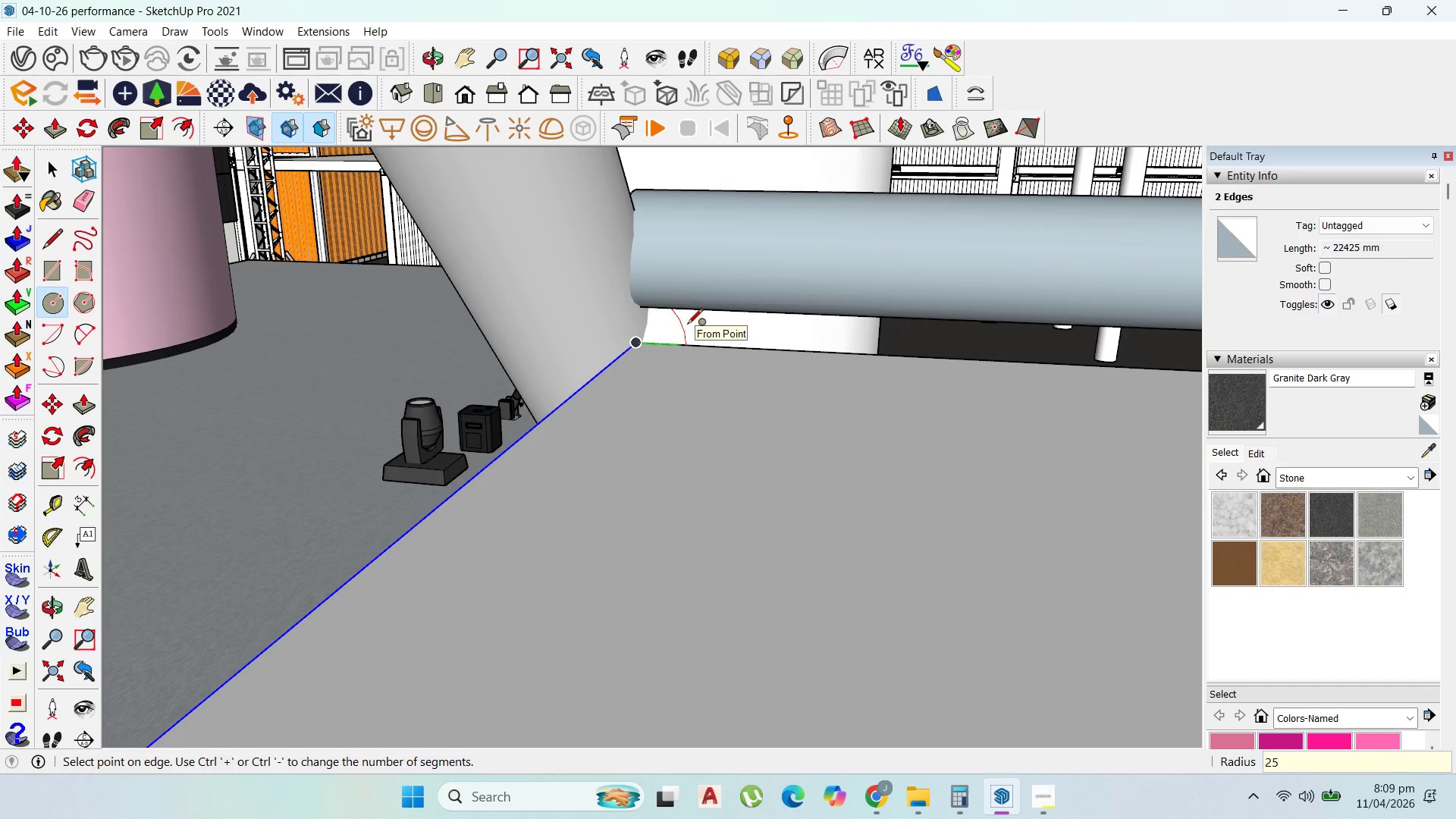 
key(Enter)
 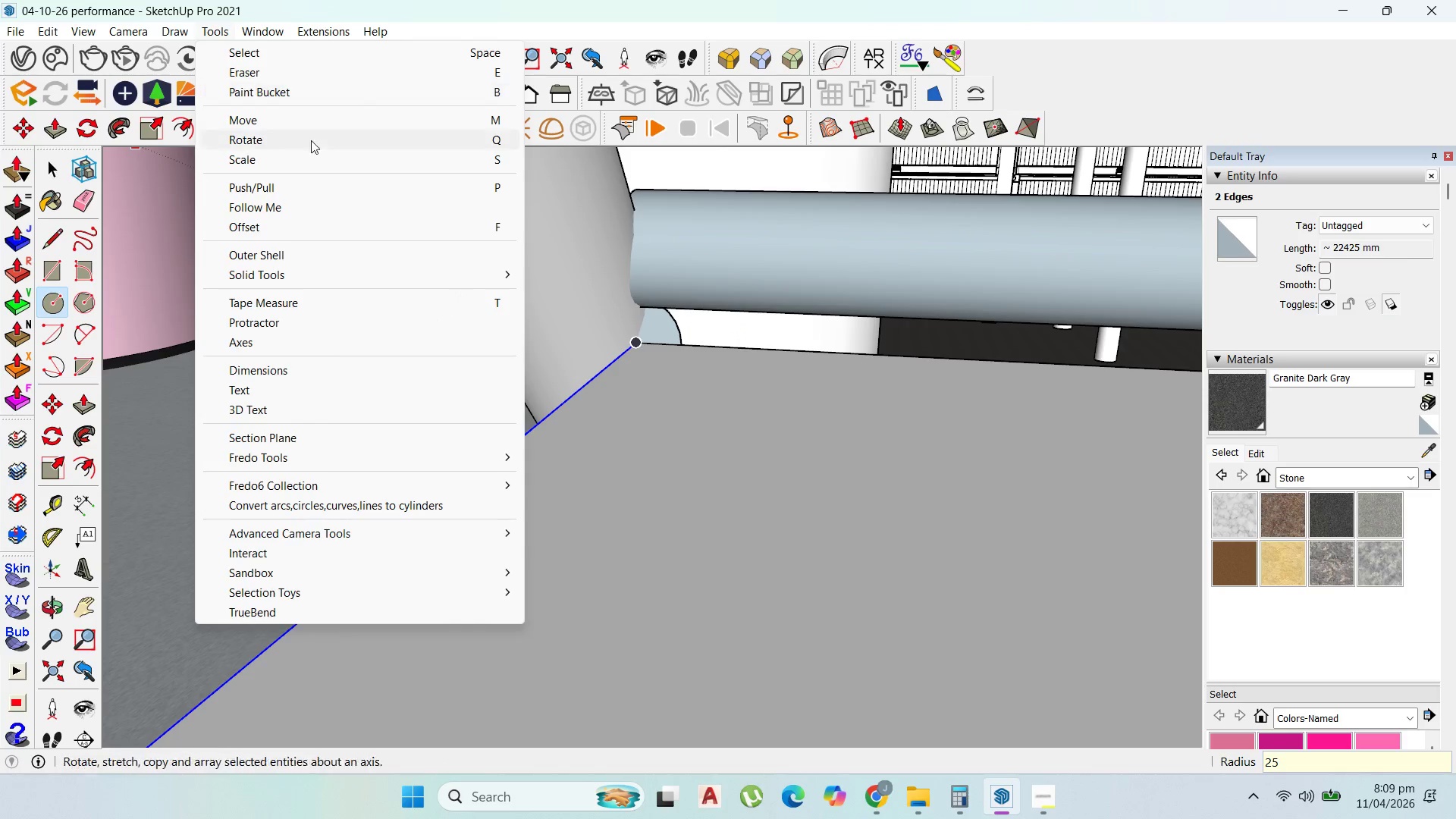 
left_click_drag(start_coordinate=[308, 212], to_coordinate=[312, 212])
 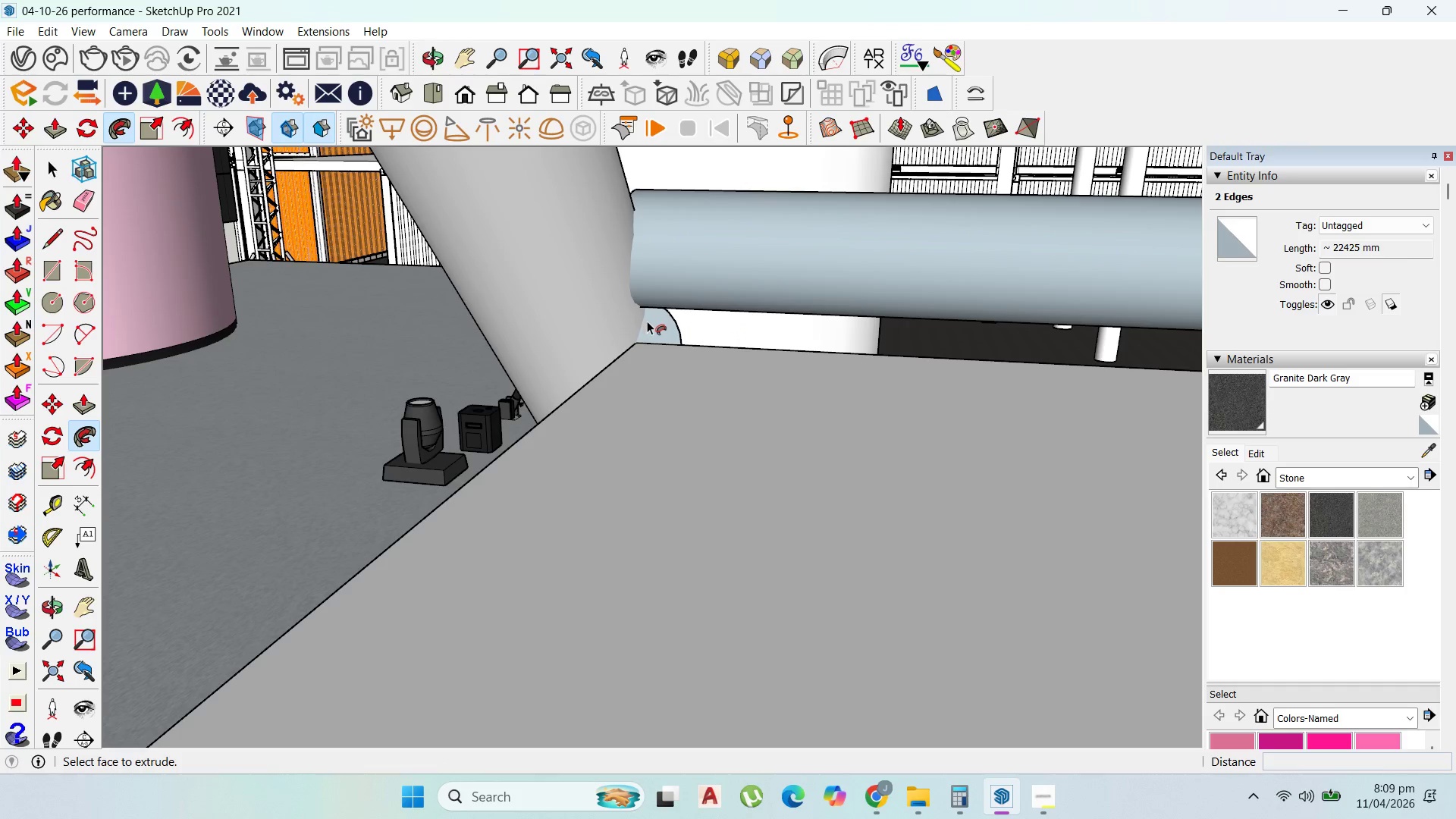 
left_click([656, 322])
 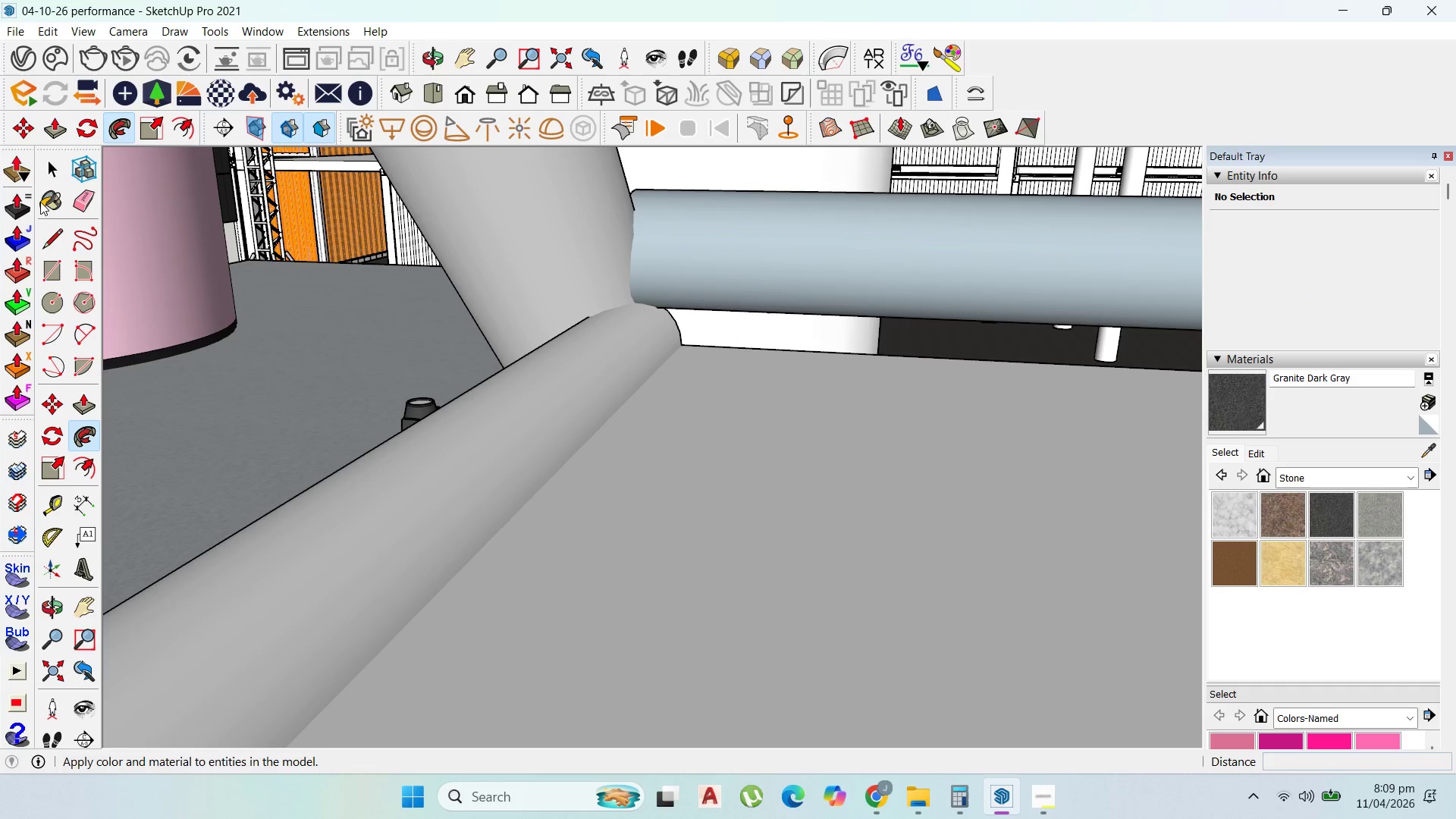 
left_click([45, 165])
 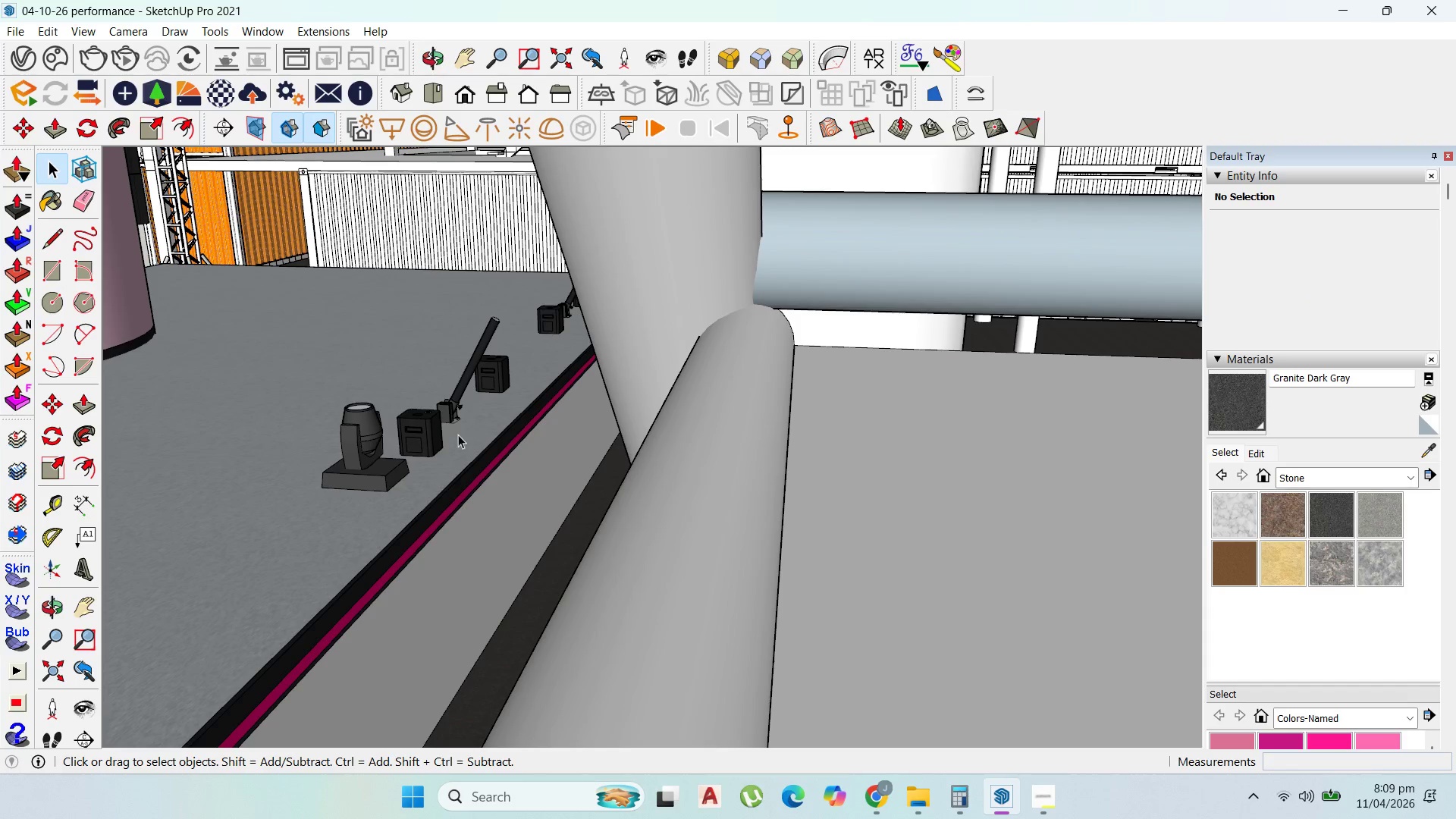 
double_click([665, 446])
 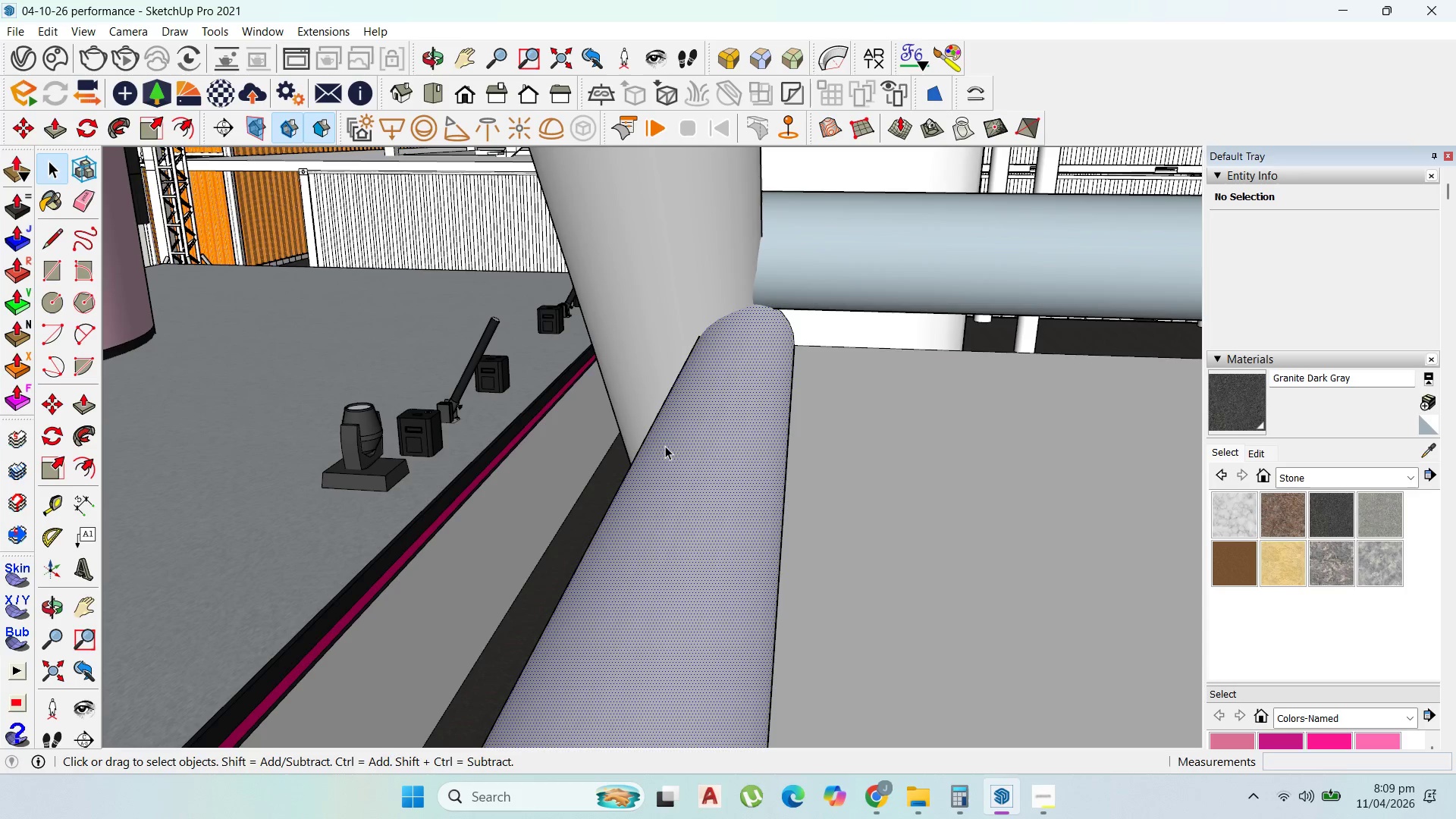 
triple_click([665, 446])
 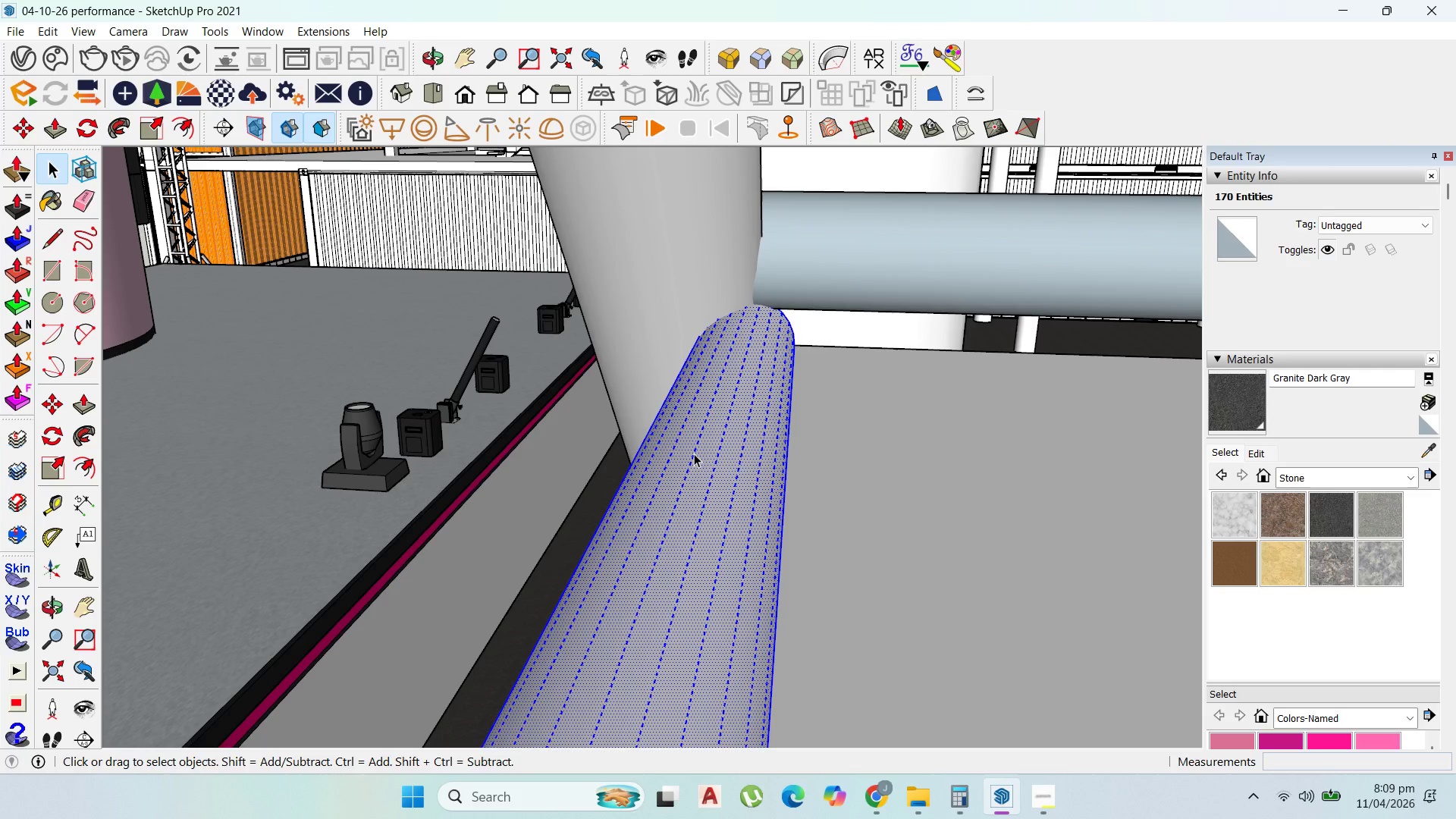 
right_click([694, 453])
 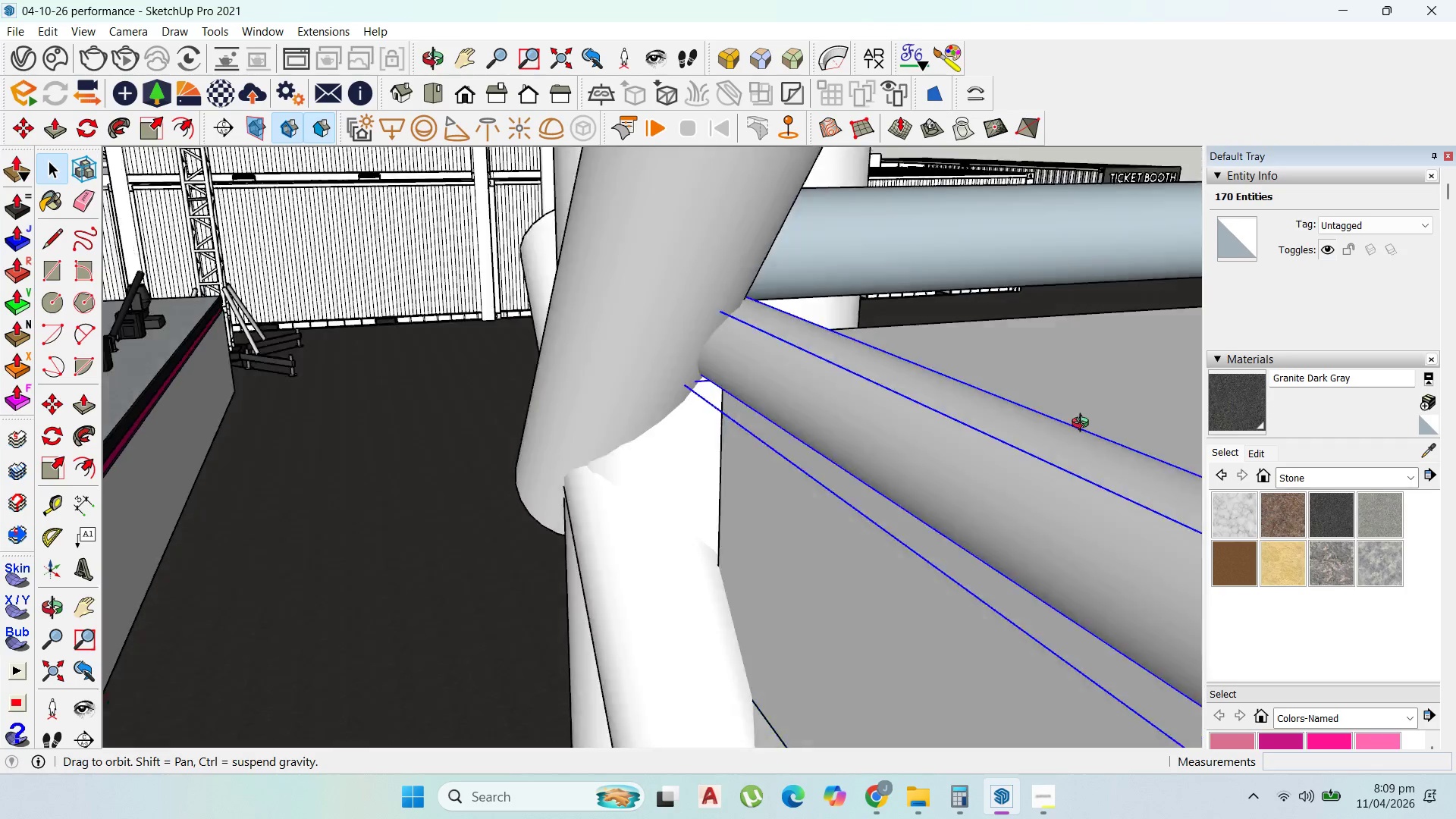 
scroll: coordinate [613, 480], scroll_direction: down, amount: 39.0
 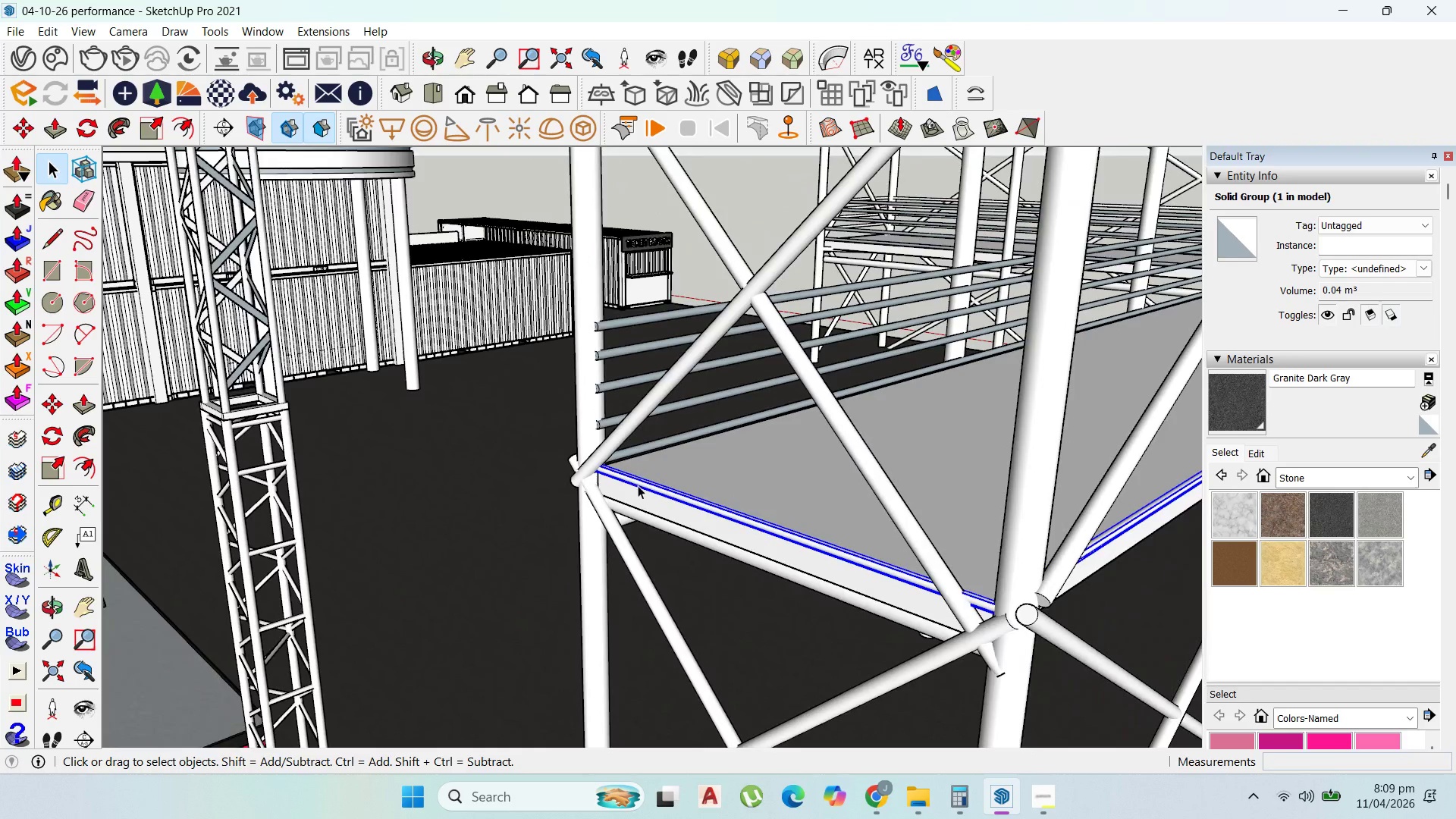 
key(M)
 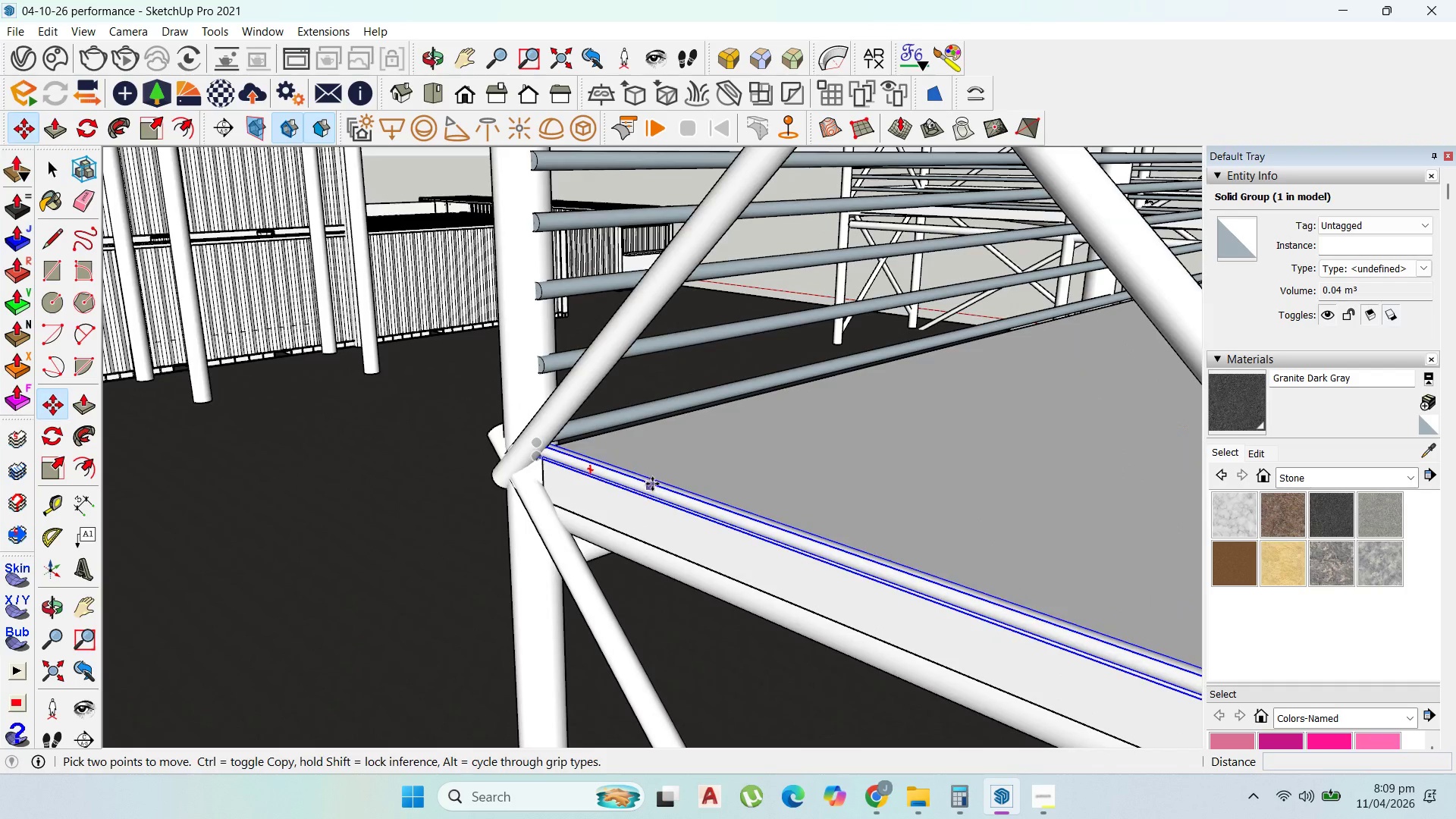 
scroll: coordinate [652, 476], scroll_direction: up, amount: 7.0
 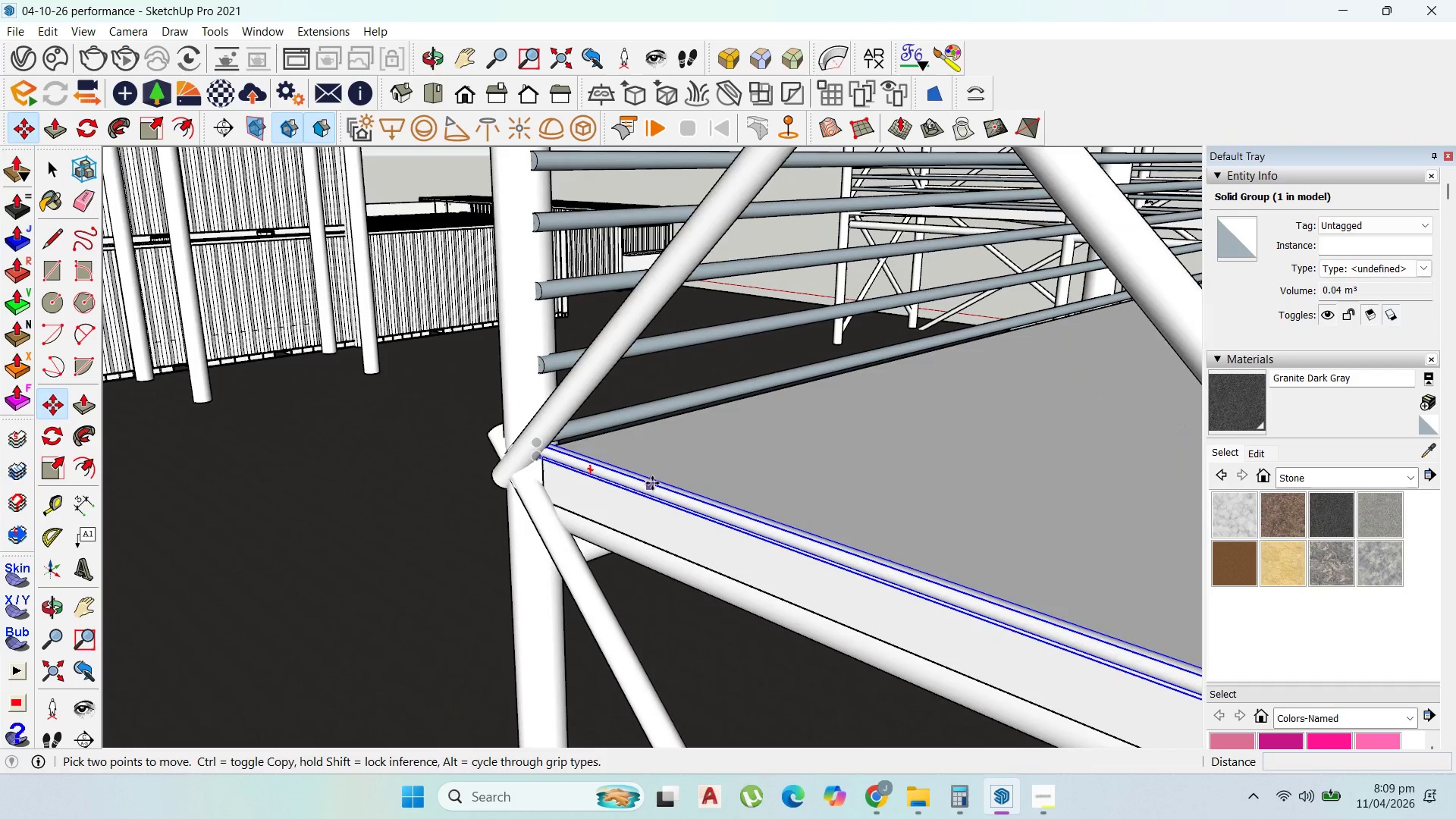 
left_click([652, 484])
 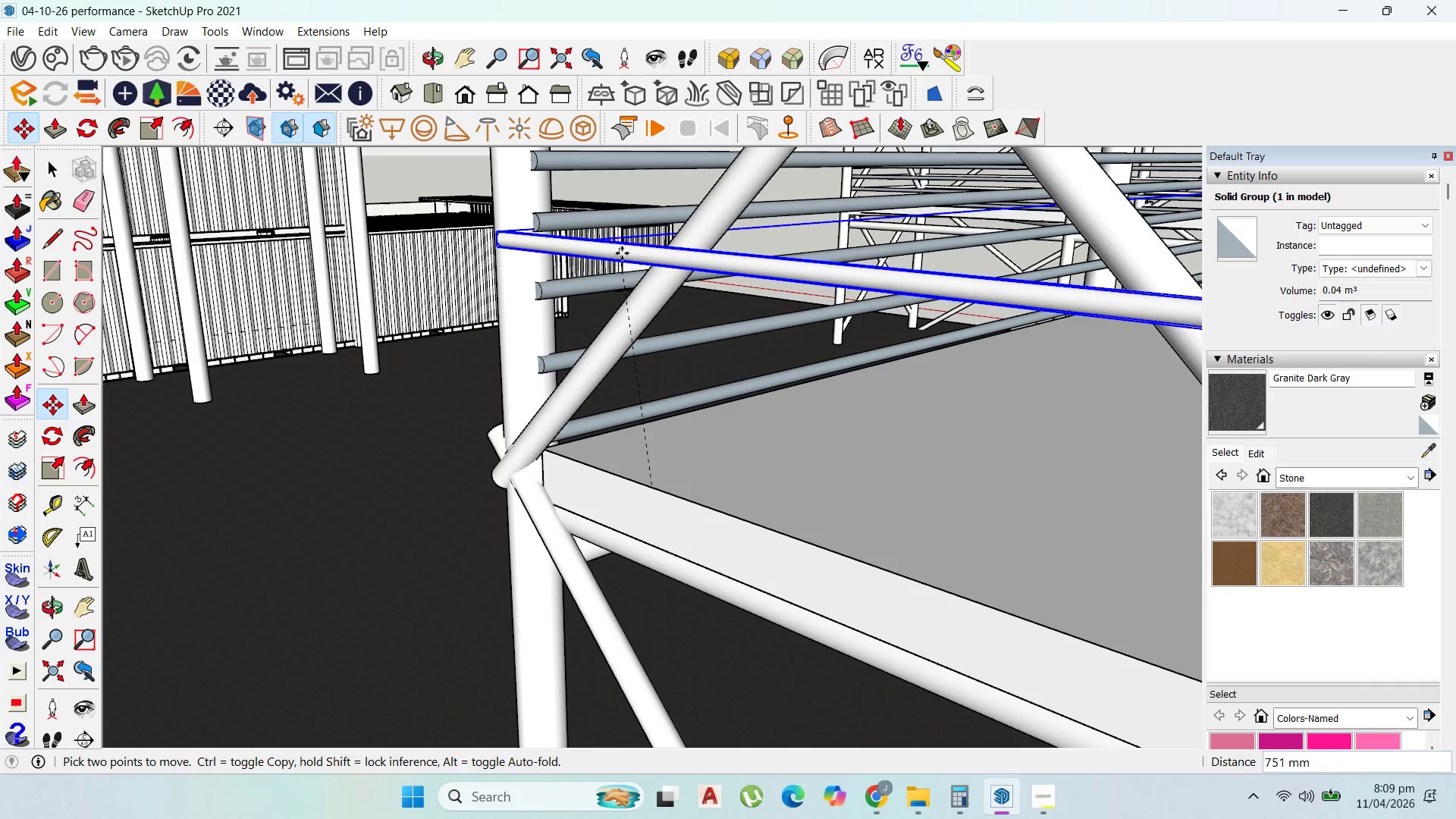 
key(ArrowUp)
 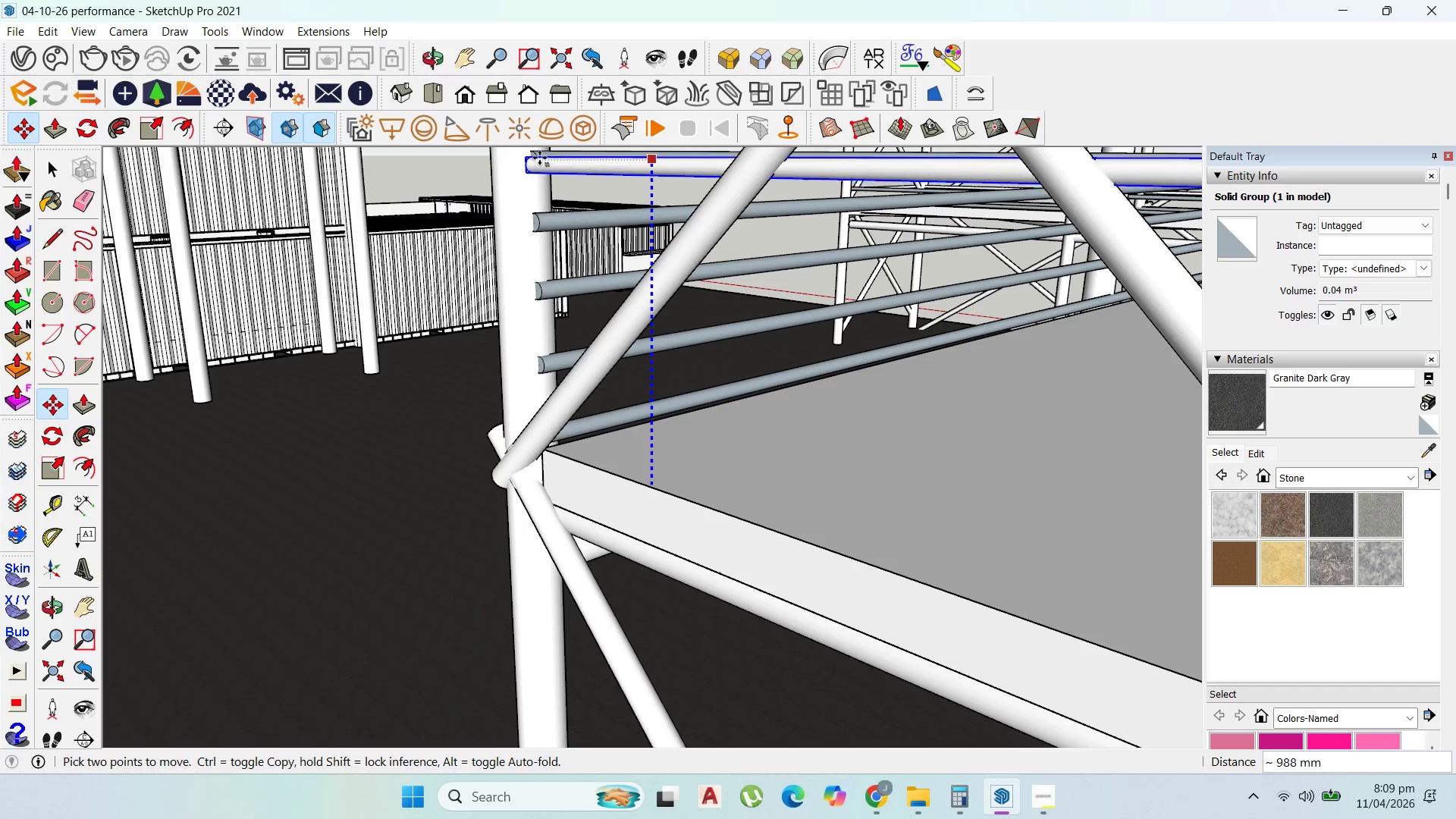 
left_click([540, 154])
 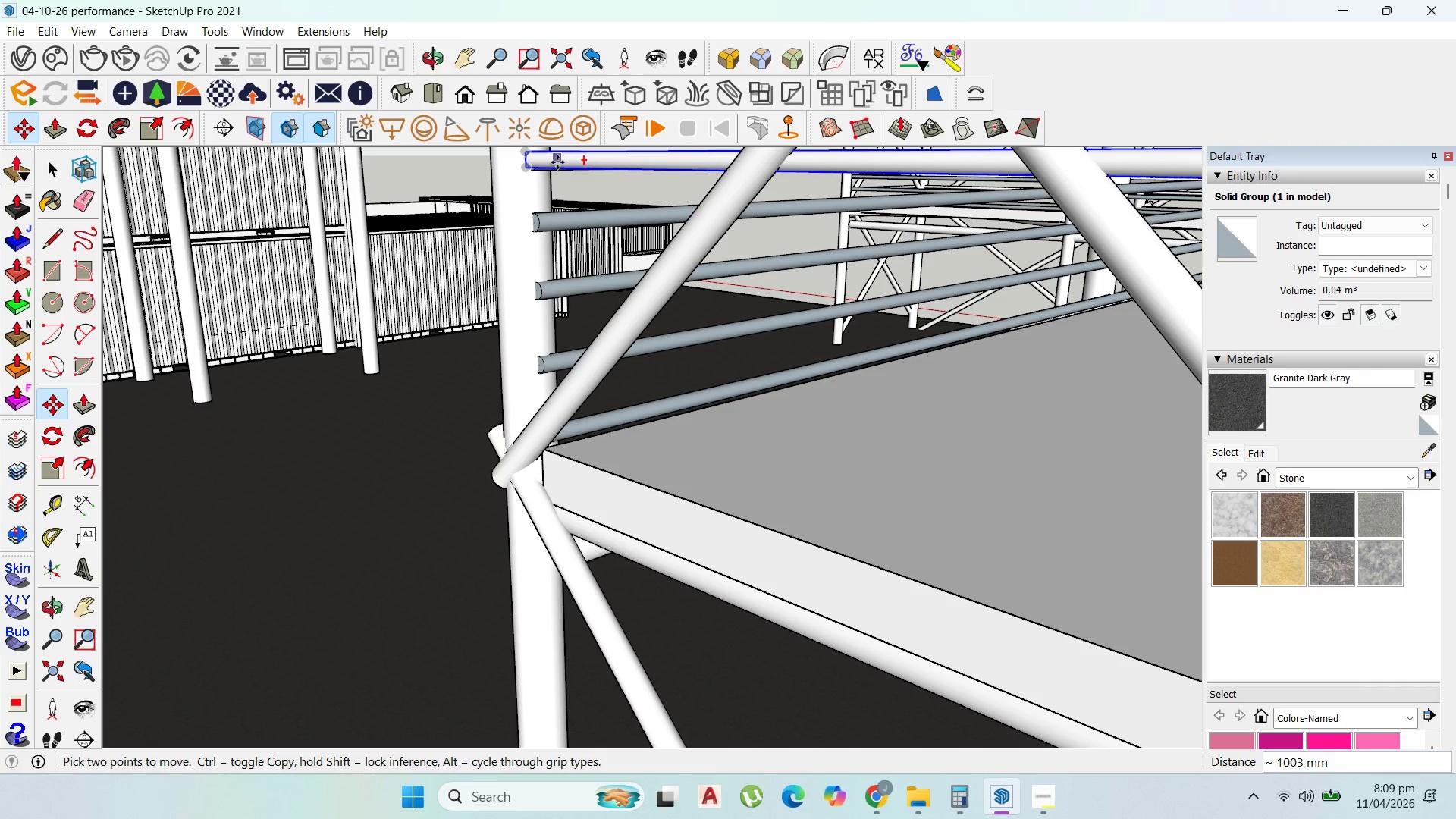 
left_click([557, 162])
 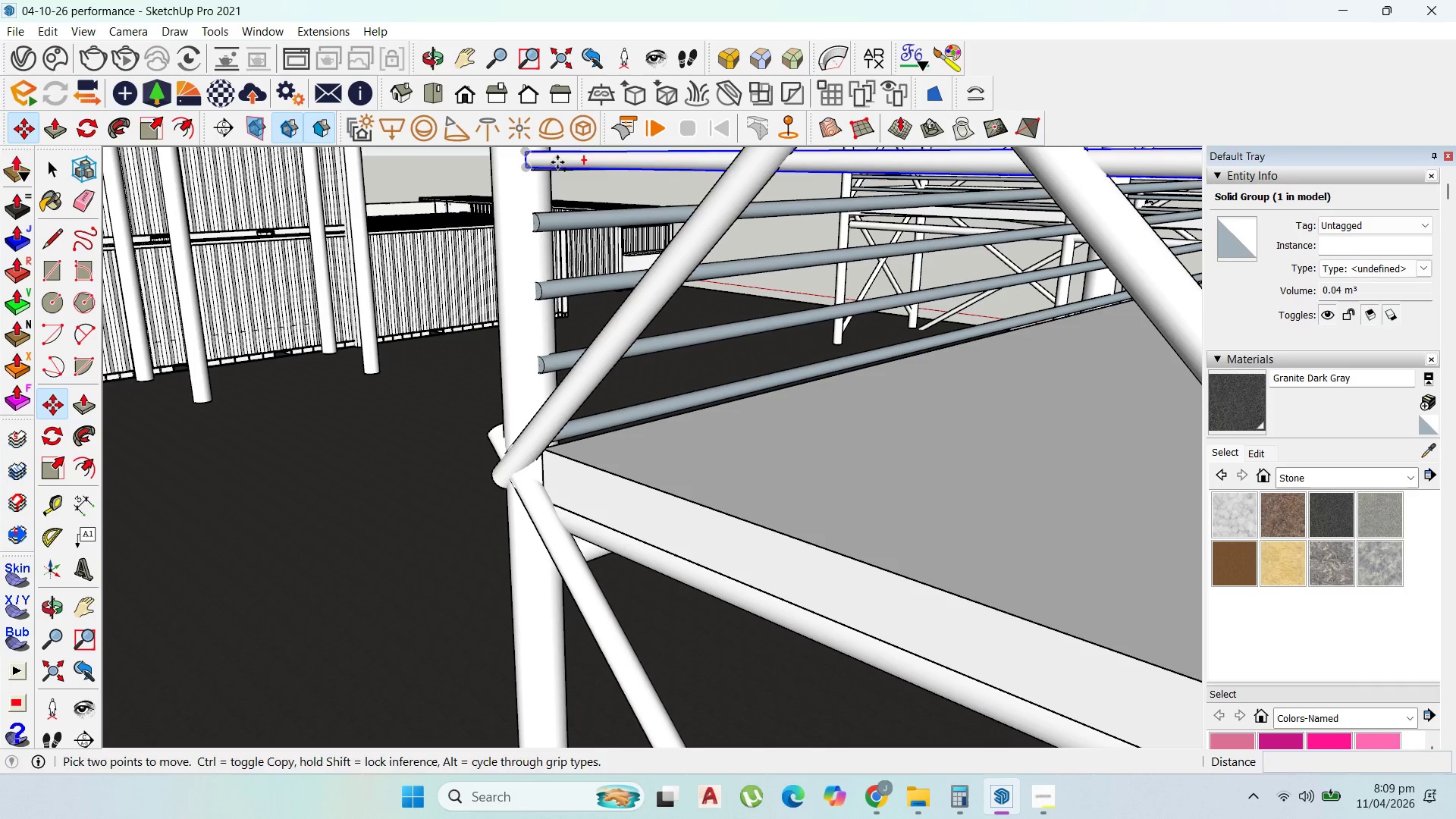 
key(Control+ControlLeft)
 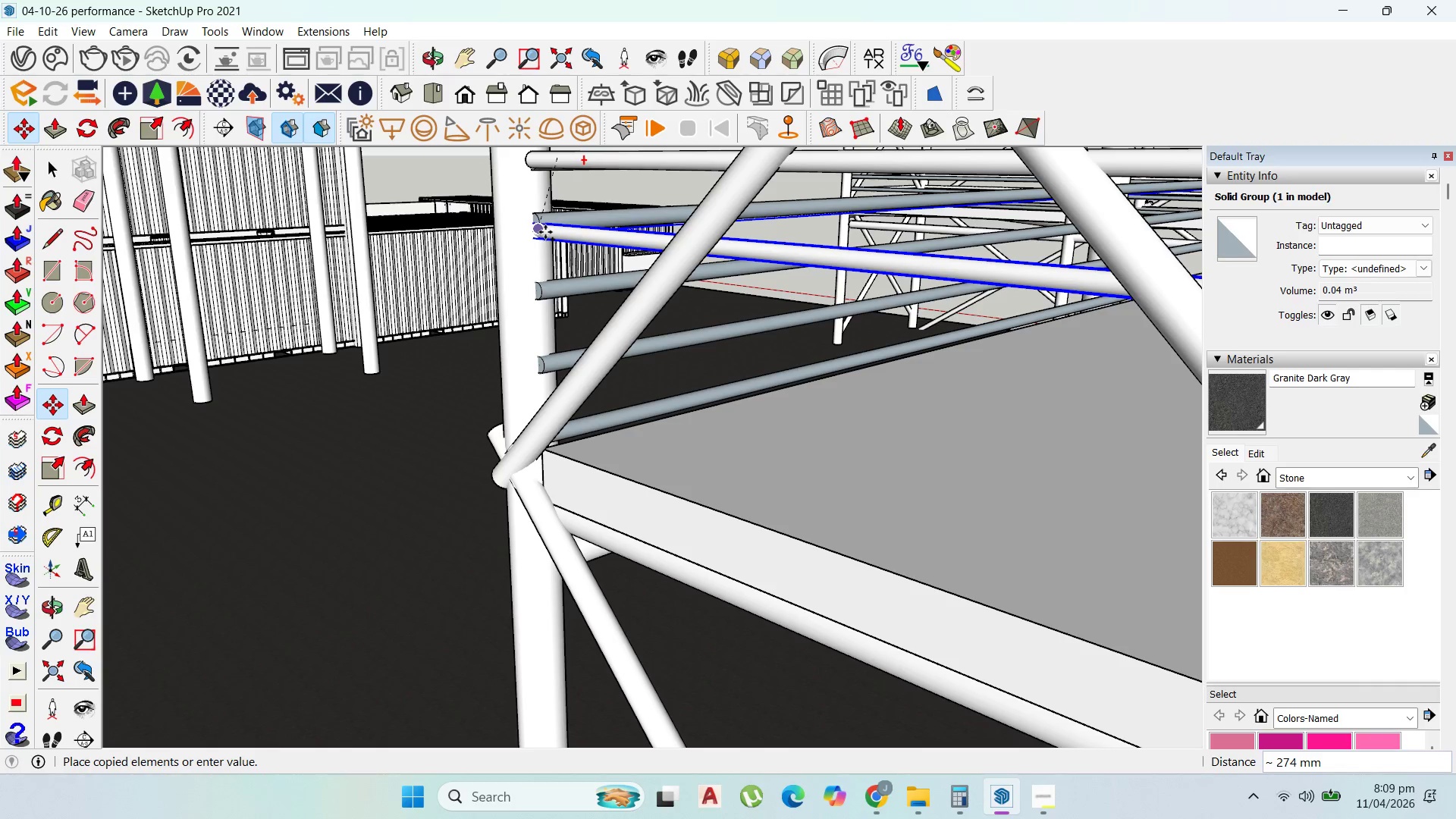 
key(ArrowUp)
 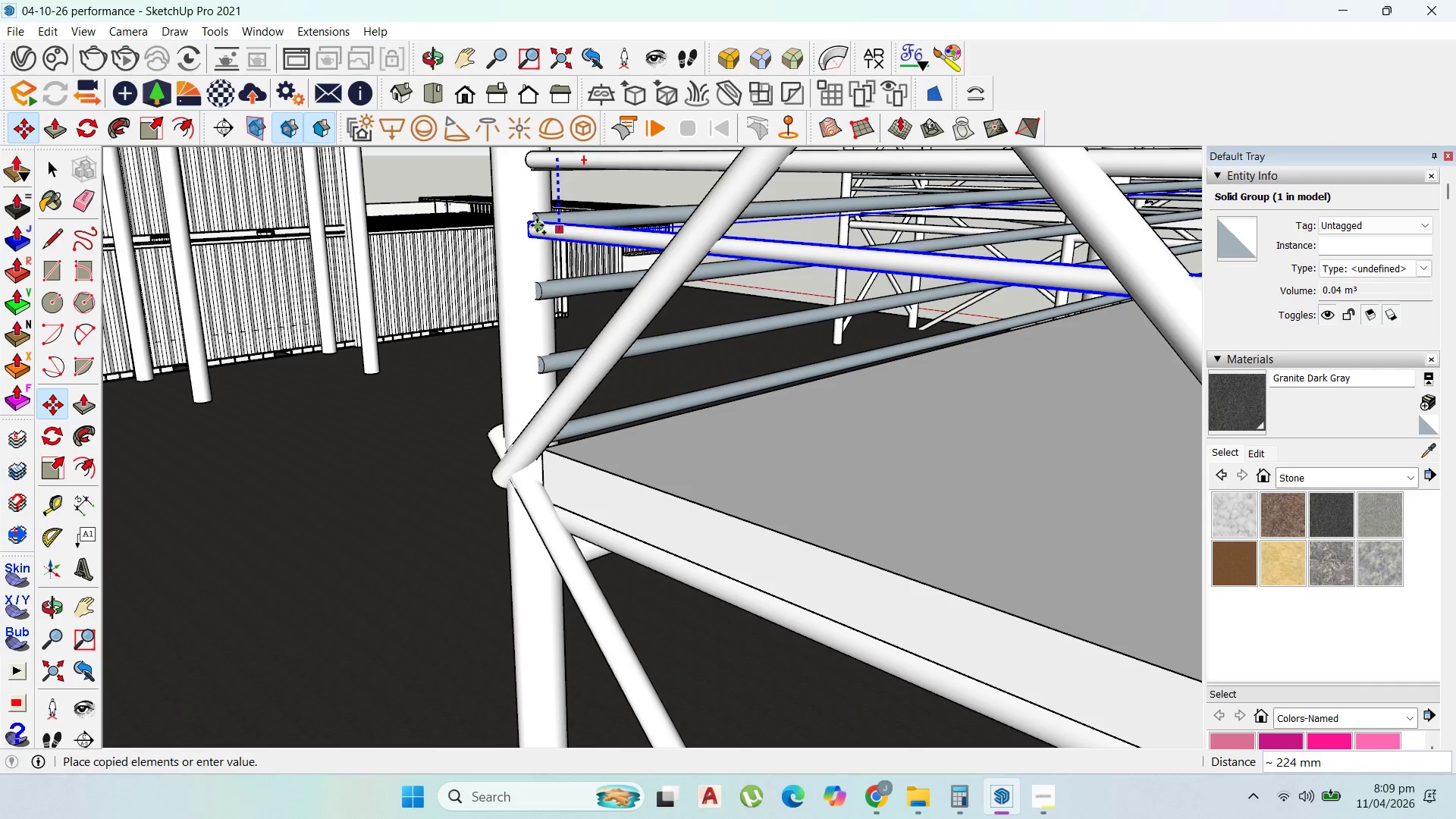 
left_click([536, 221])
 